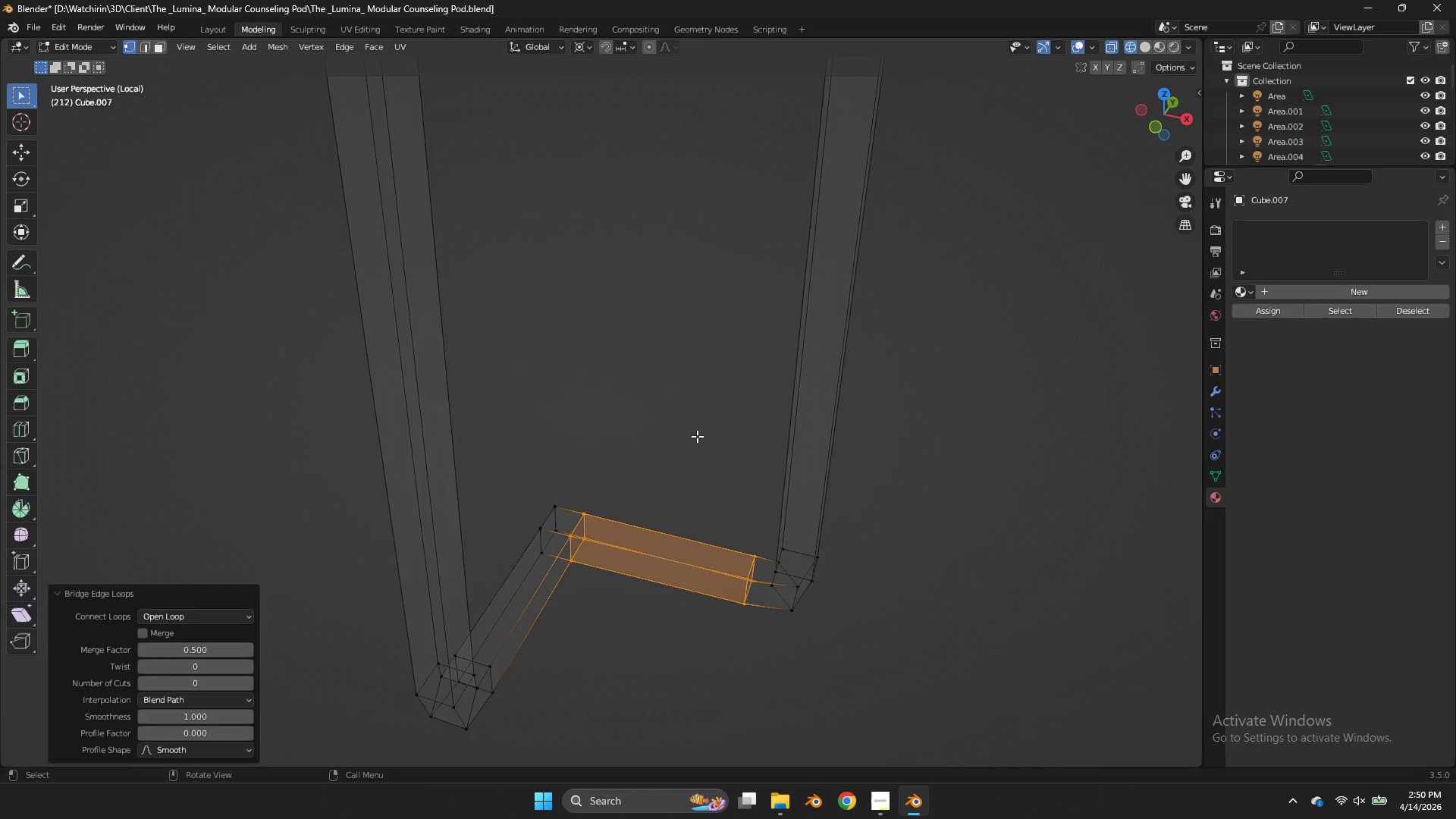 
key(Tab)
 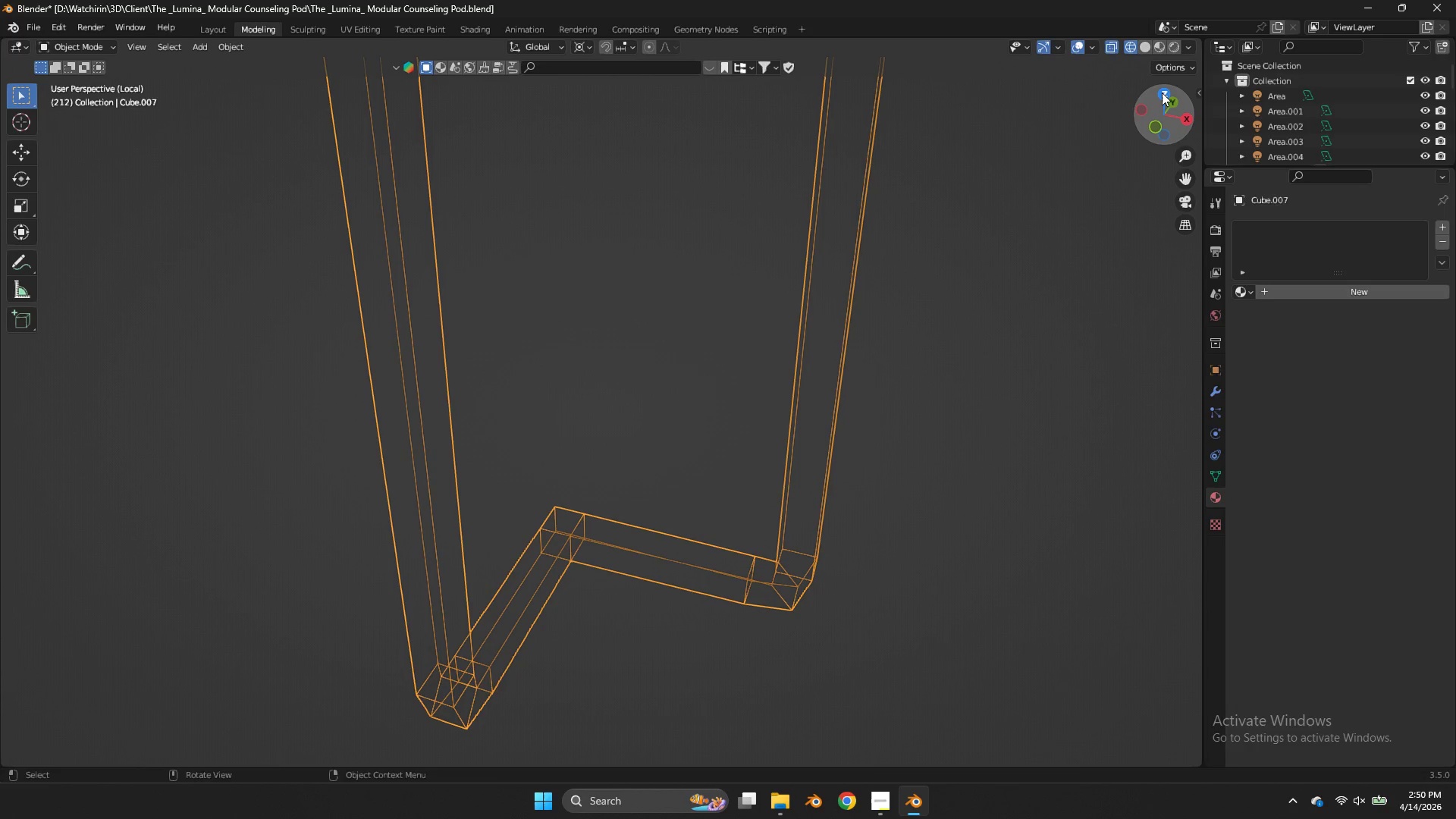 
left_click([1160, 93])
 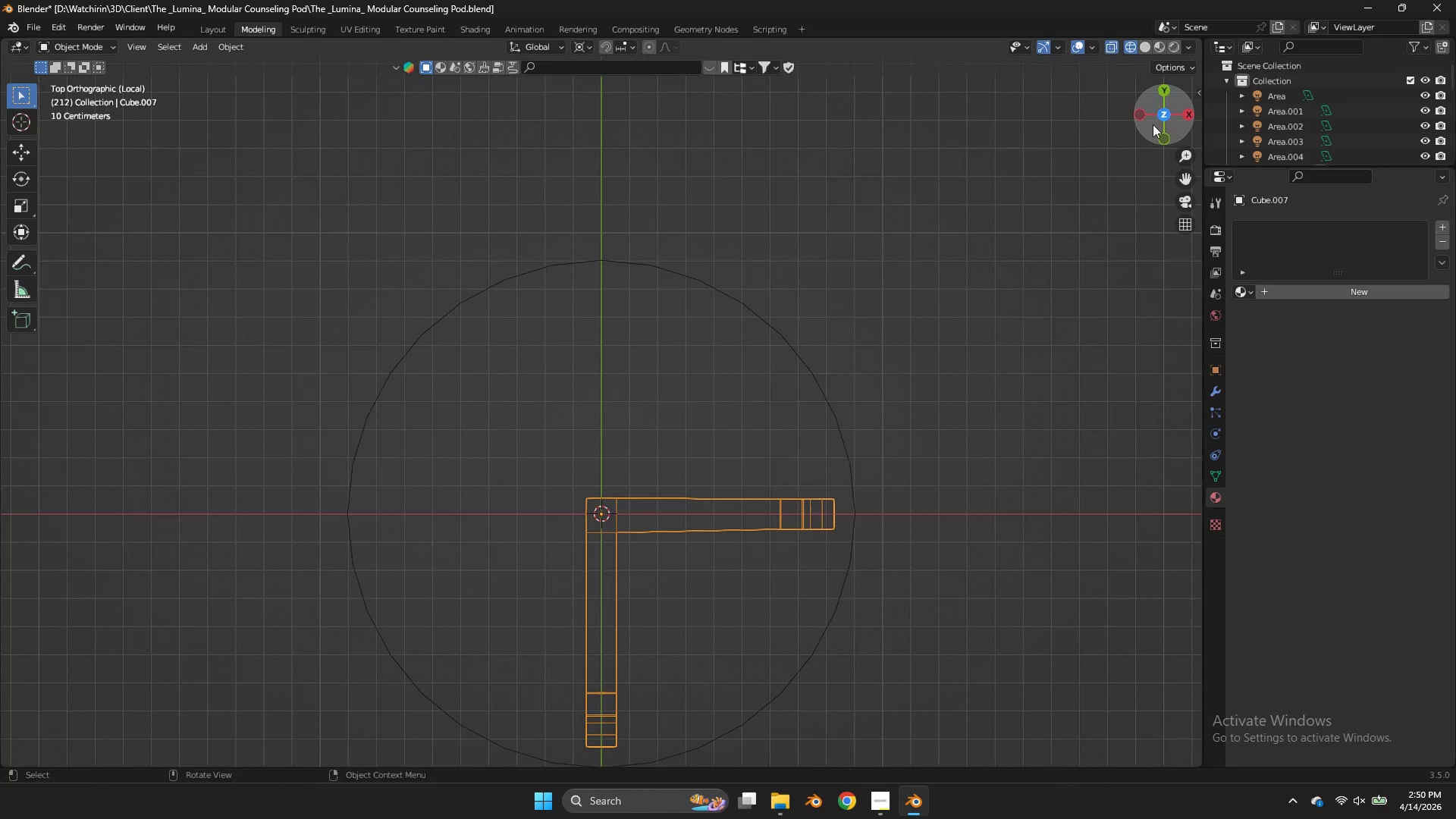 
key(Tab)
 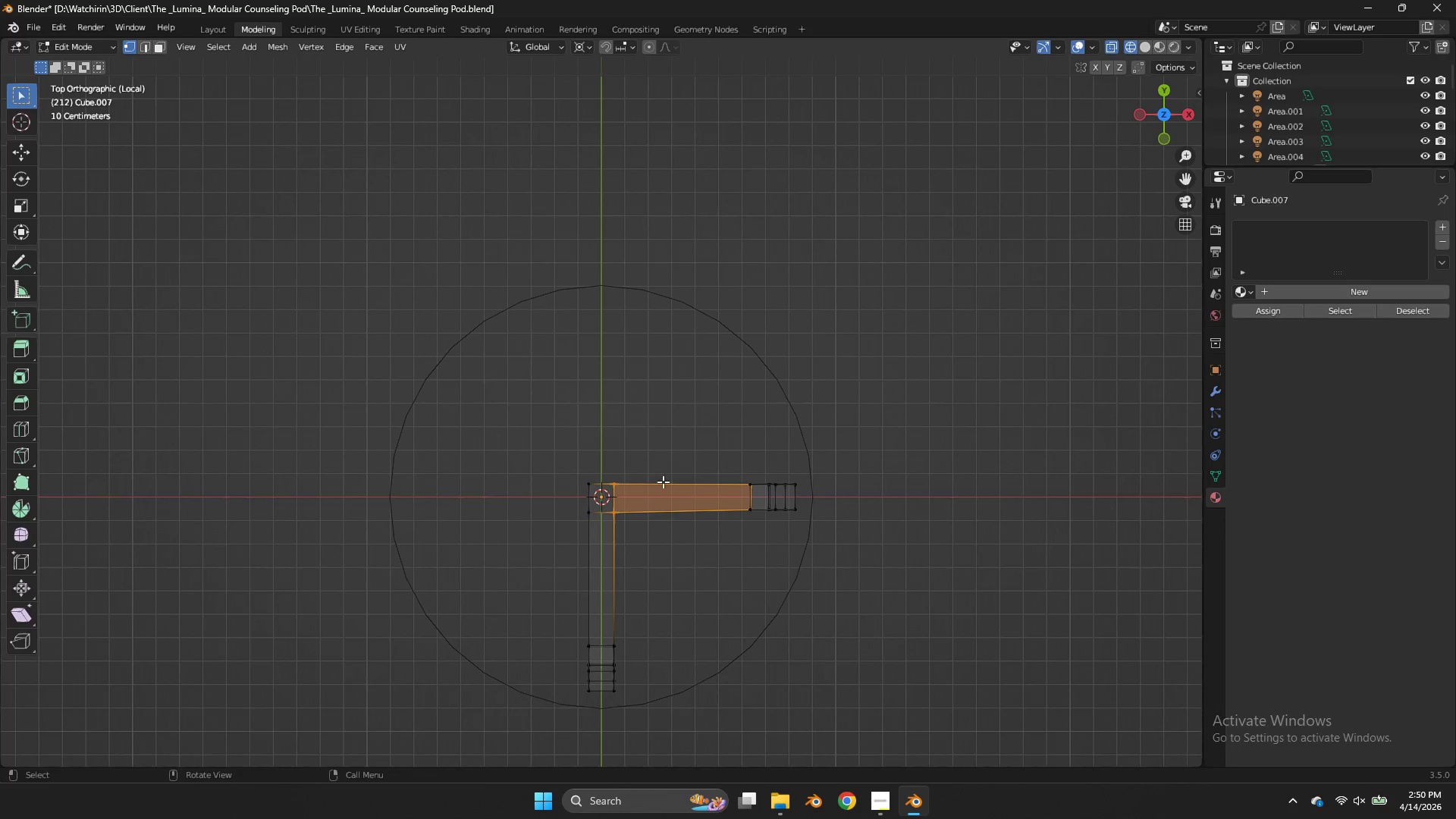 
scroll: coordinate [1153, 128], scroll_direction: down, amount: 1.0
 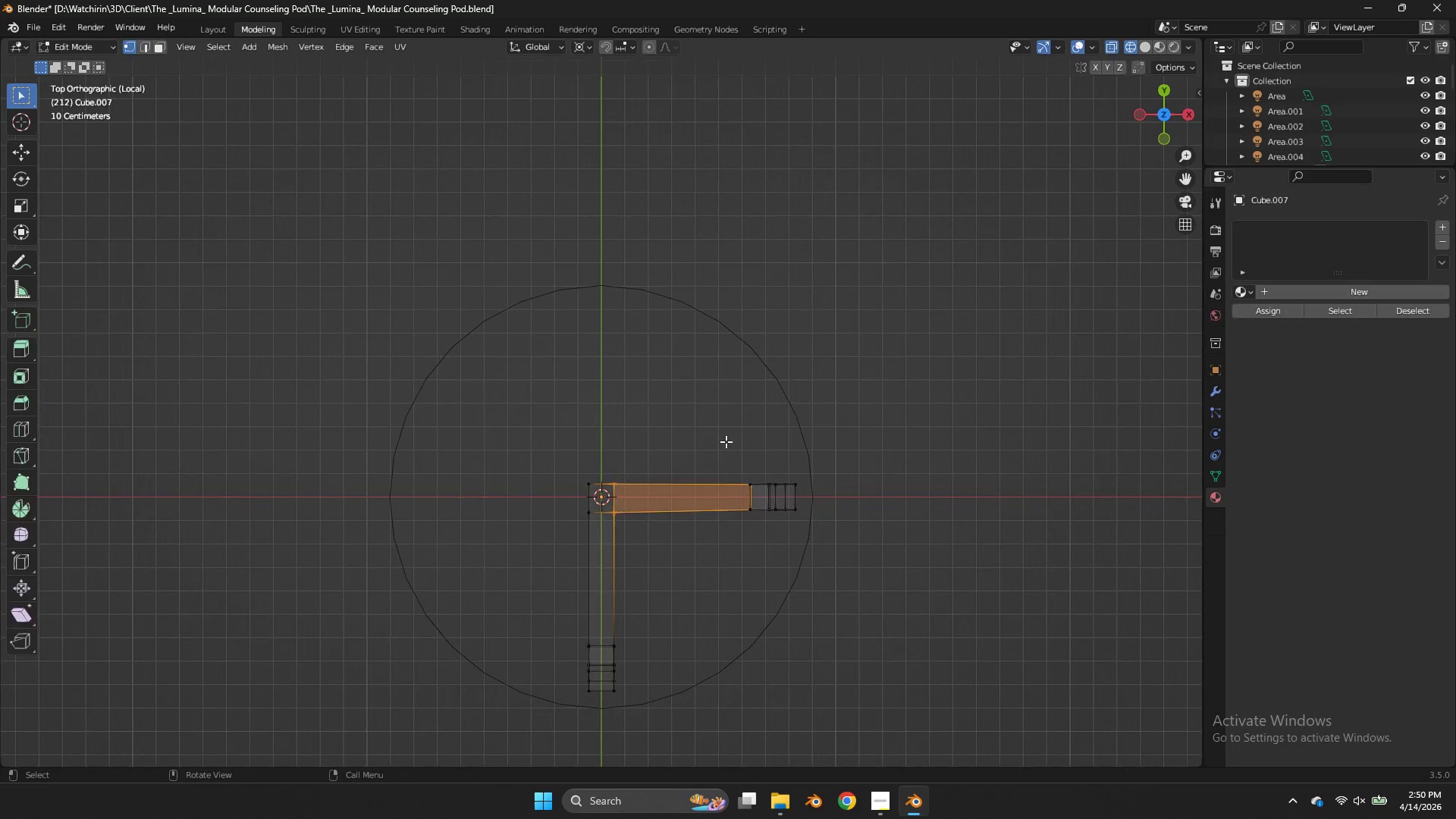 
left_click_drag(start_coordinate=[639, 500], to_coordinate=[535, 548])
 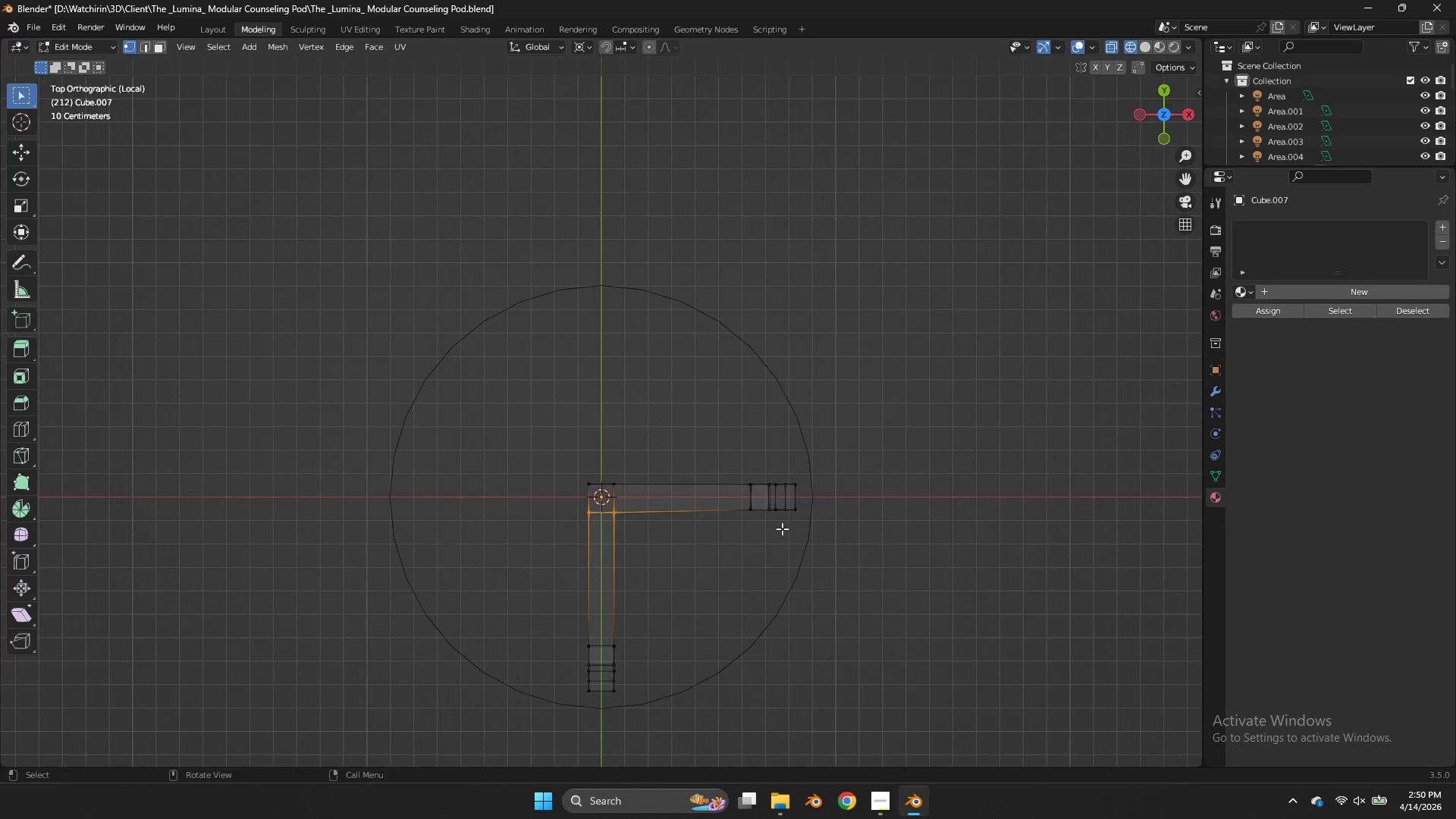 
type(gy)
 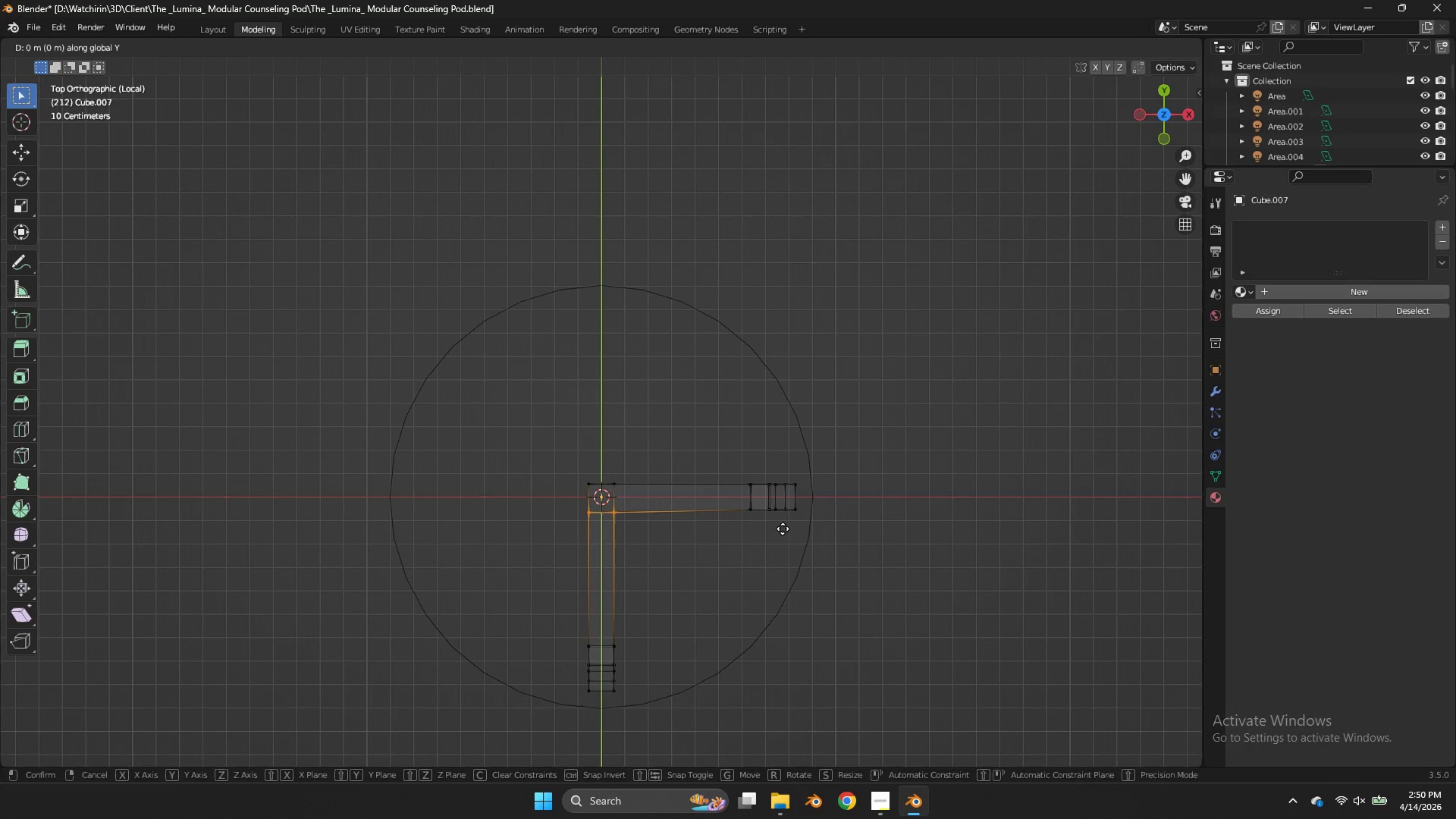 
hold_key(key=ShiftLeft, duration=0.95)
left_click([787, 462])
 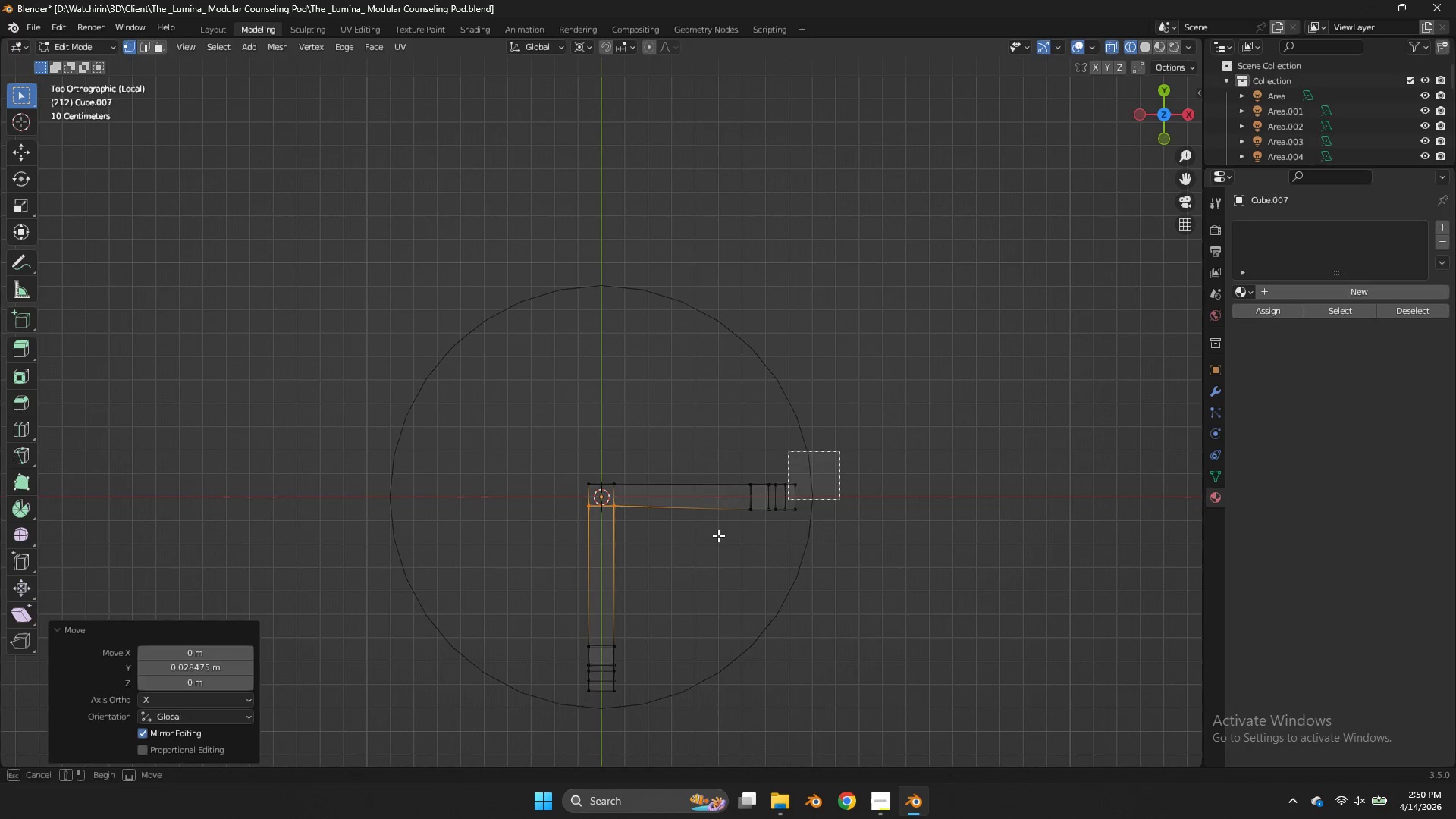 
left_click_drag(start_coordinate=[839, 451], to_coordinate=[663, 560])
 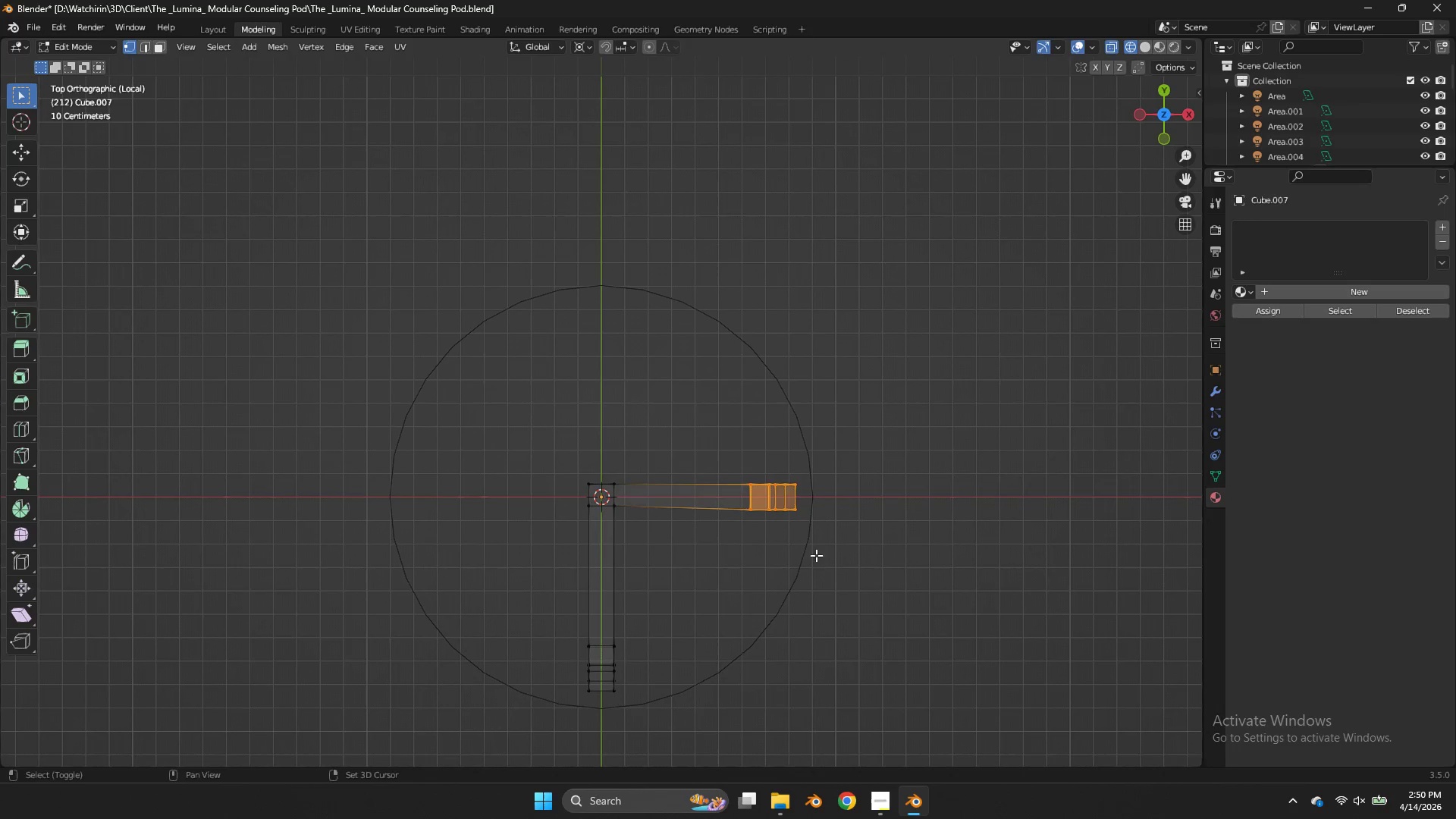 
key(Shift+ShiftLeft)
 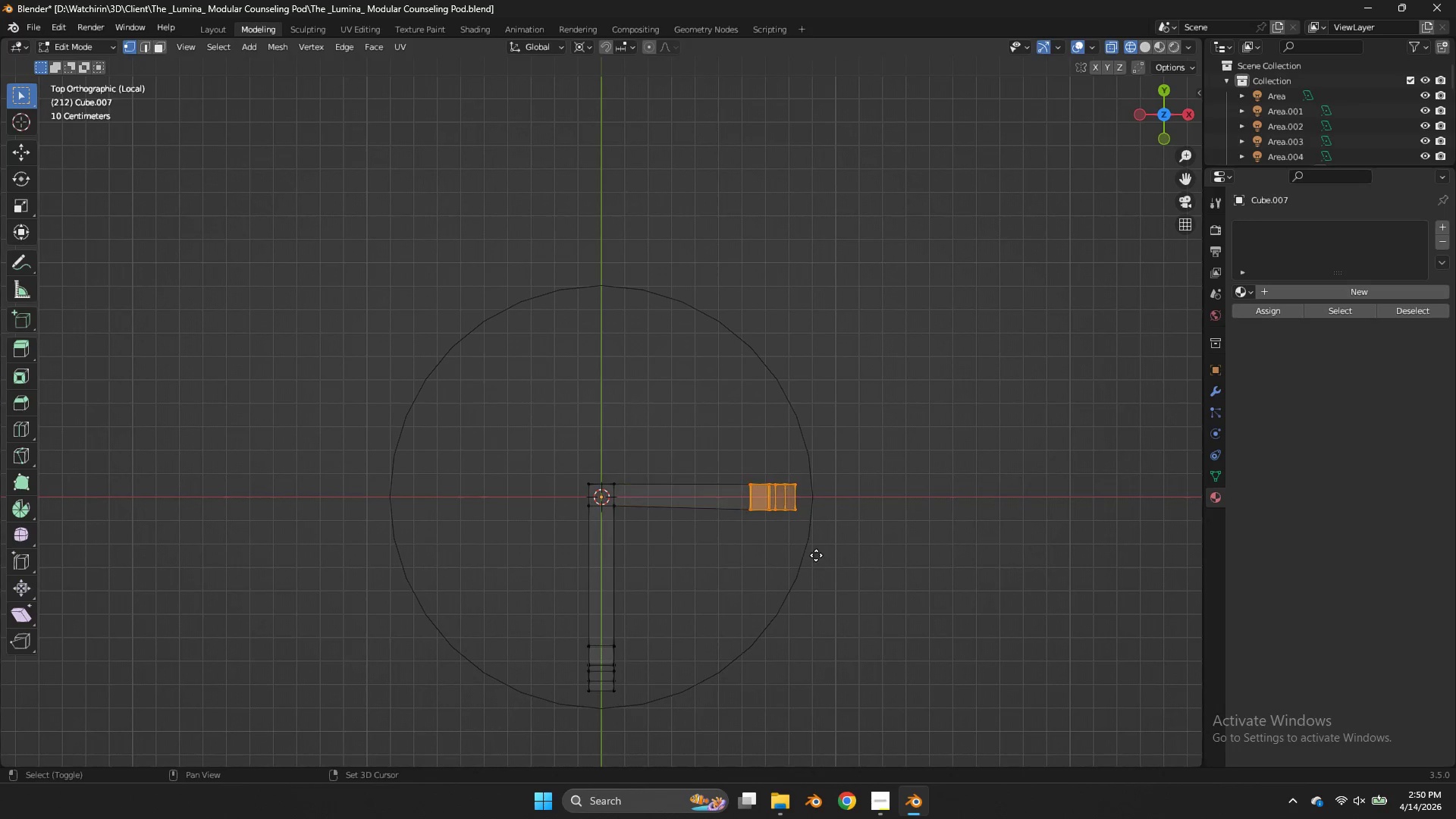 
key(Shift+D)
 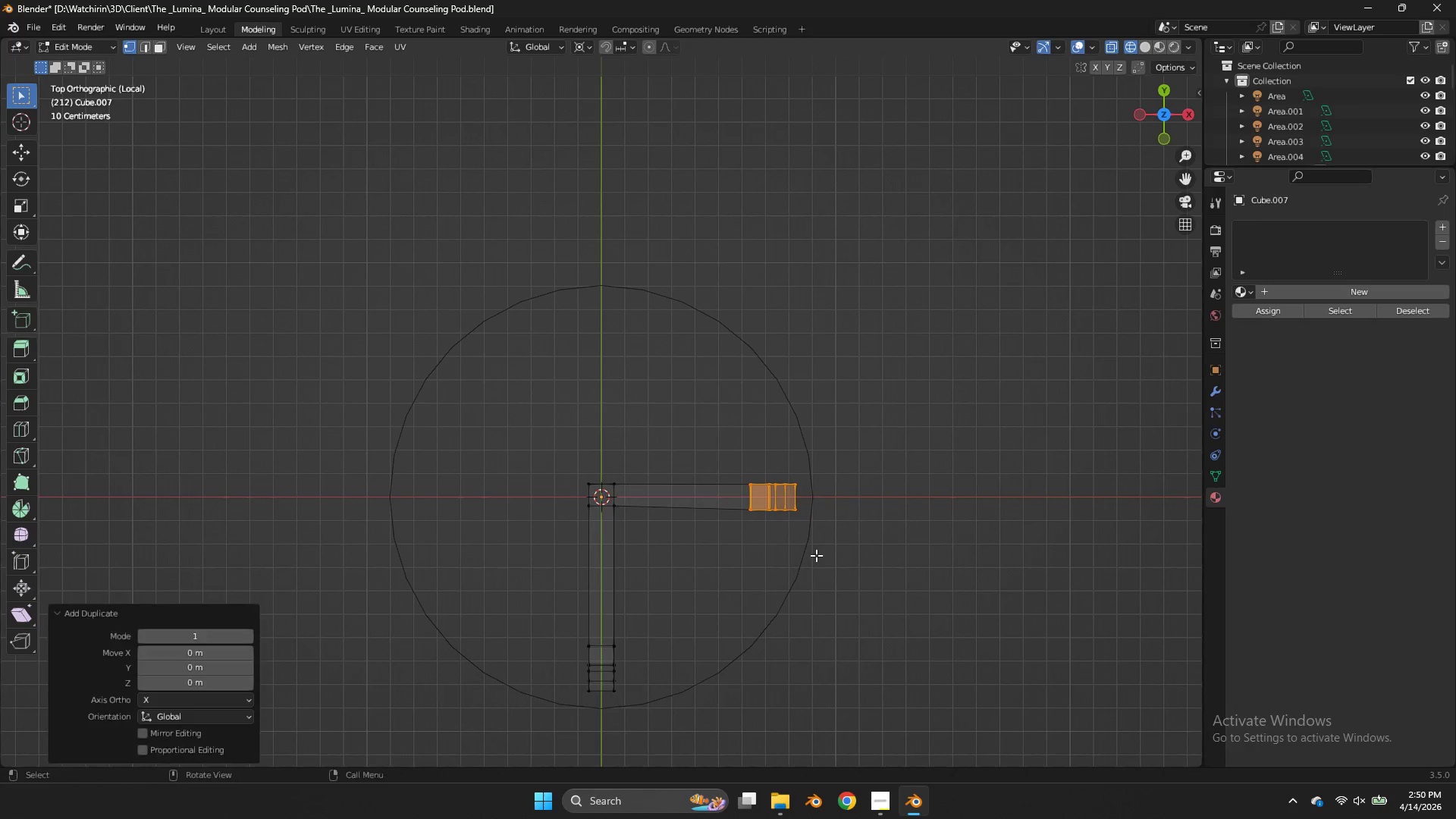 
right_click([816, 555])
 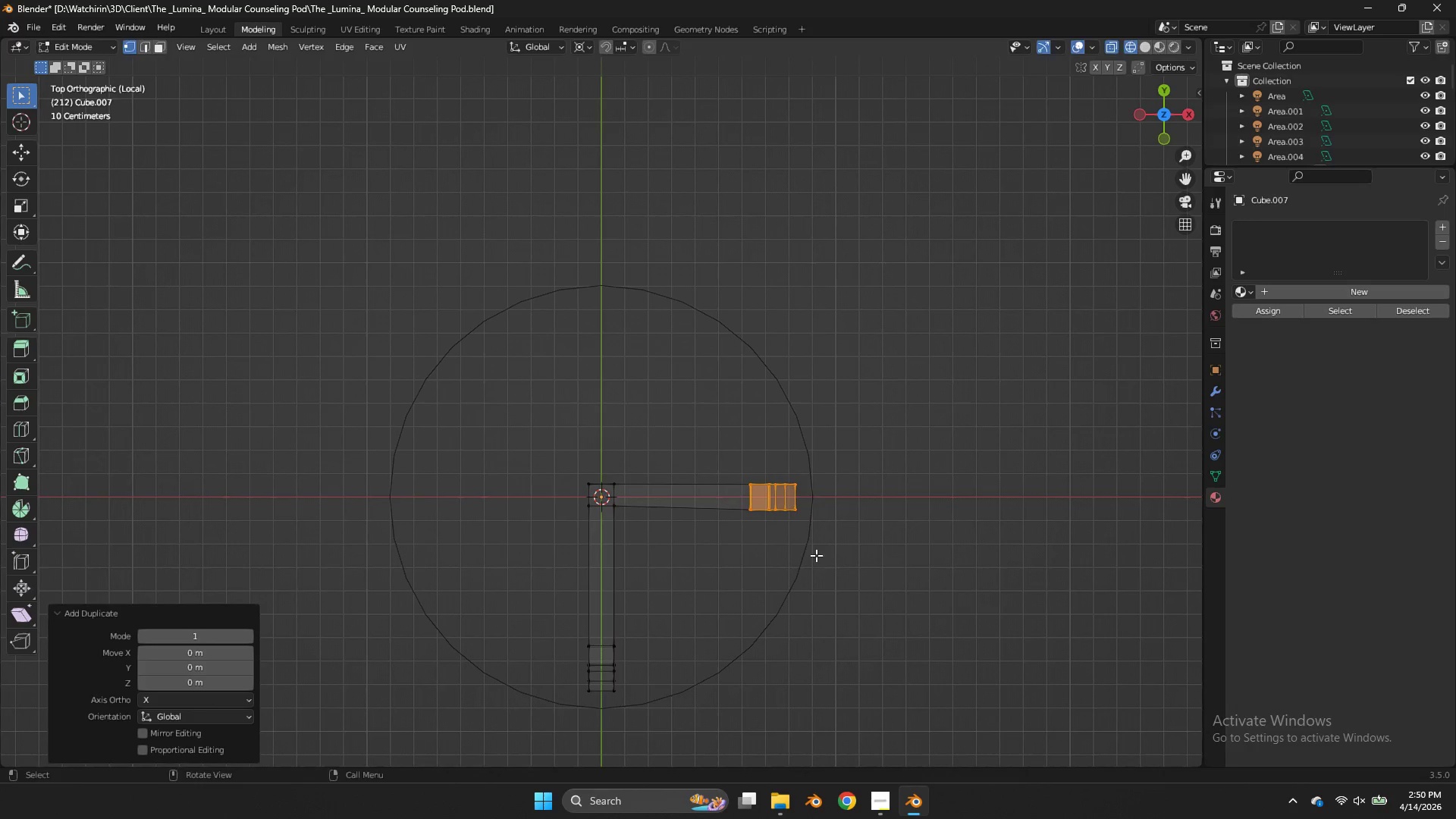 
key(R)
 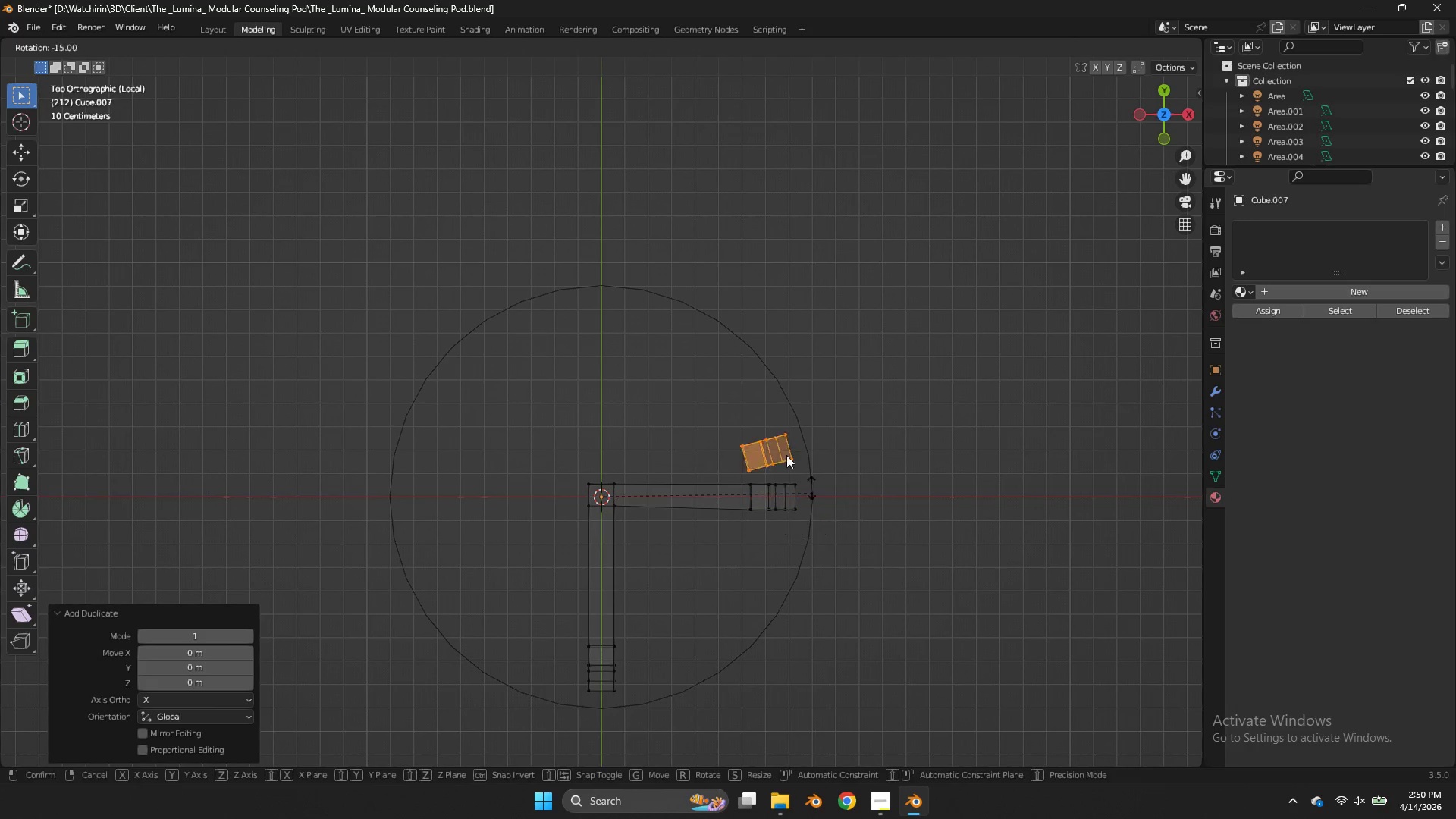 
hold_key(key=ControlLeft, duration=4.06)
left_click([535, 372])
 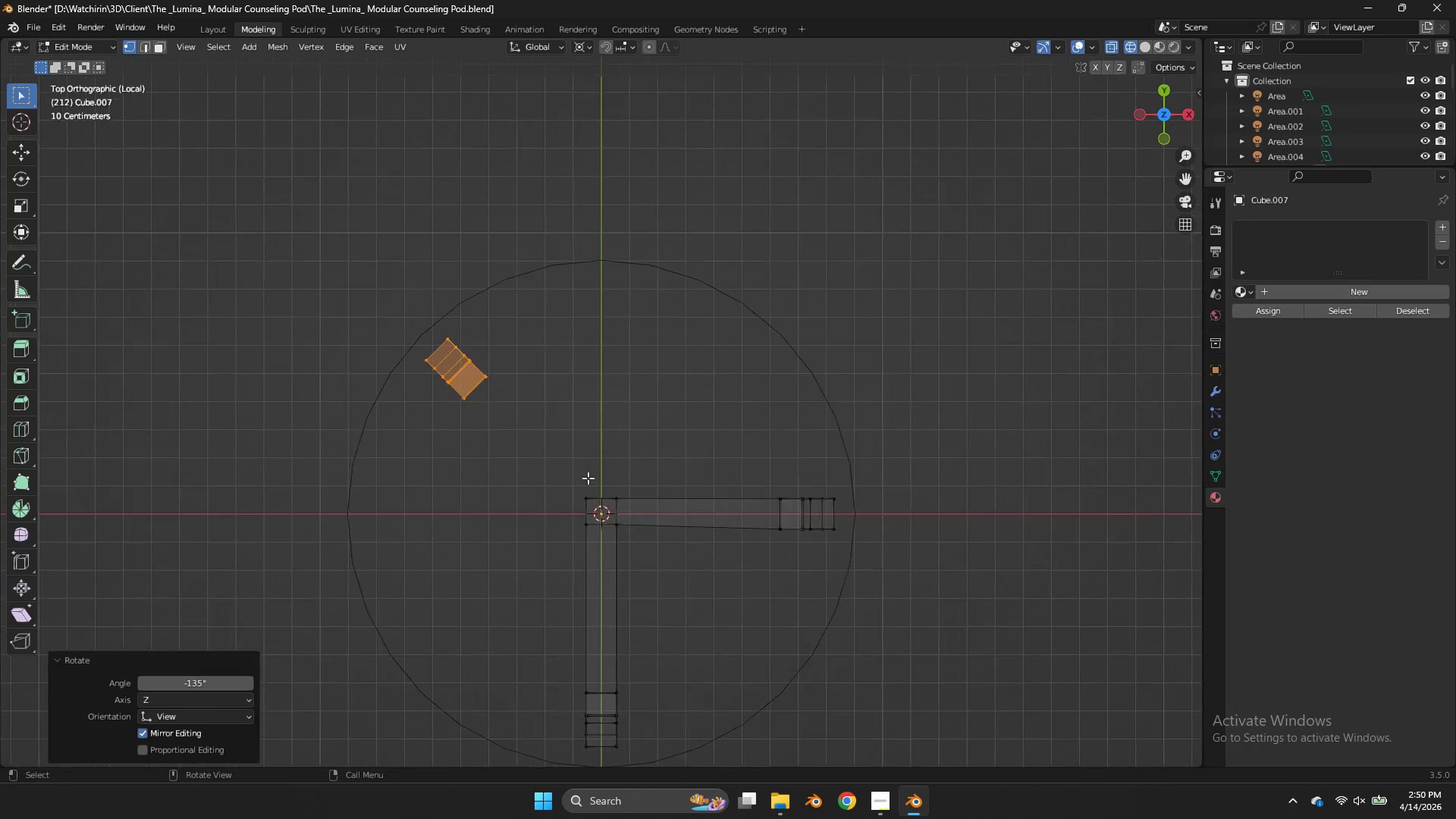 
scroll: coordinate [588, 478], scroll_direction: up, amount: 2.0
 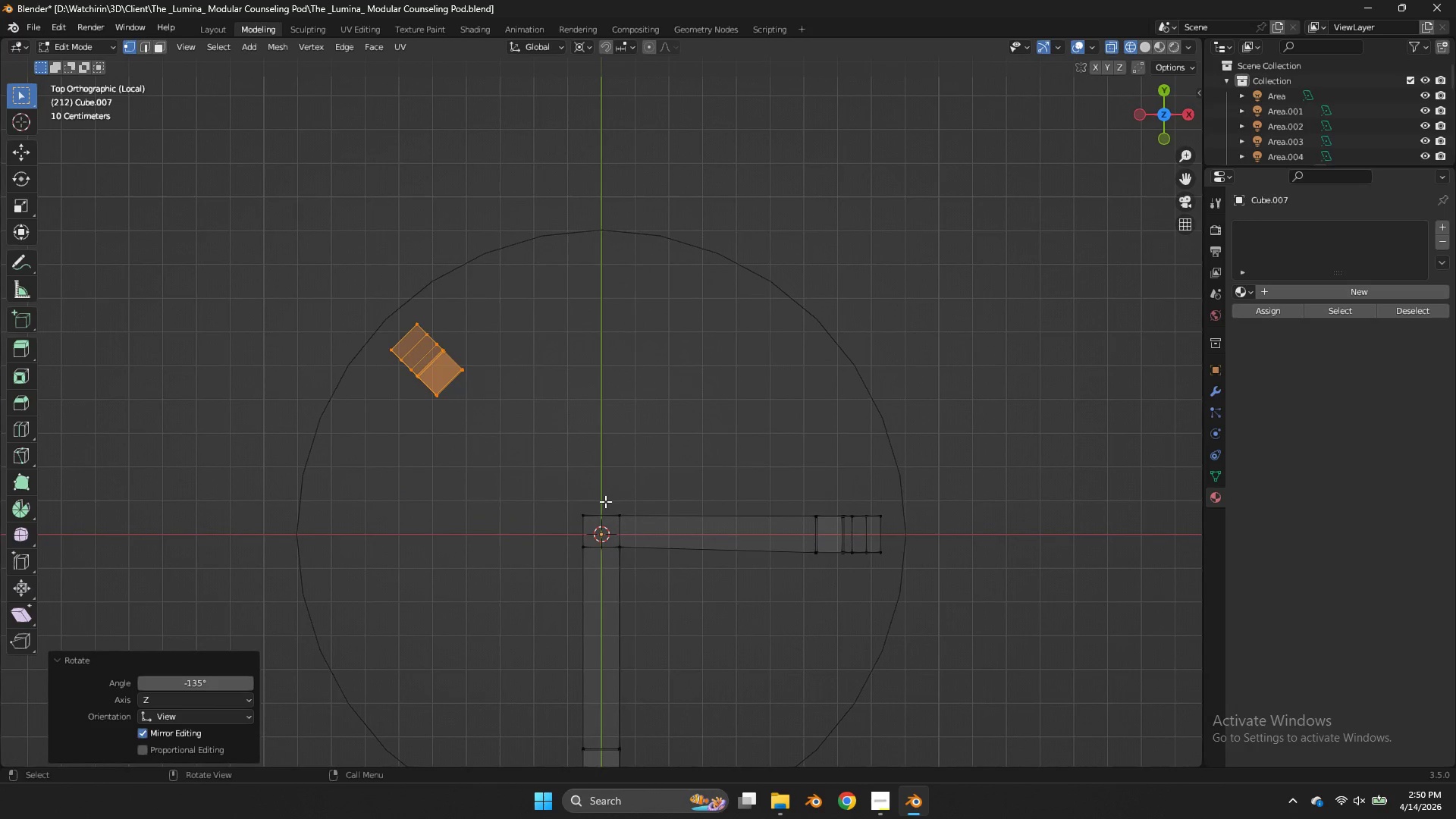 
left_click_drag(start_coordinate=[605, 501], to_coordinate=[573, 525])
 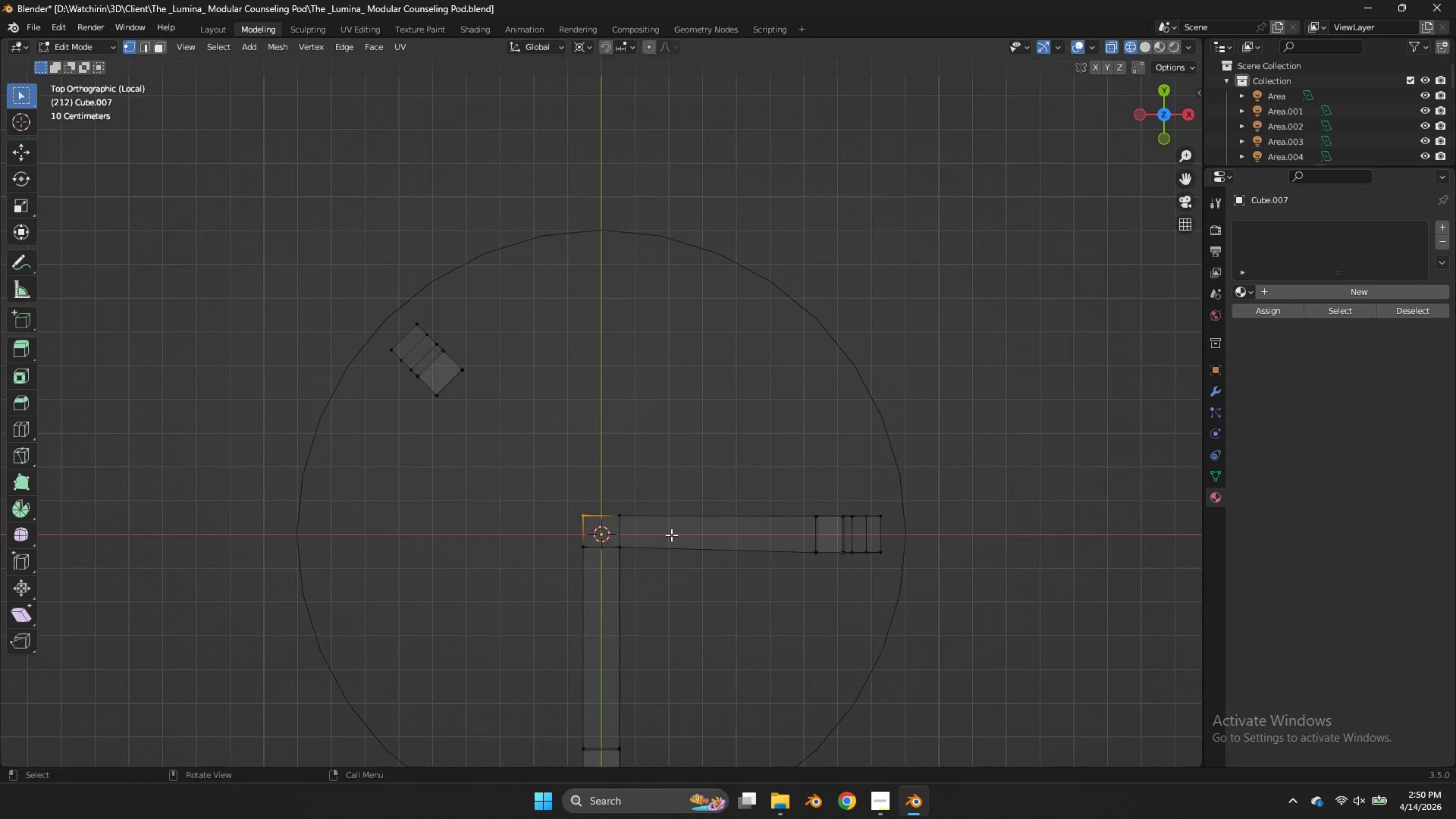 
left_click_drag(start_coordinate=[671, 535], to_coordinate=[538, 572])
 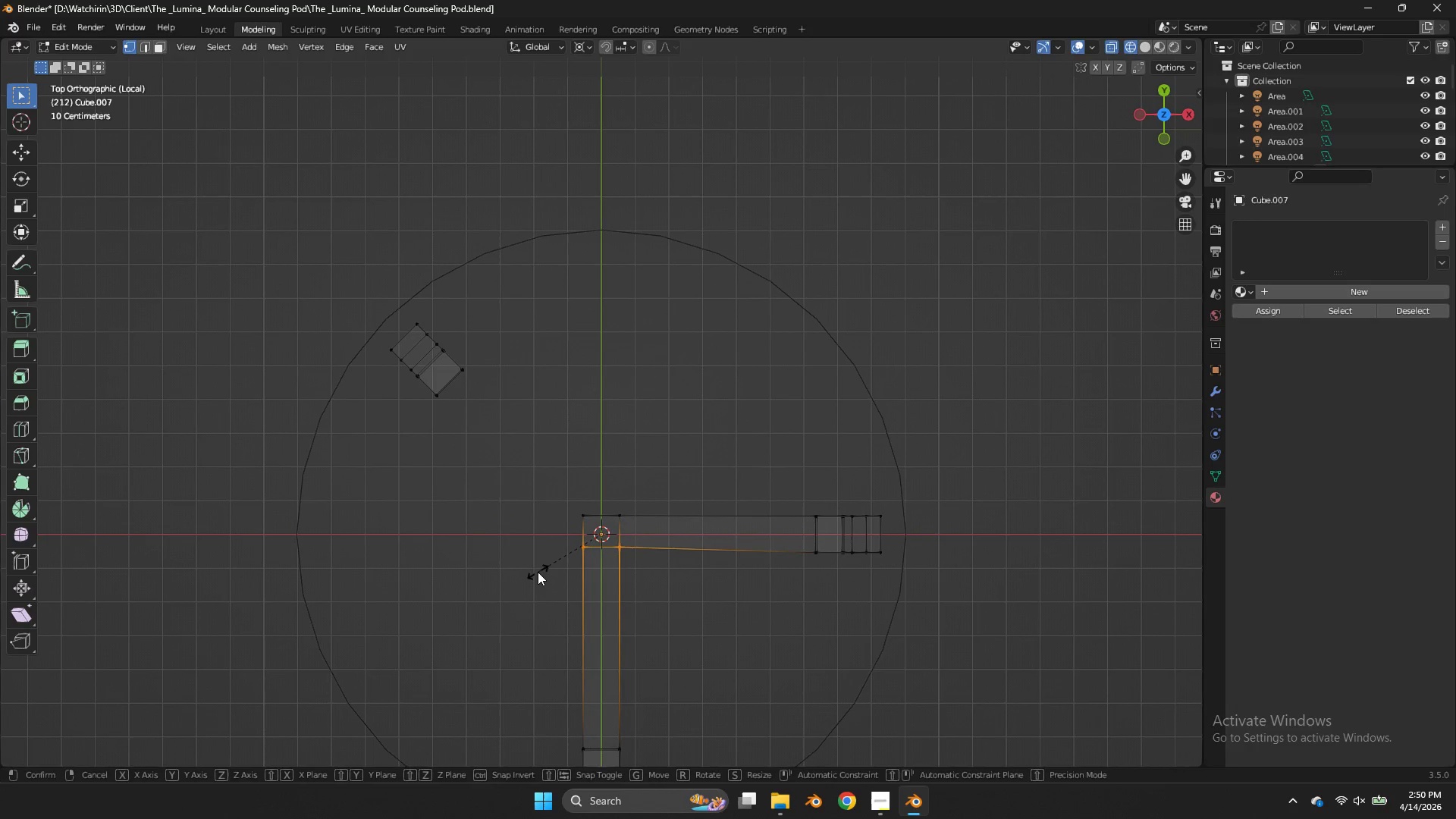 
type(sx0)
 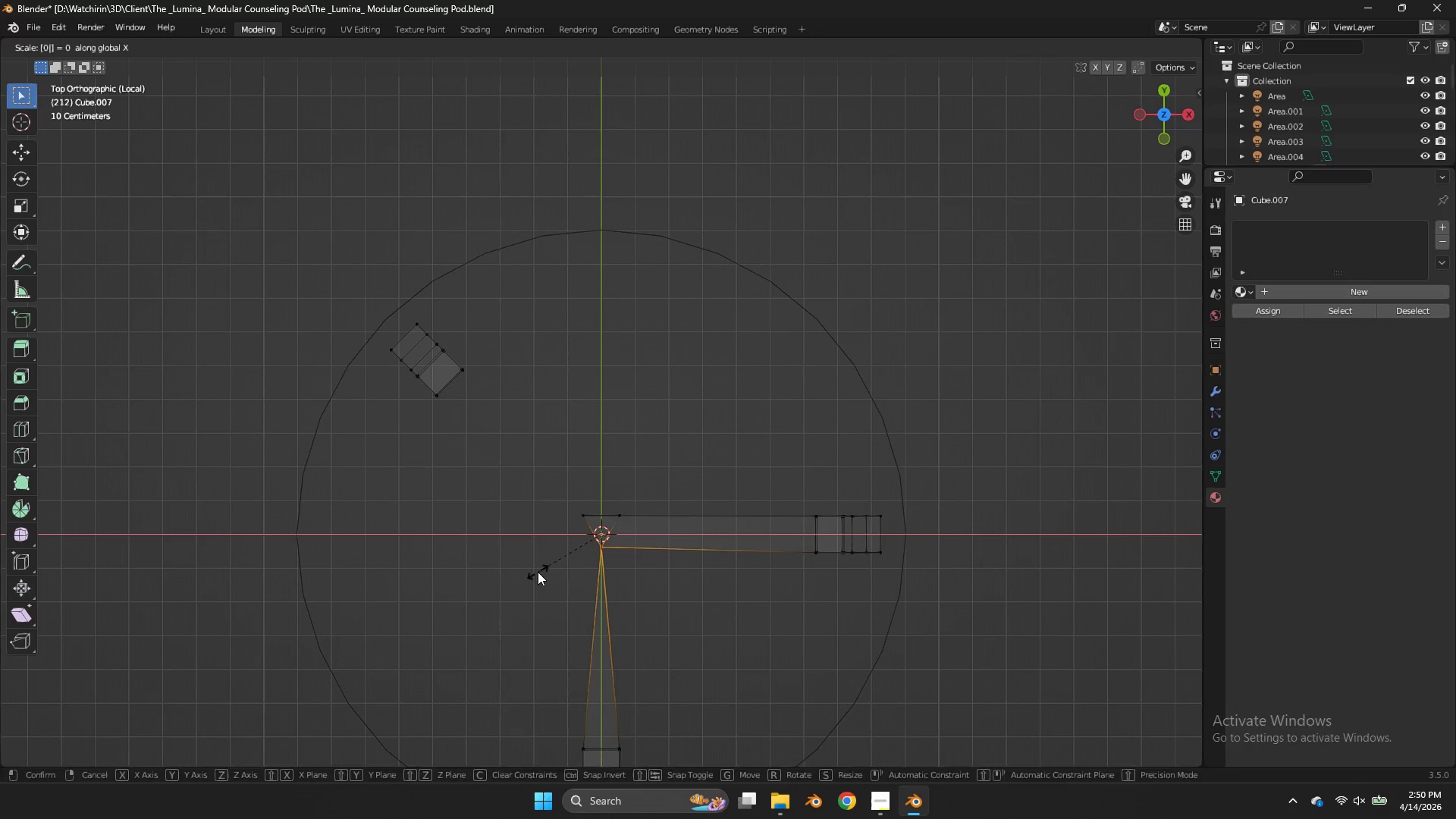 
key(Enter)
 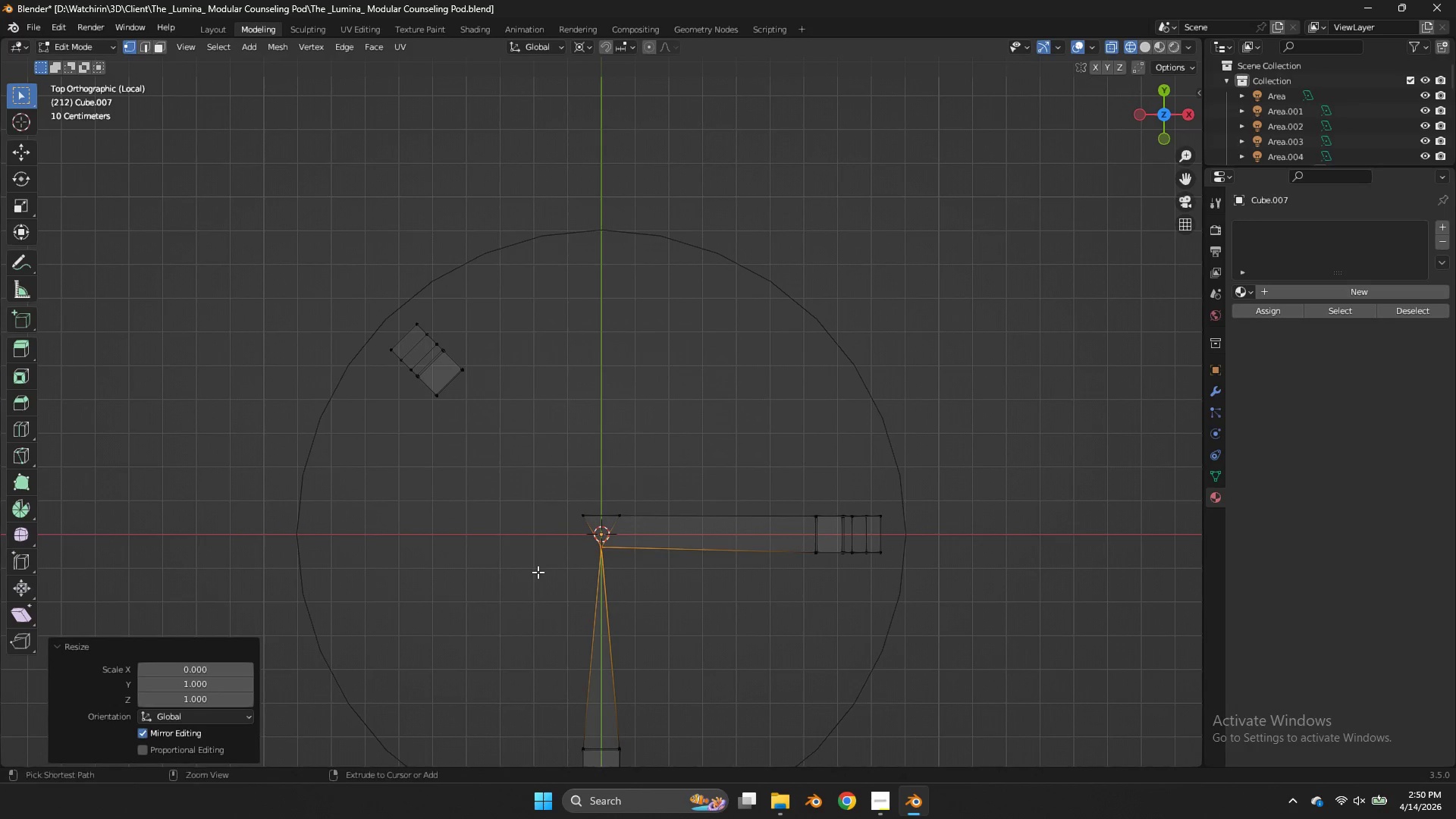 
key(Control+Shift+ShiftLeft)
 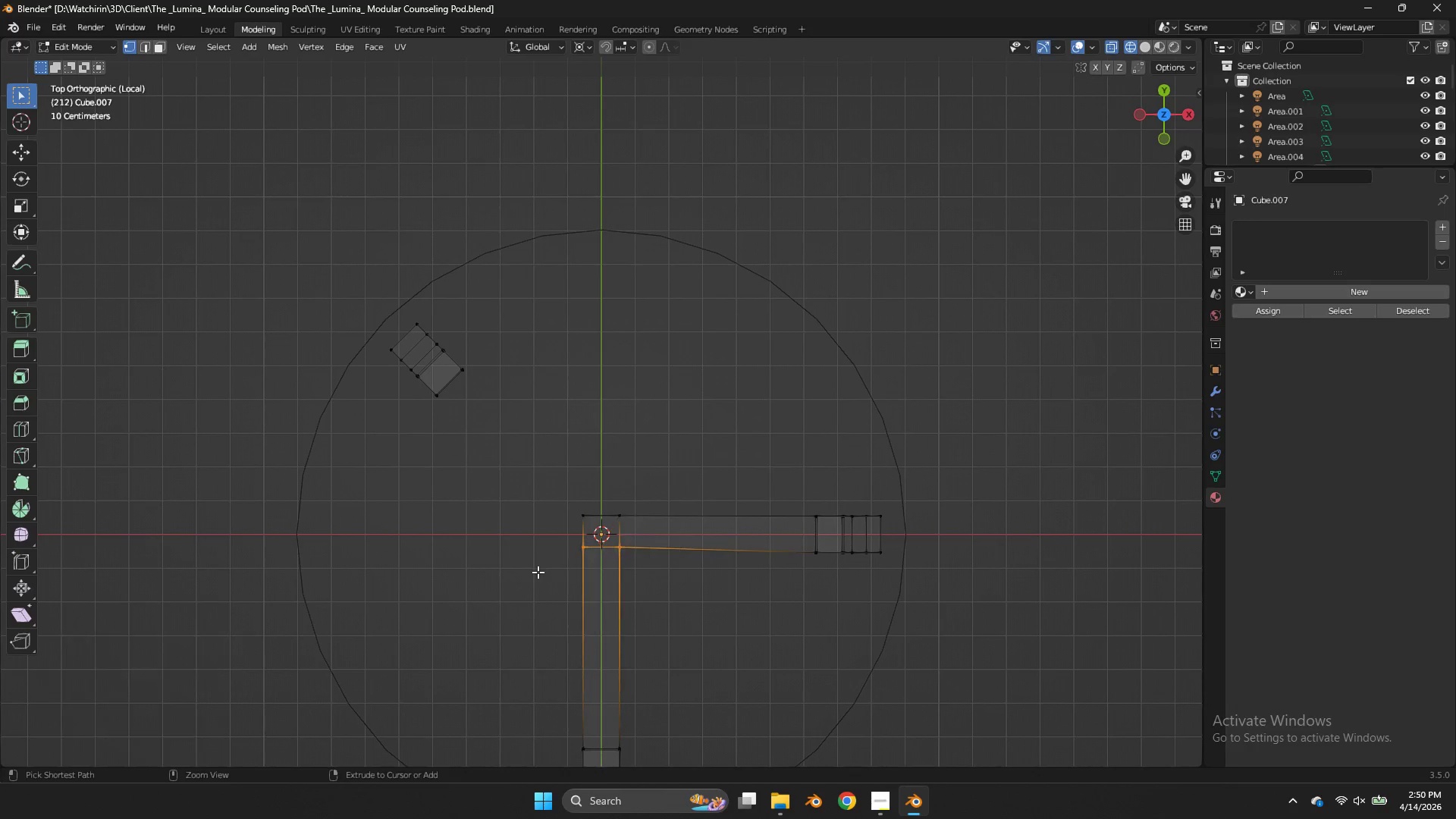 
key(Control+Z)
 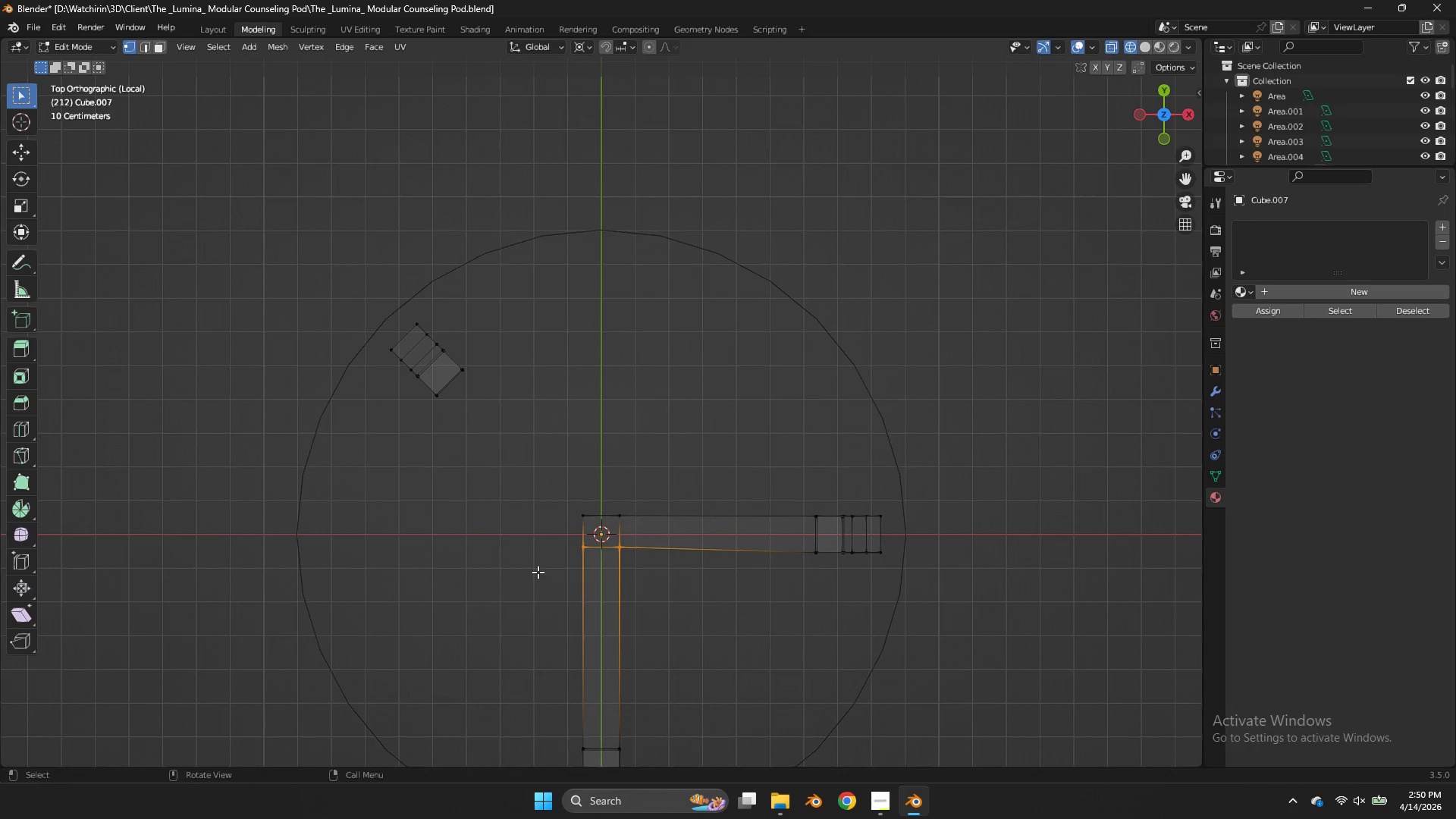 
type(st0)
 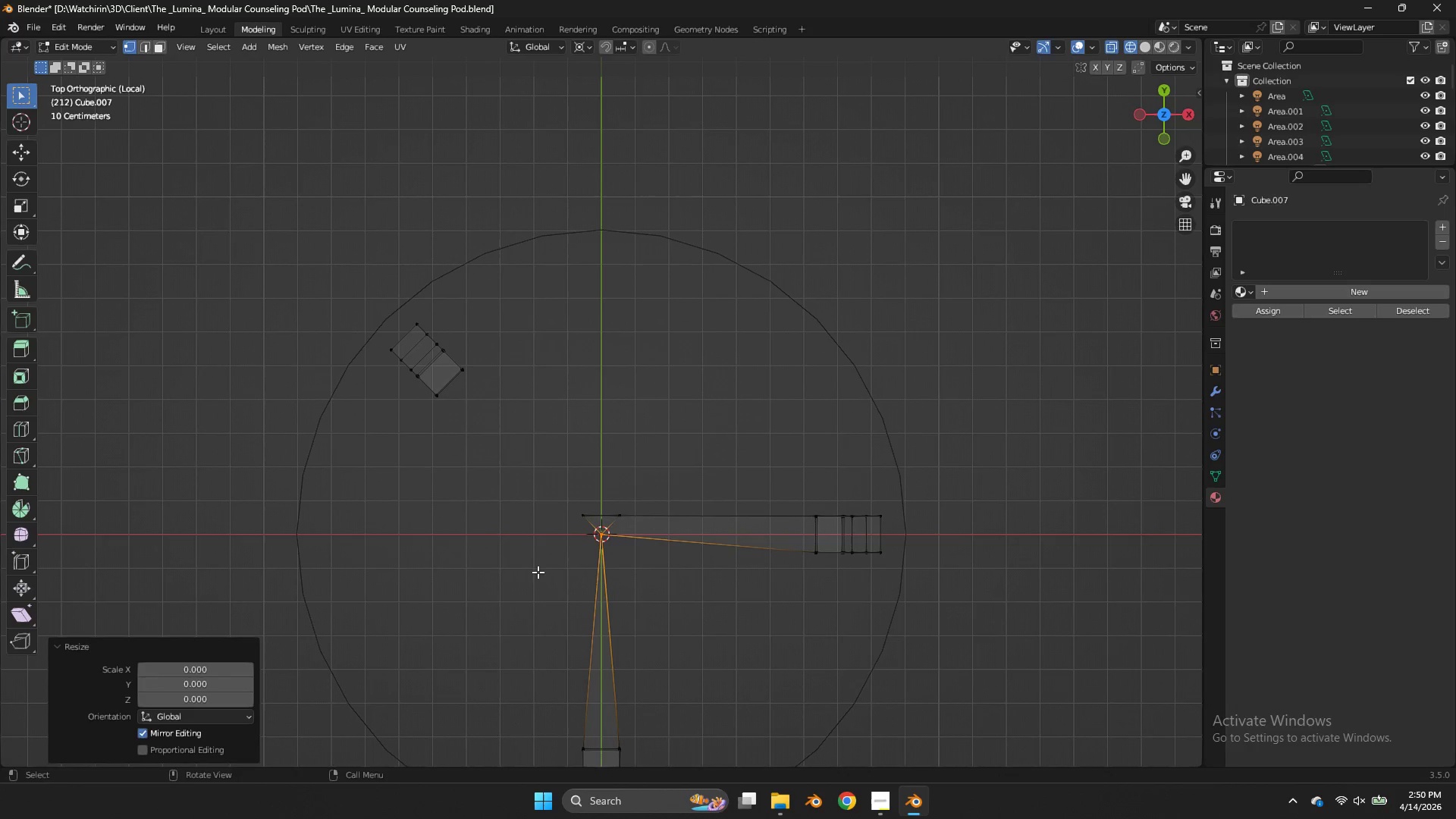 
key(Enter)
 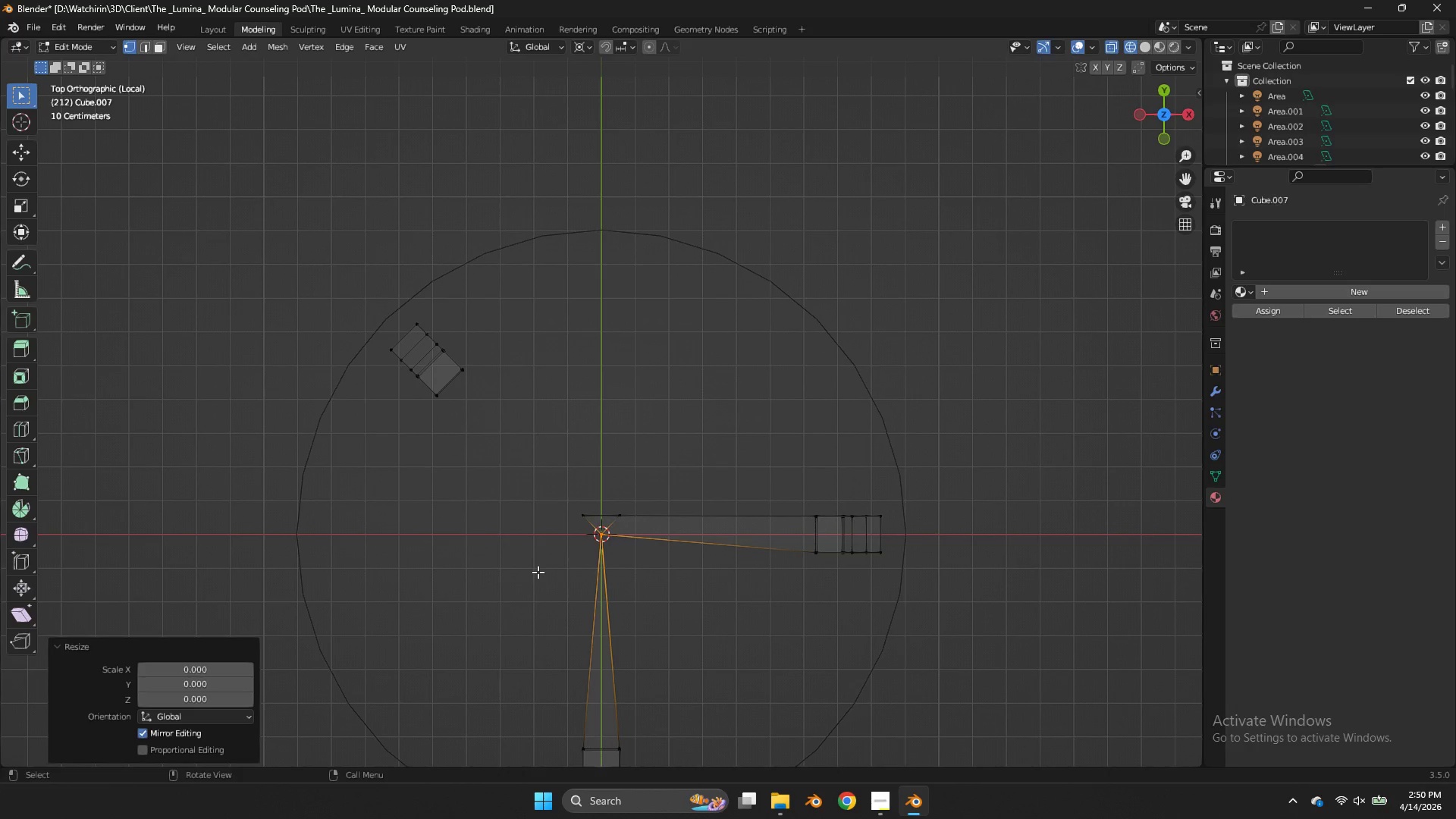 
key(Control+ControlLeft)
 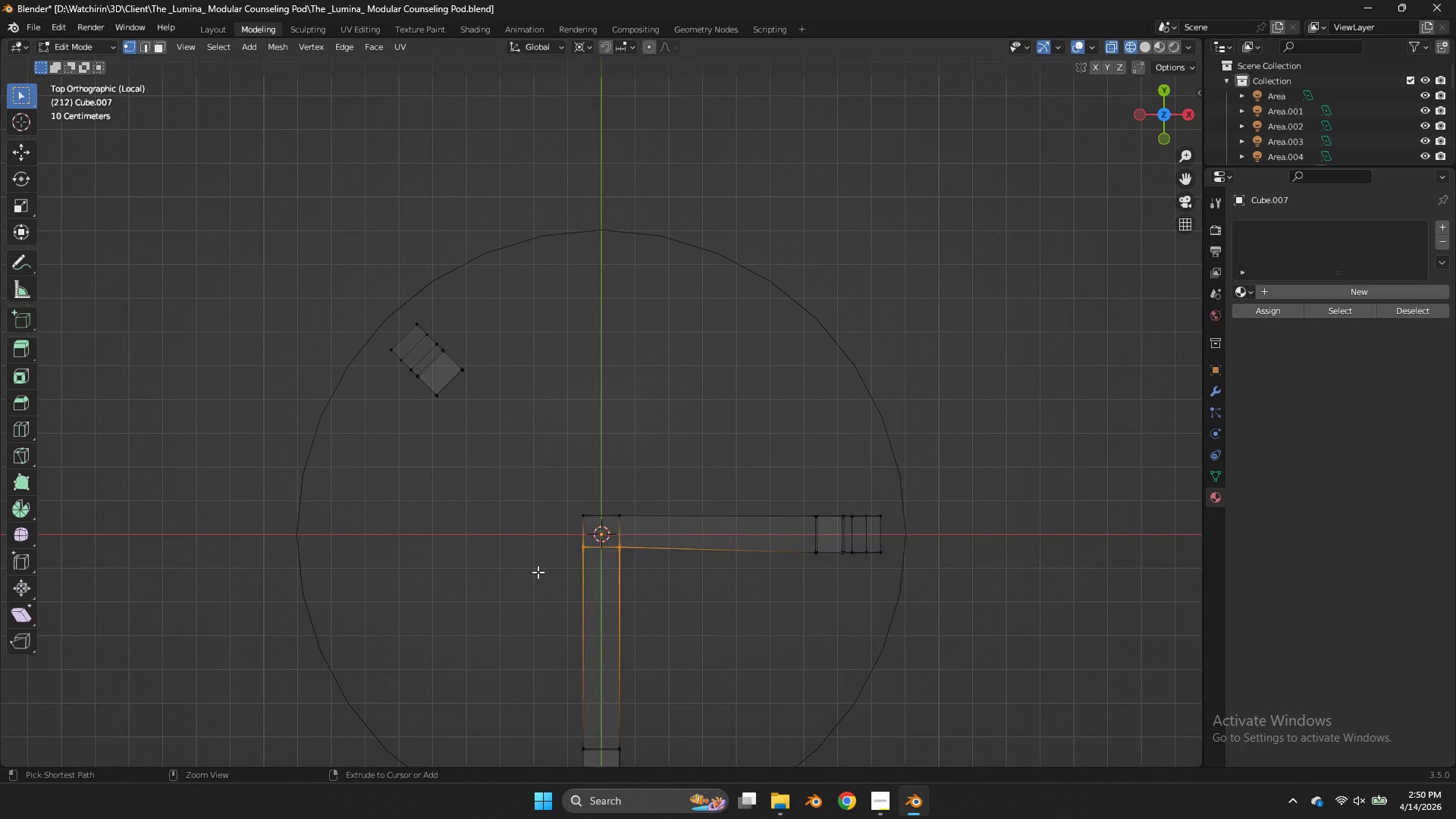 
key(Control+Z)
 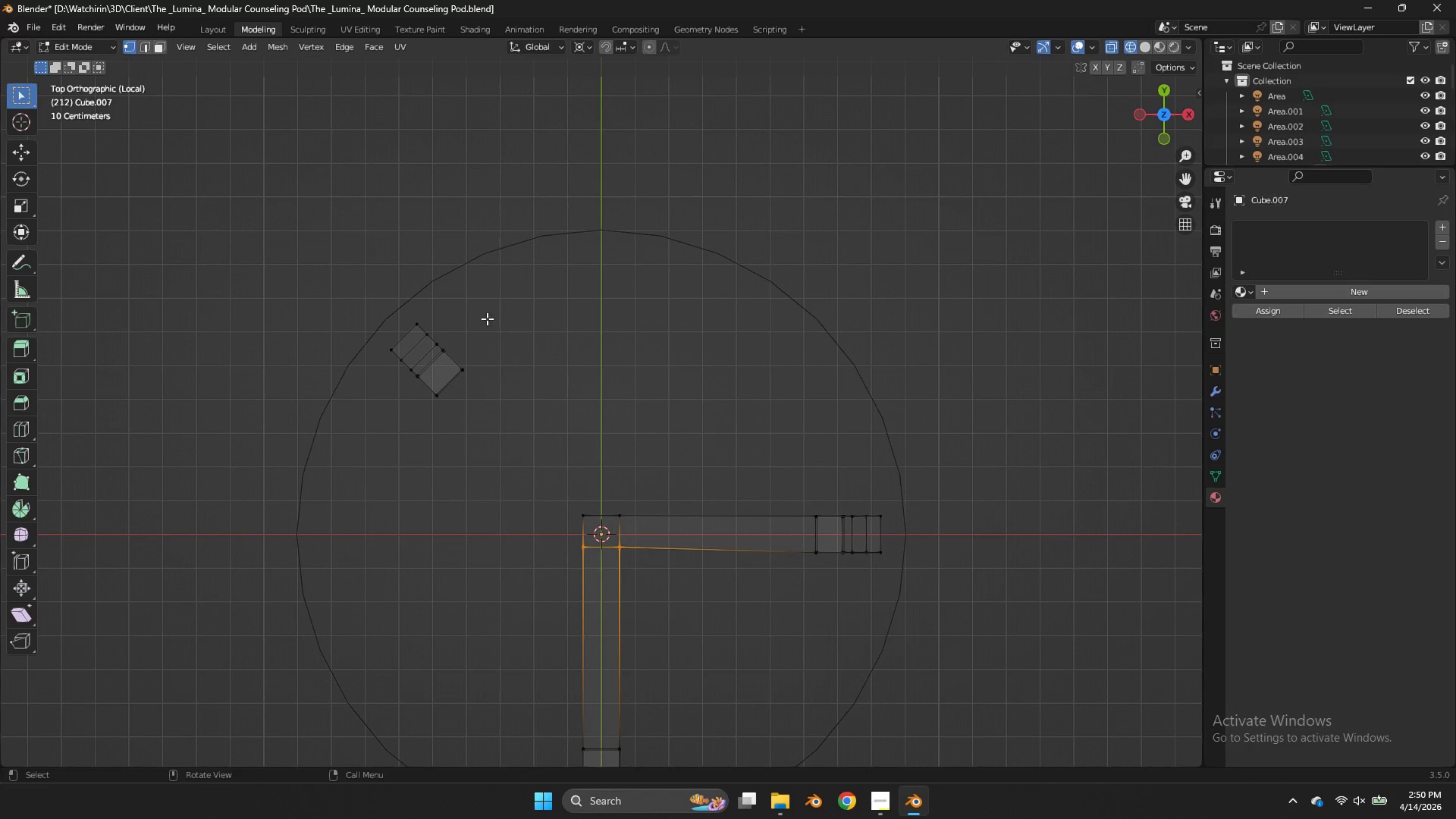 
left_click_drag(start_coordinate=[601, 498], to_coordinate=[566, 525])
 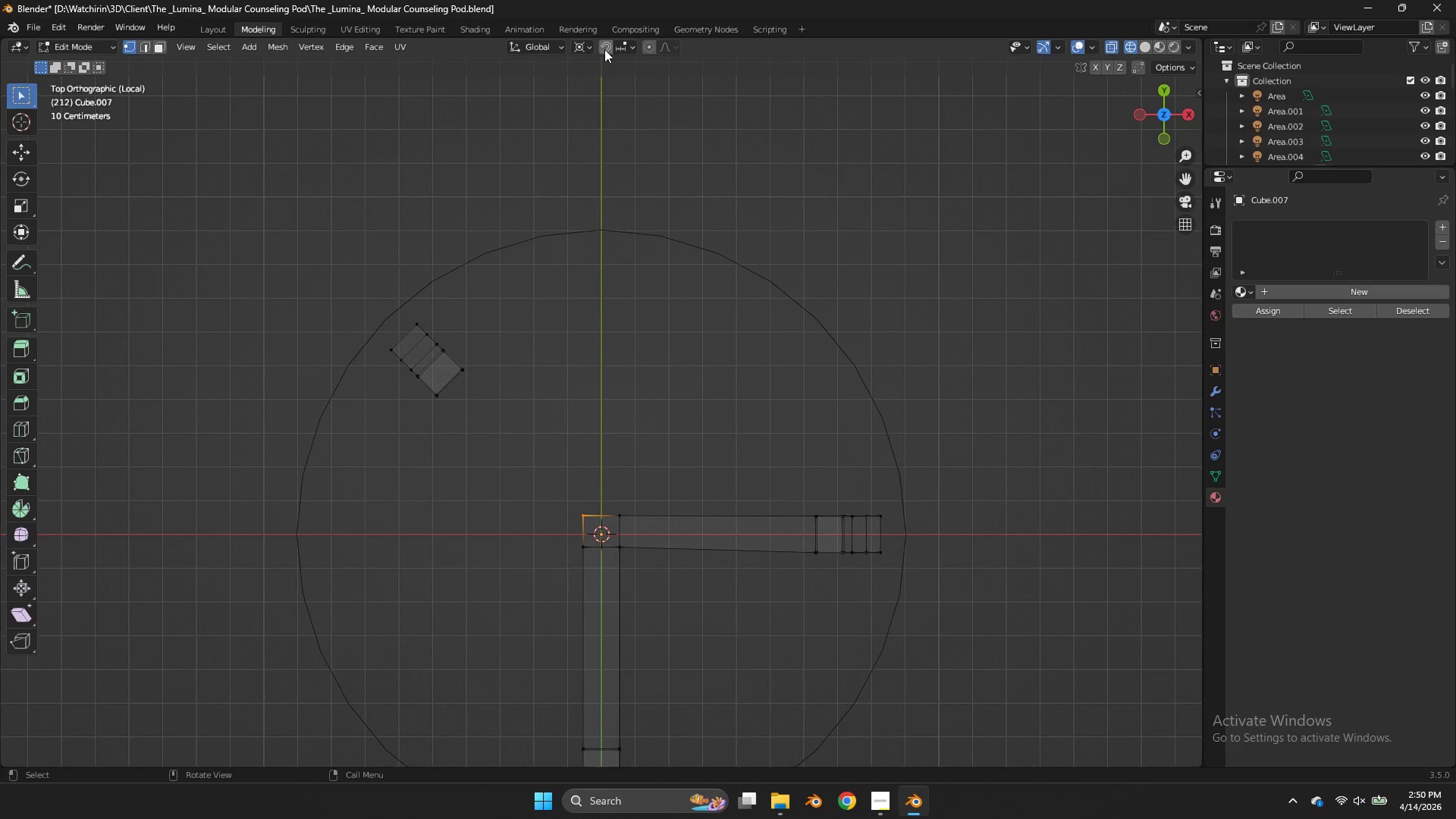 
left_click([583, 51])
 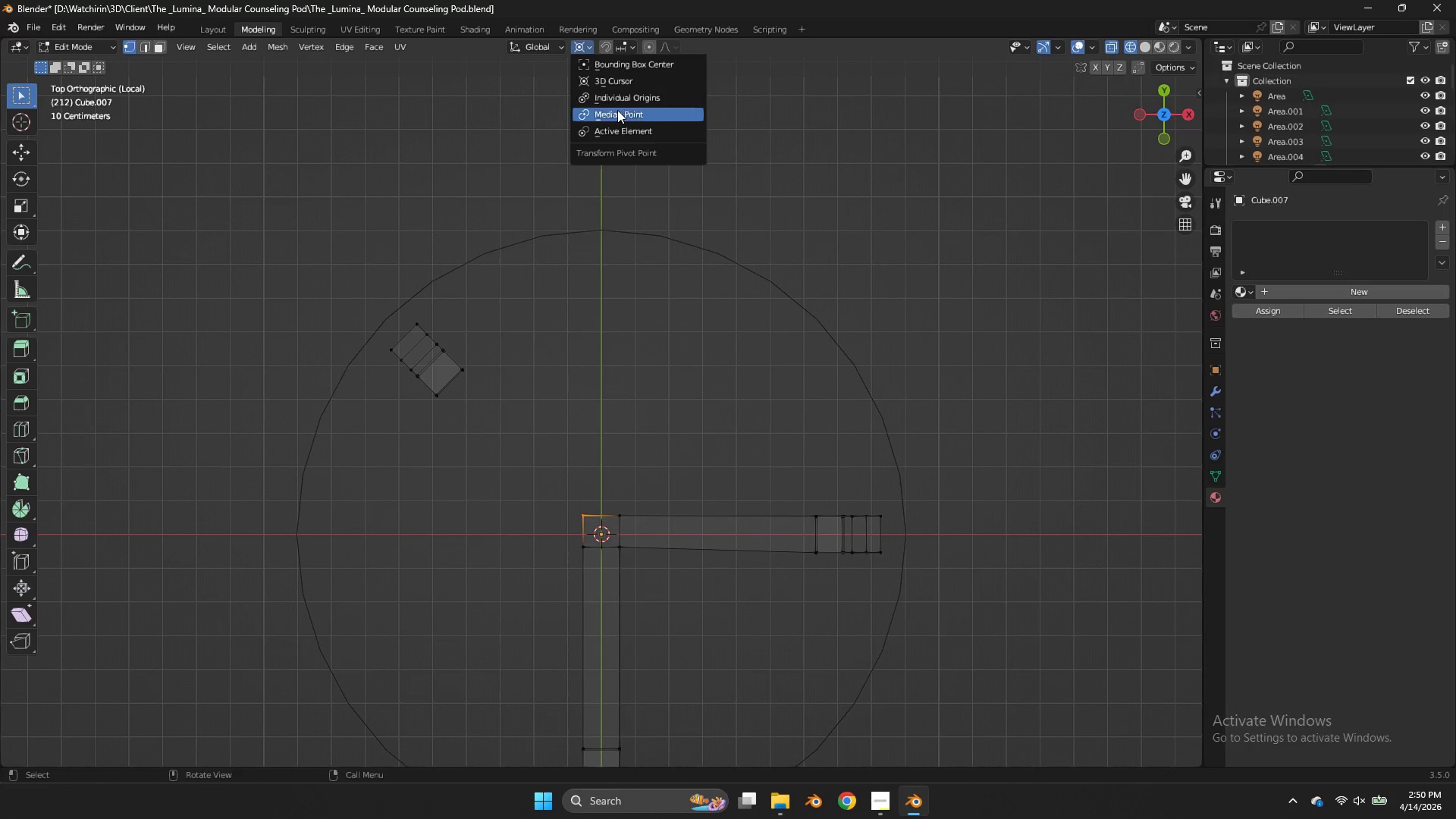 
left_click([617, 110])
 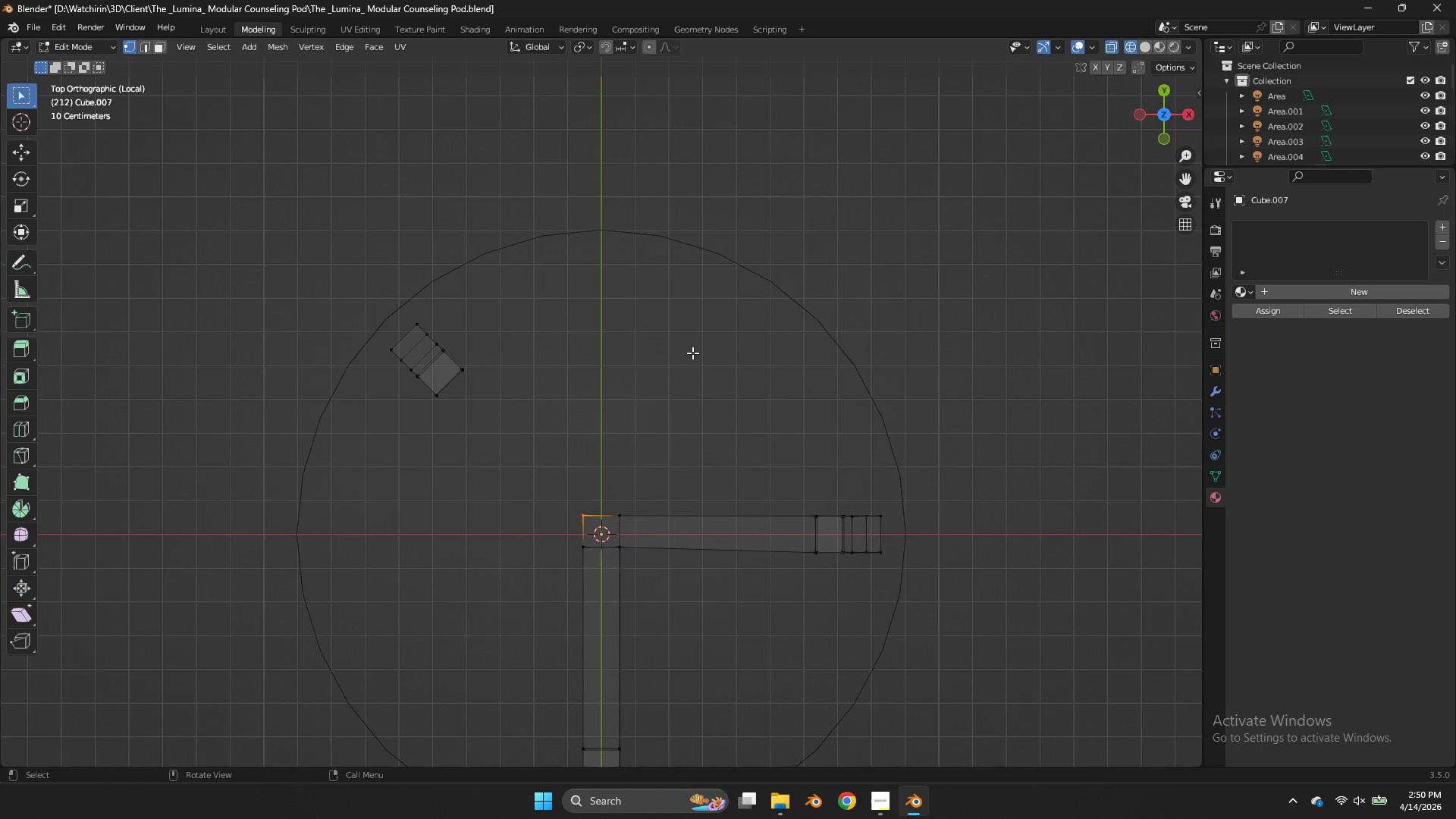 
key(Control+B)
 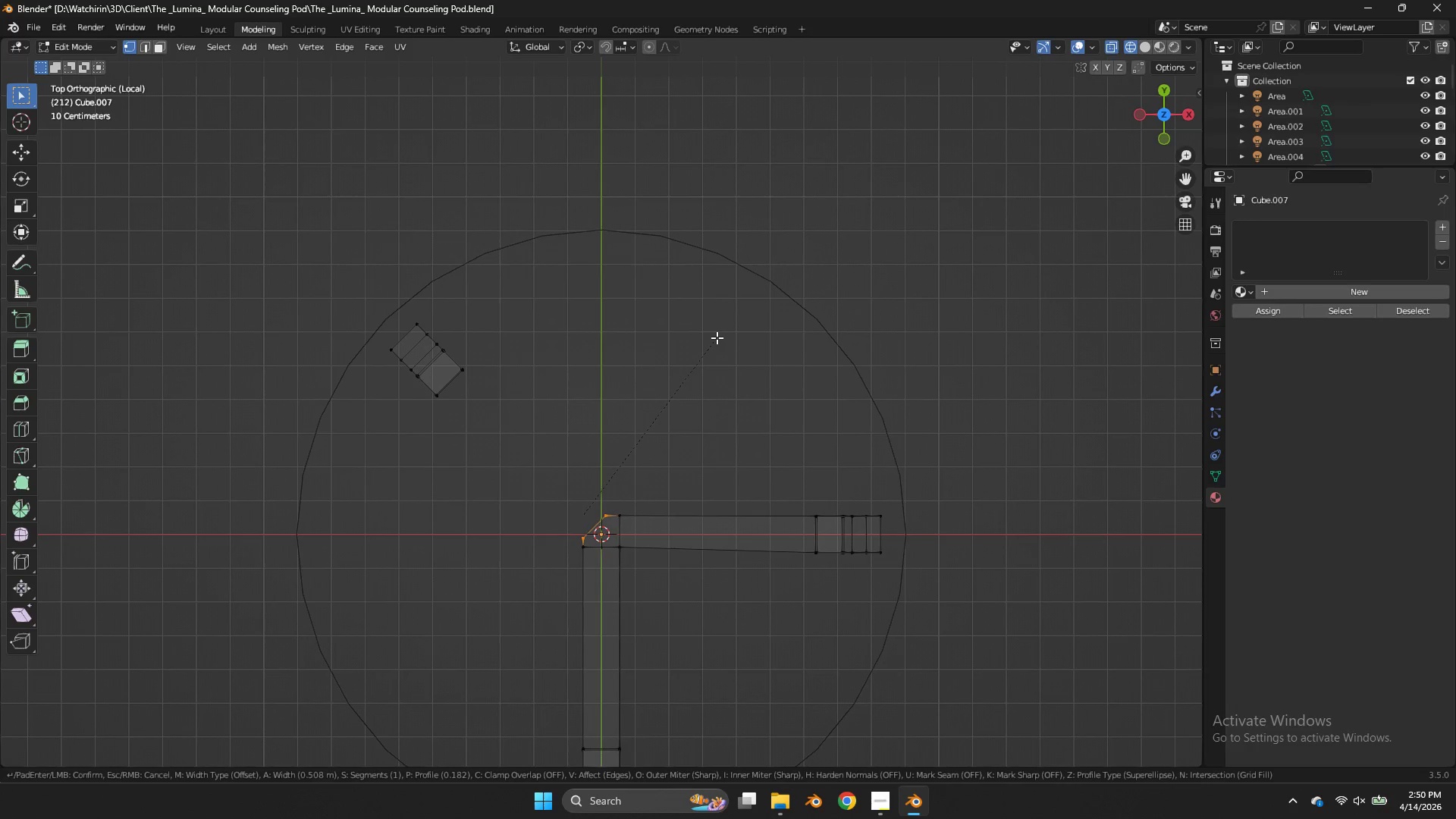 
hold_key(key=ShiftLeft, duration=3.91)
left_click([1068, 287])
 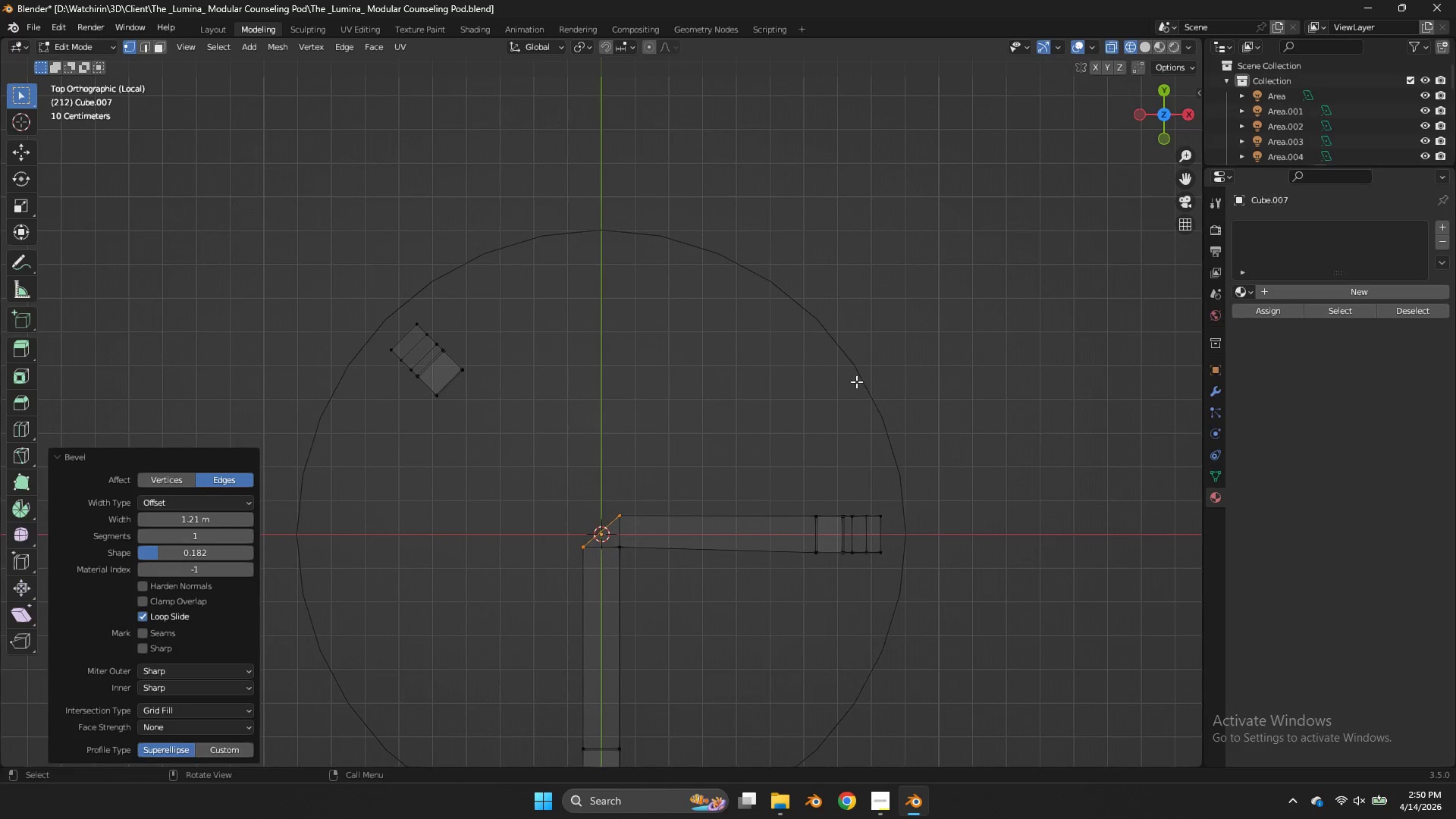 
double_click([1068, 287])
 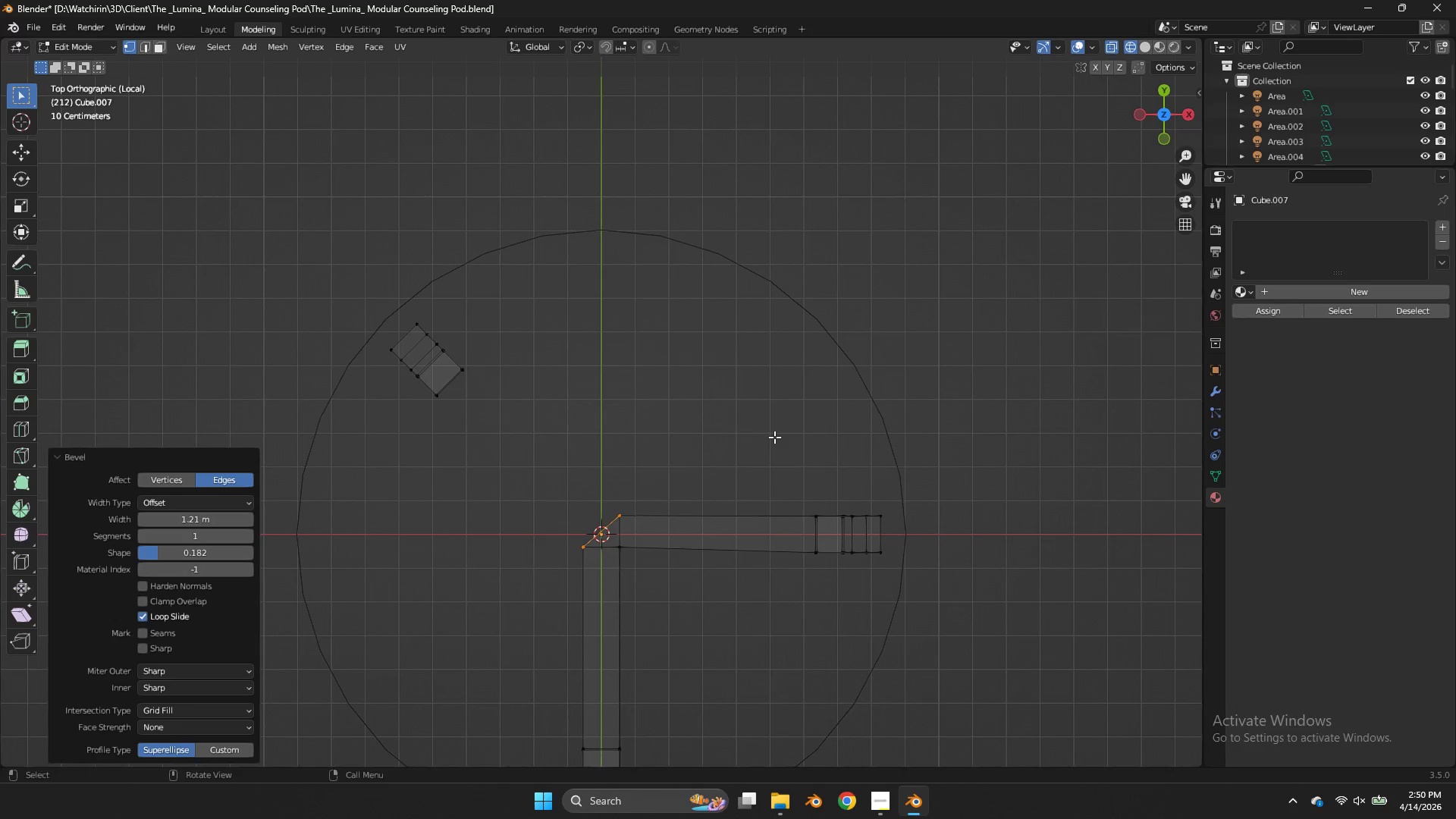 
type(am)
 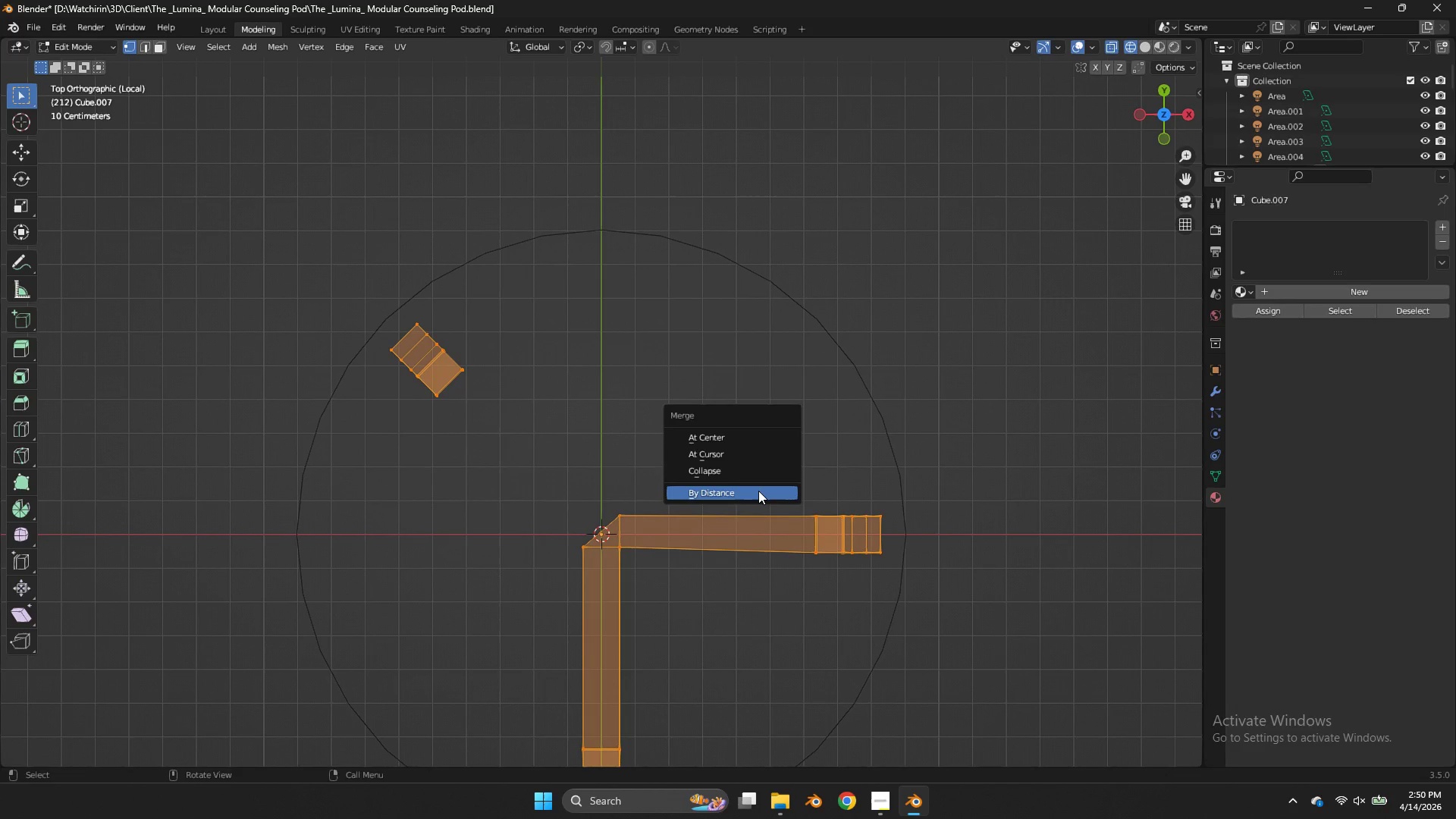 
left_click([758, 493])
 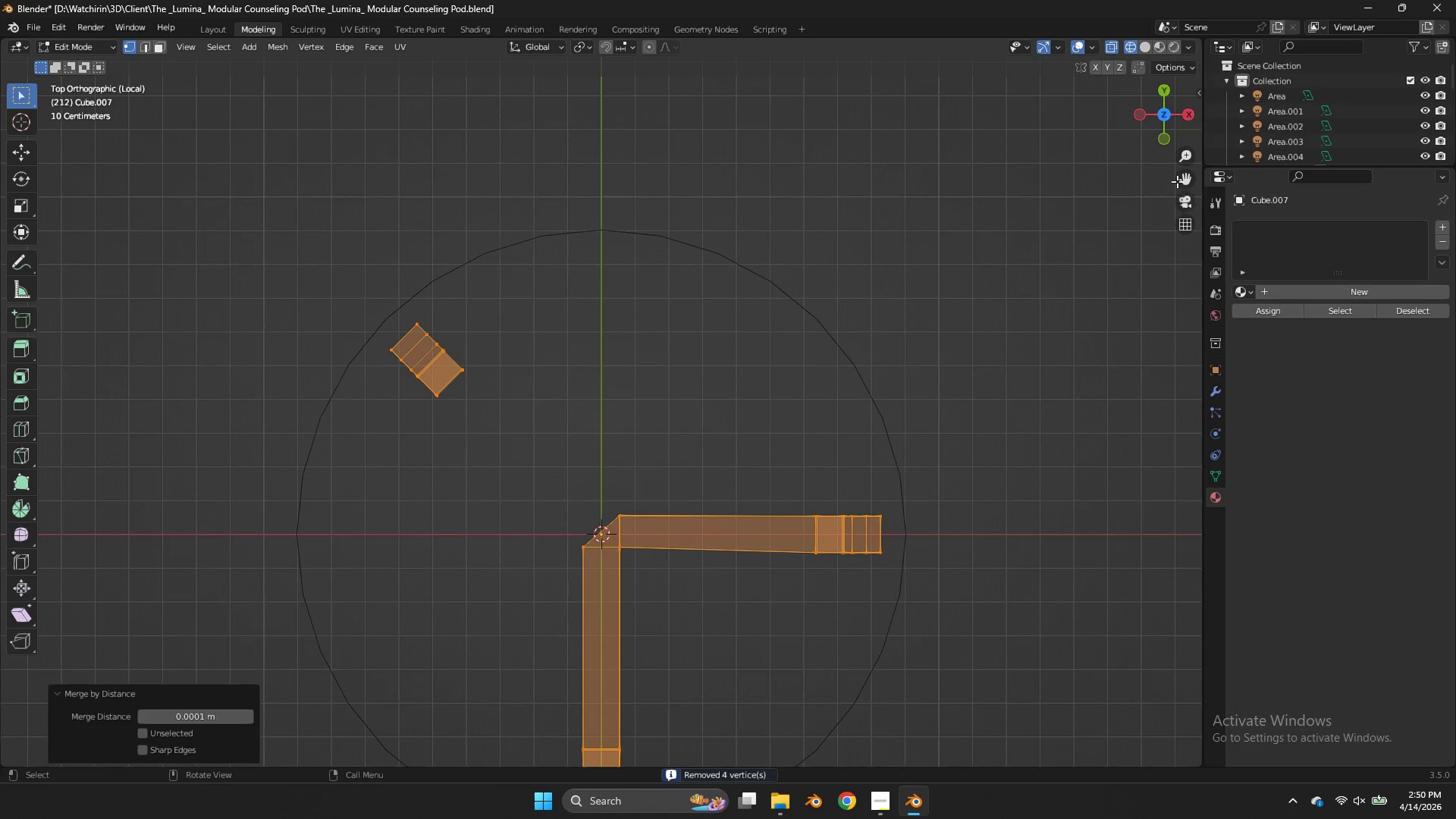 
left_click_drag(start_coordinate=[1152, 140], to_coordinate=[87, 697])
 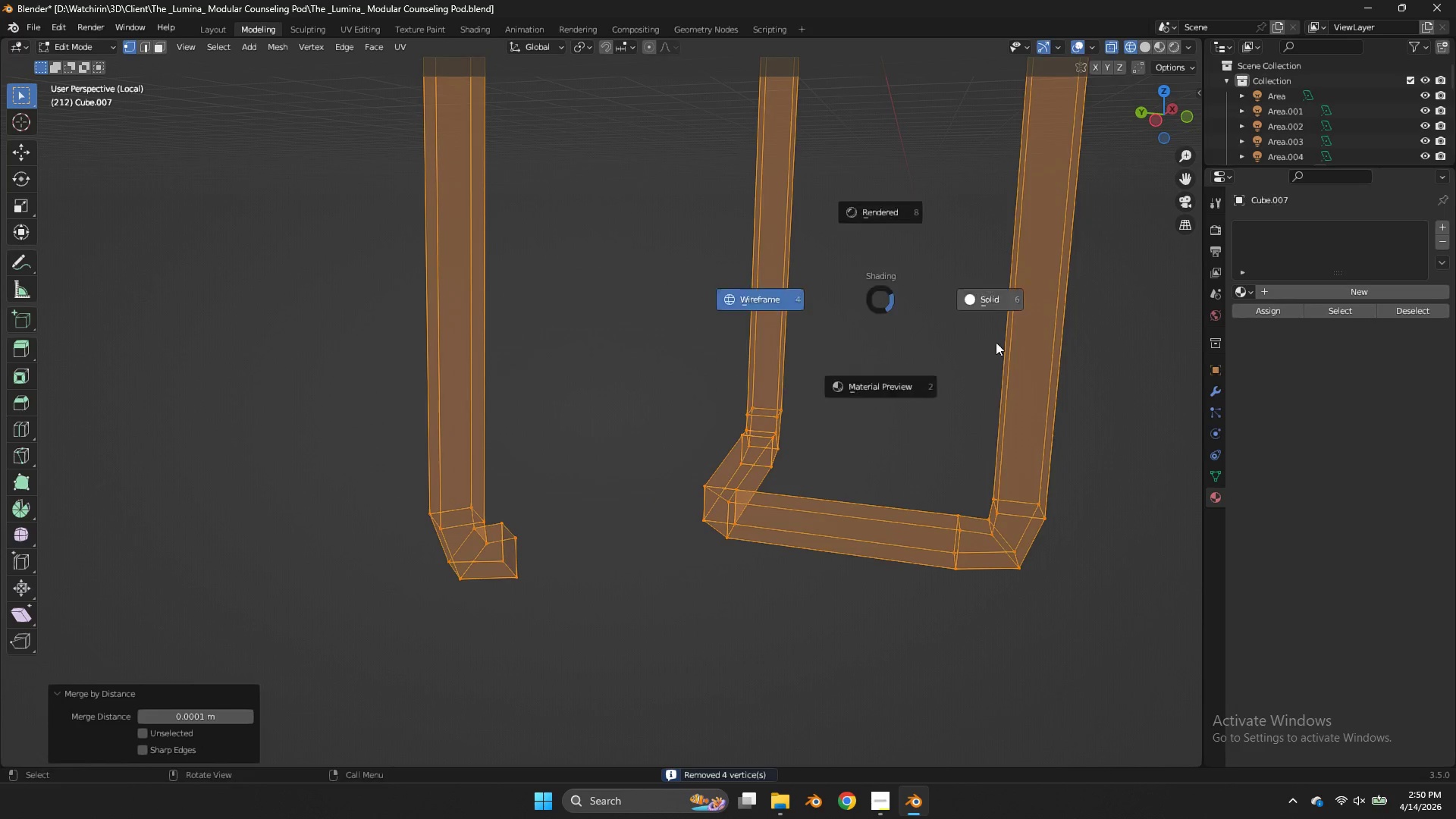 
type(zz)
 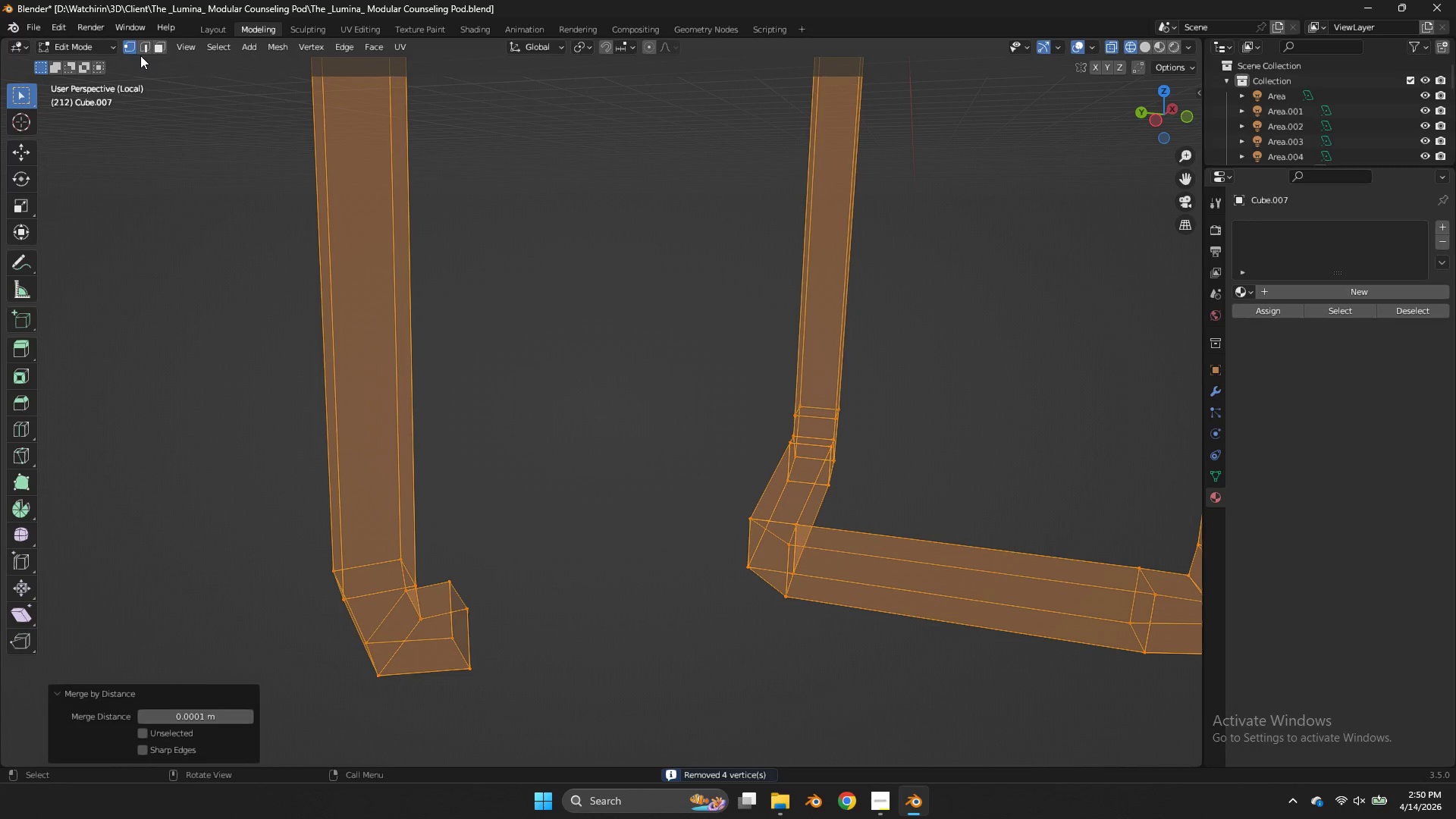 
scroll: coordinate [622, 420], scroll_direction: up, amount: 2.0
 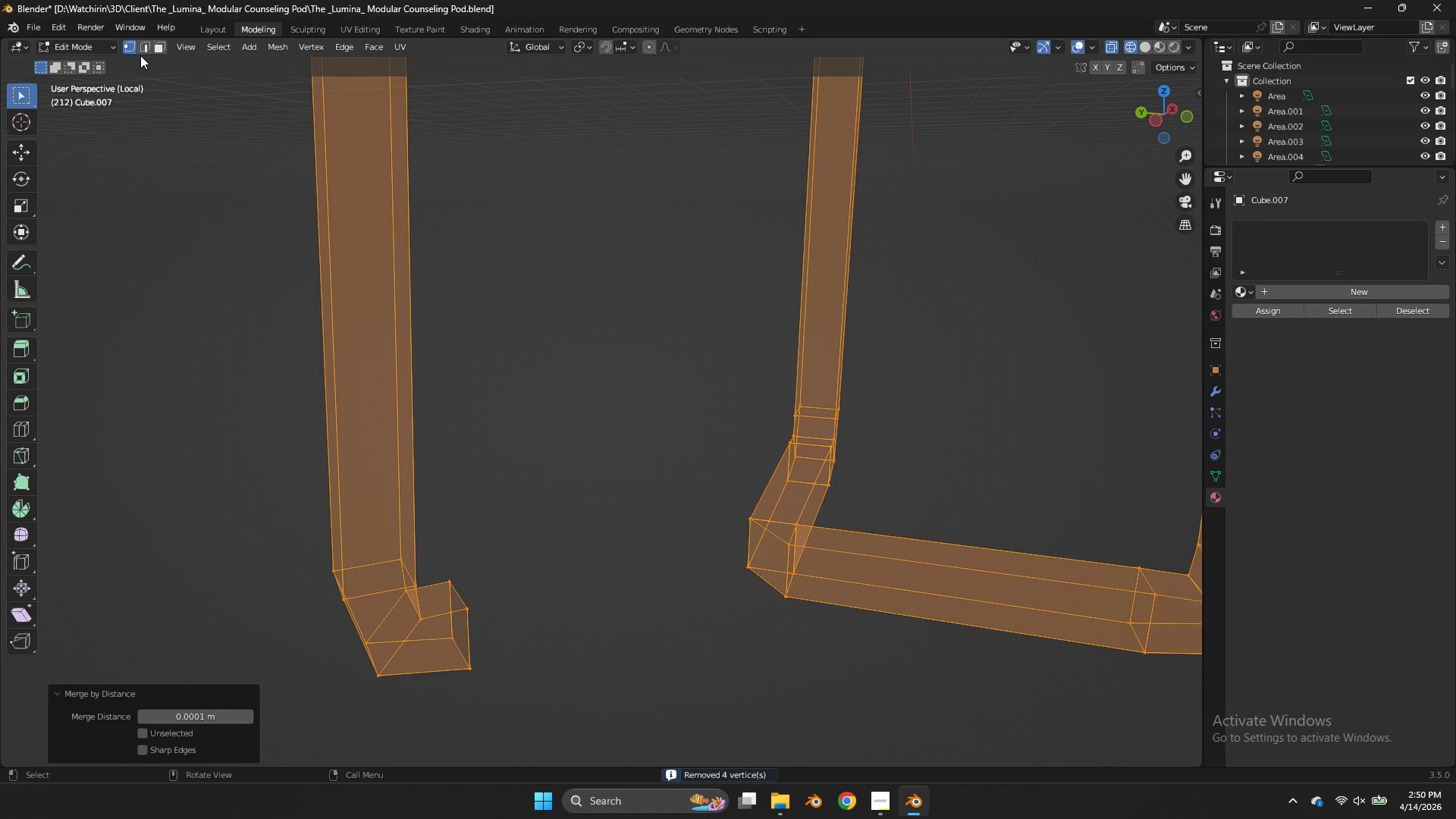 
left_click([158, 48])
 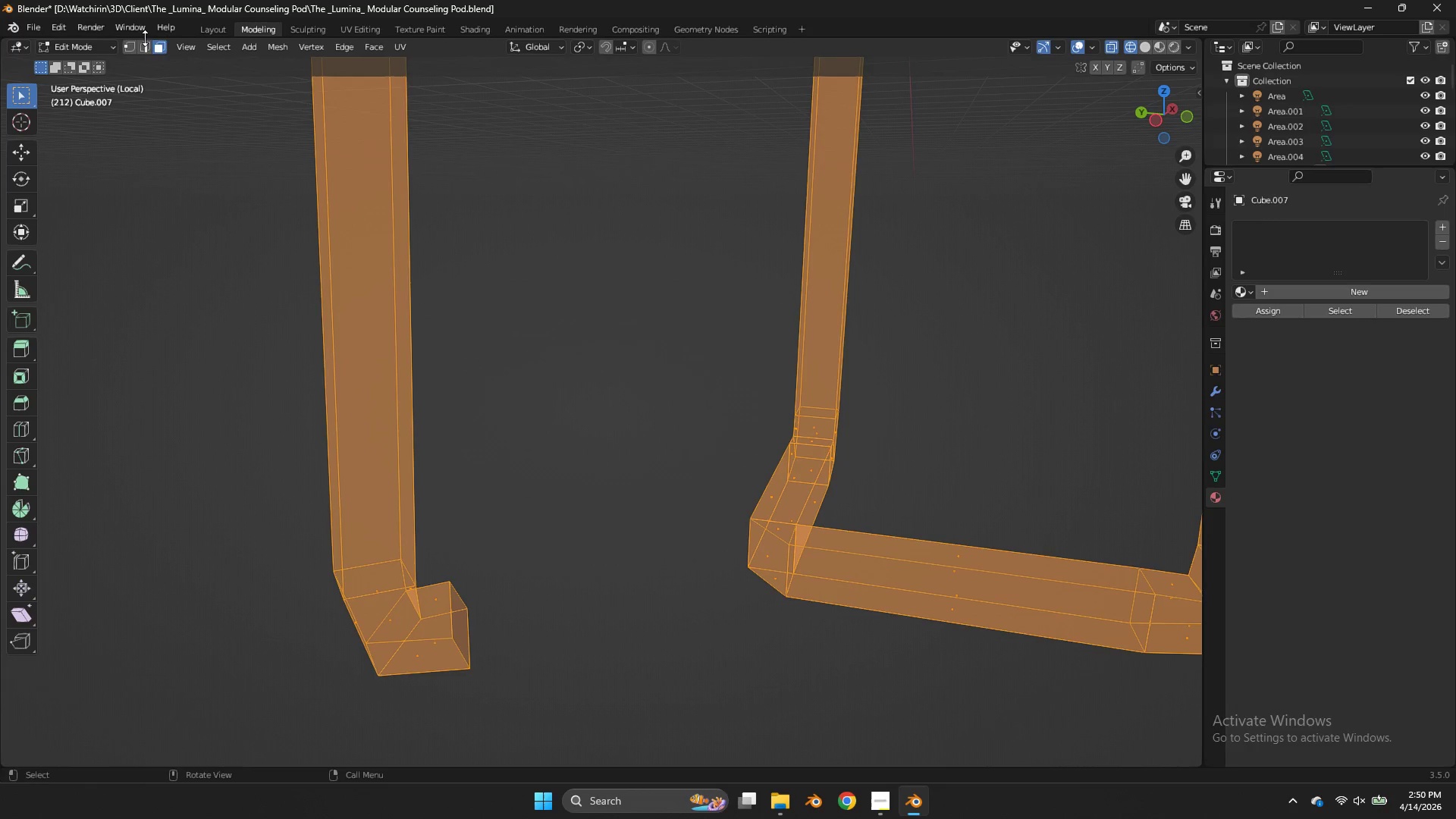 
left_click([134, 46])
 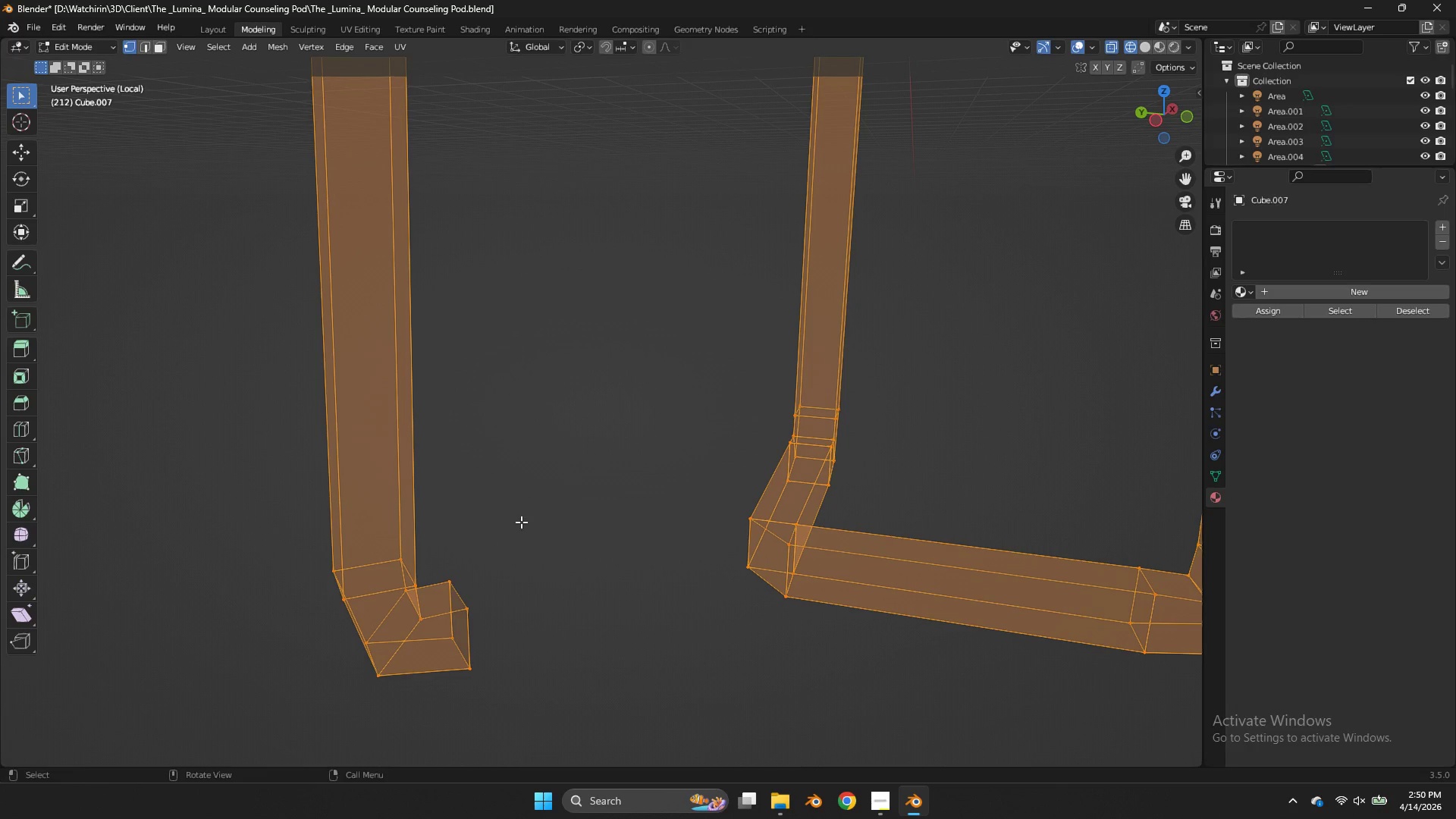 
left_click_drag(start_coordinate=[521, 520], to_coordinate=[443, 688])
 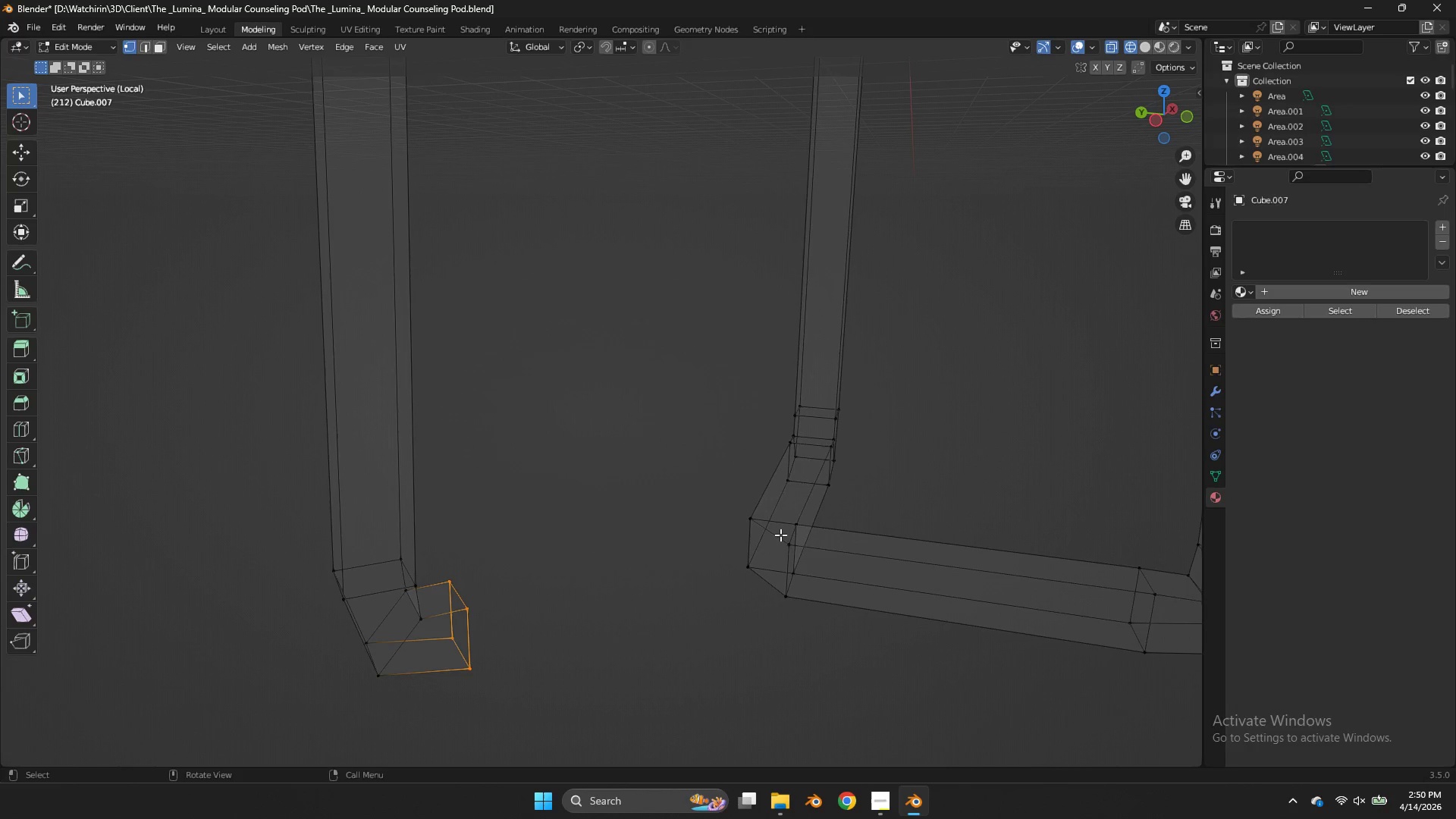 
hold_key(key=ShiftLeft, duration=0.77)
hold_key(key=AltLeft, duration=0.62)
left_click([776, 532])
 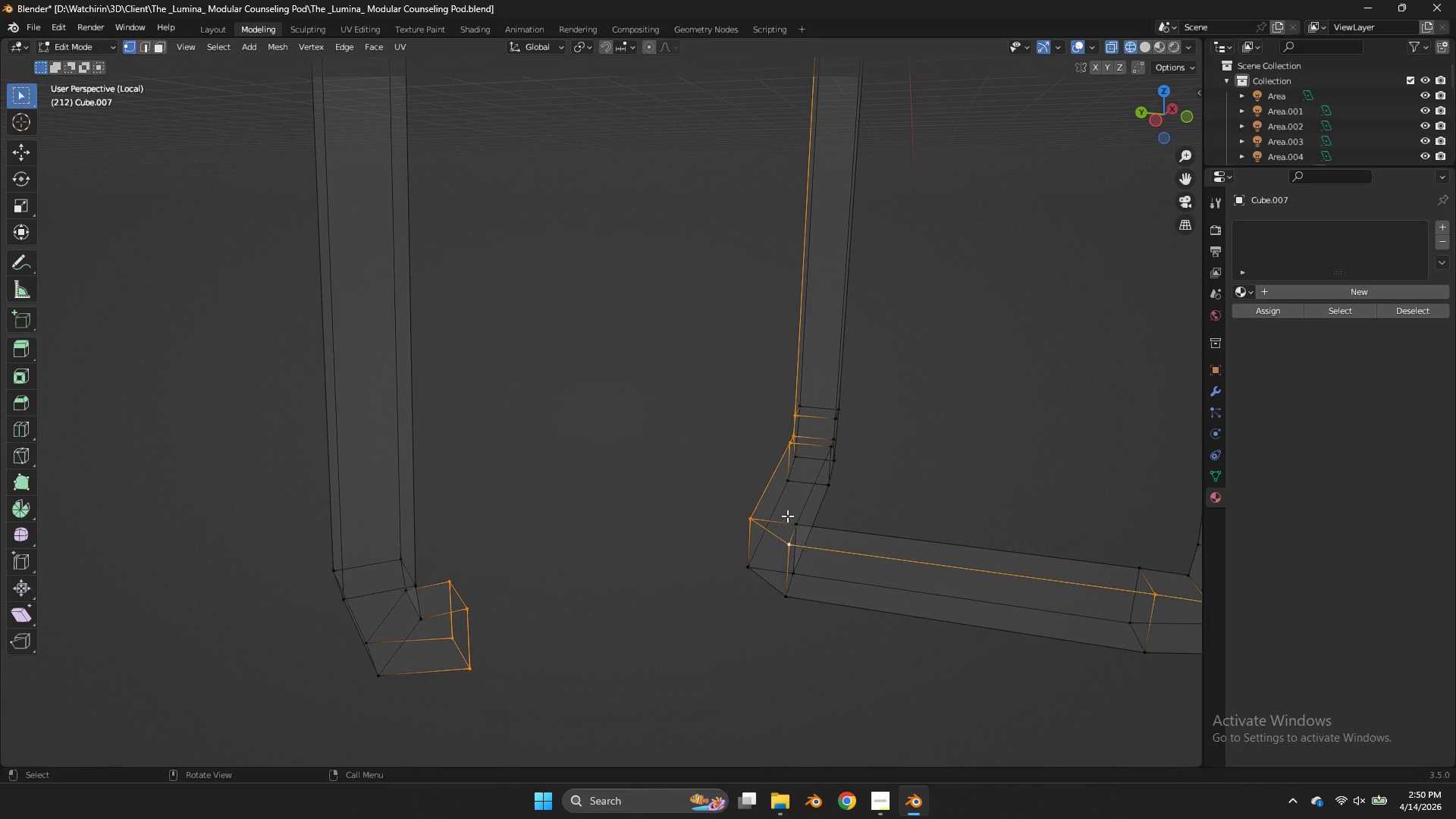 
hold_key(key=ShiftLeft, duration=0.59)
left_click_drag(start_coordinate=[775, 513], to_coordinate=[722, 545])
 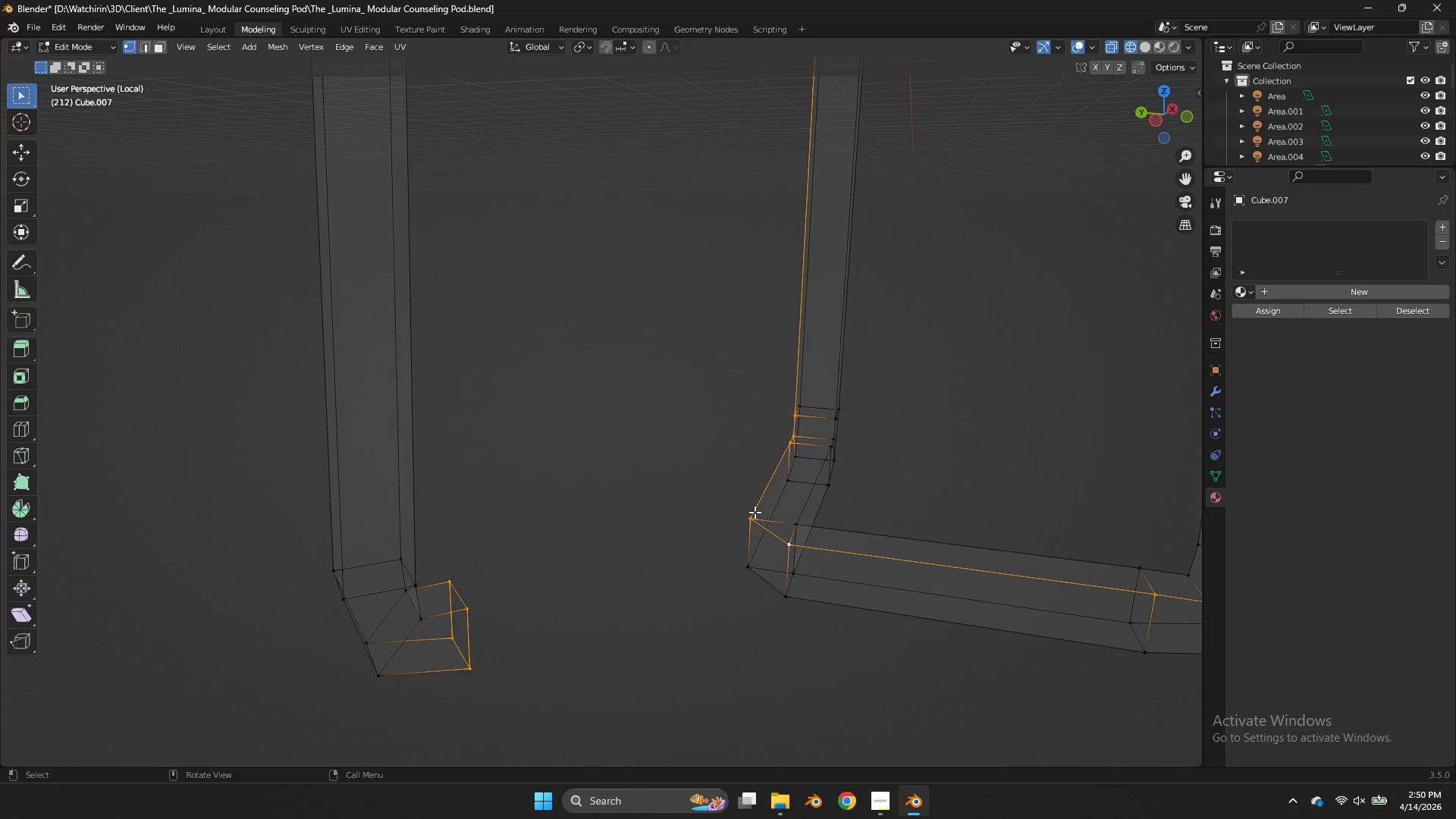 
left_click([755, 512])
 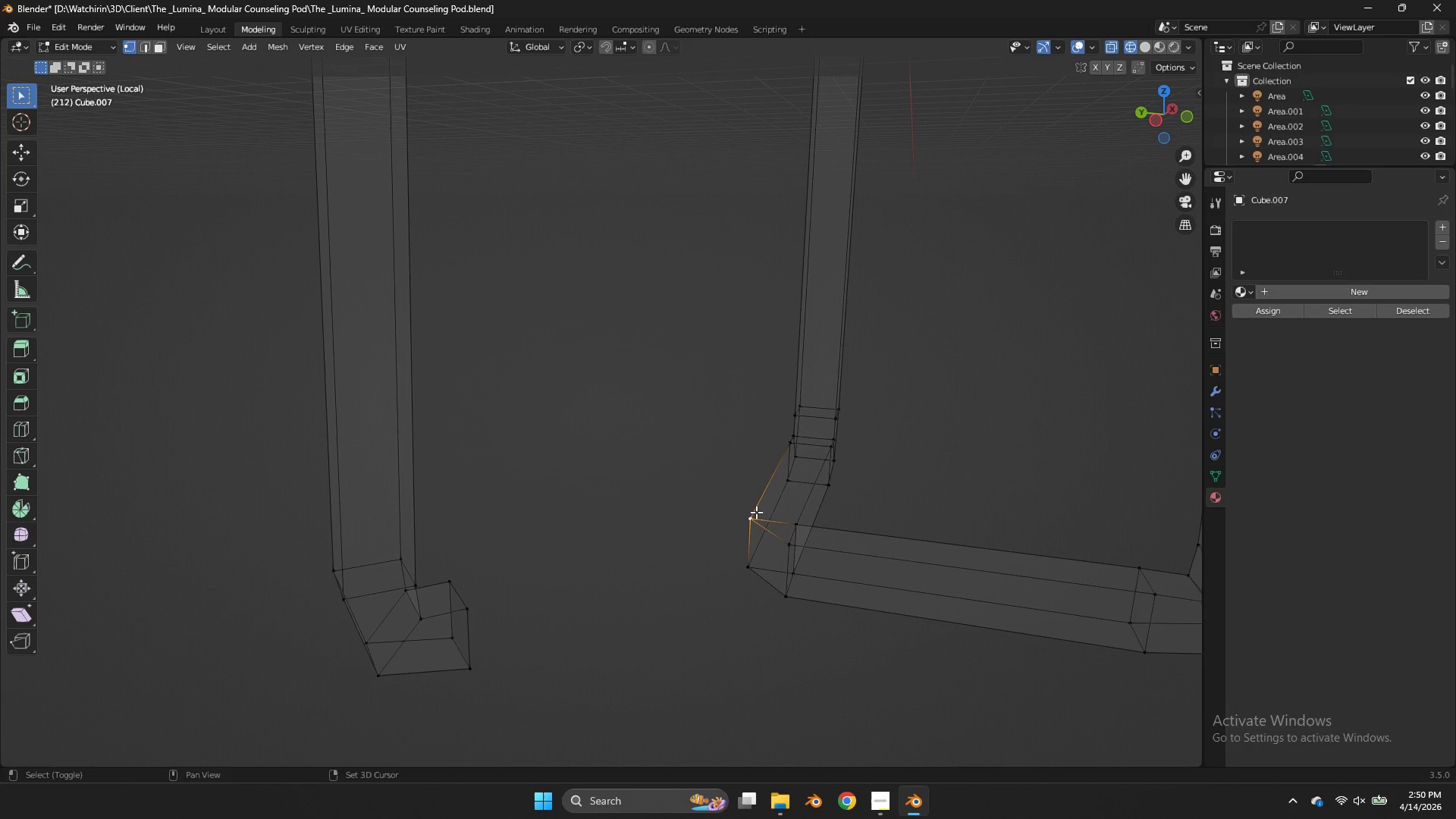 
key(Shift+ShiftLeft)
 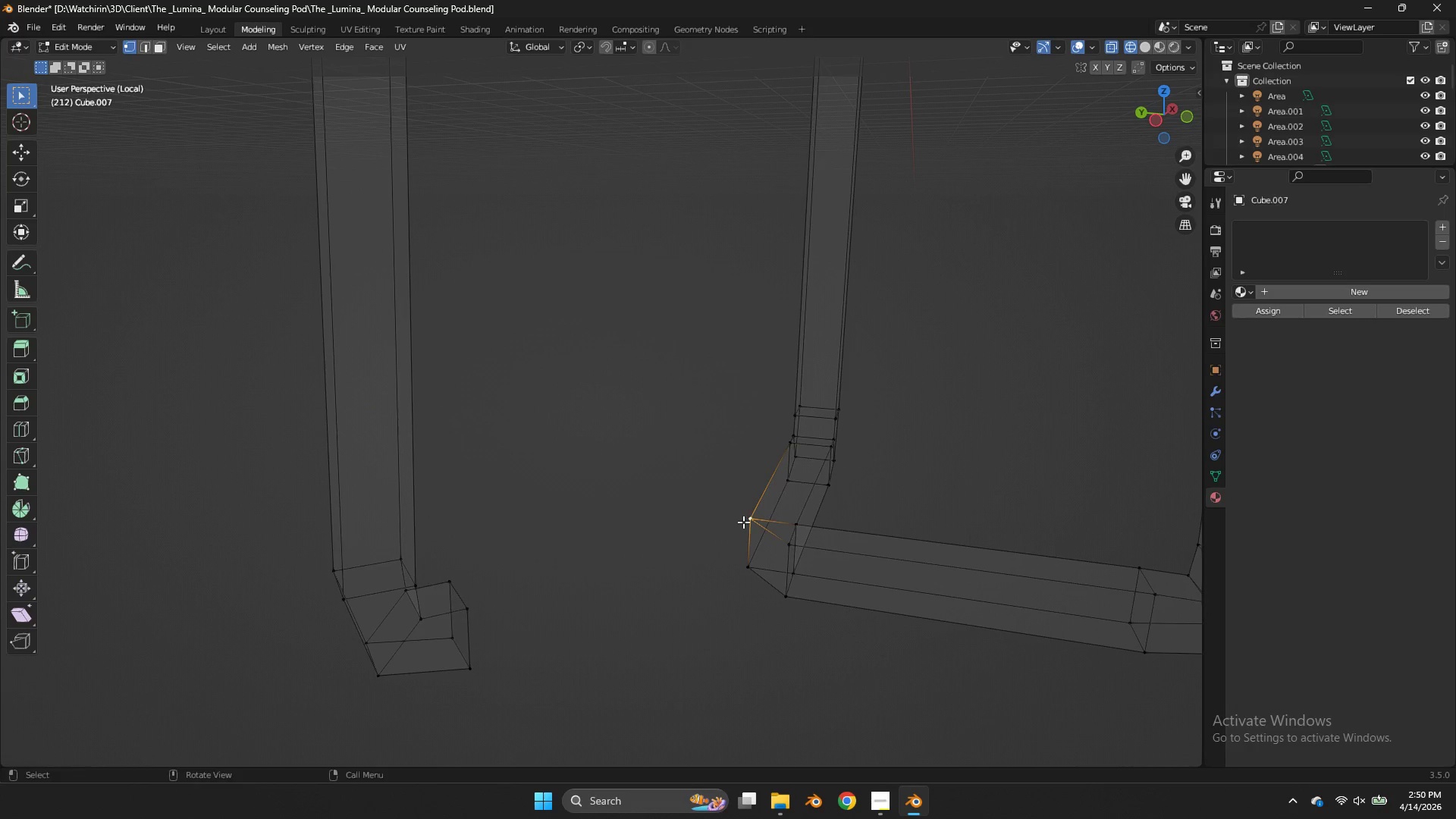 
key(Control+Z)
 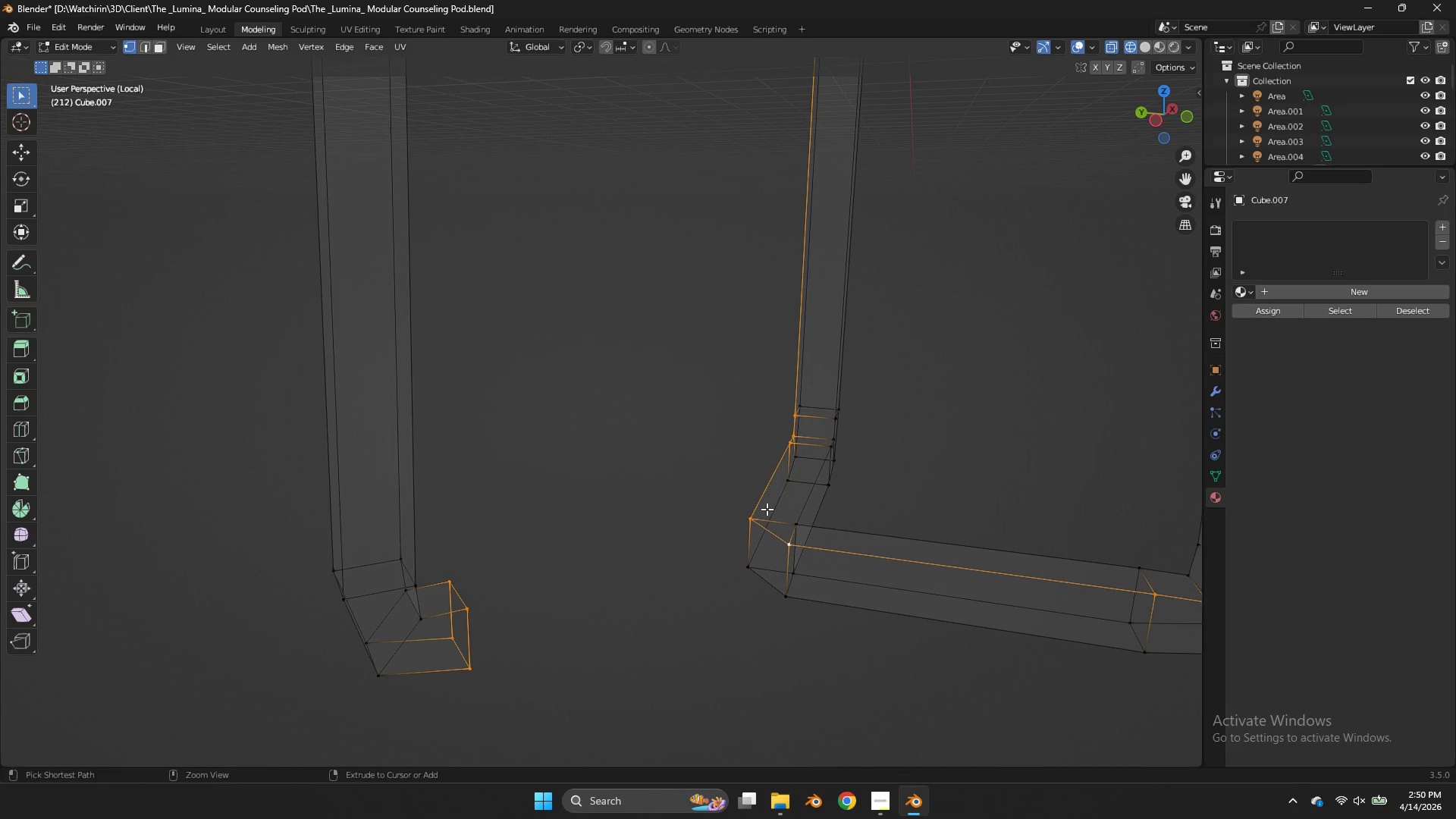 
key(Control+Z)
 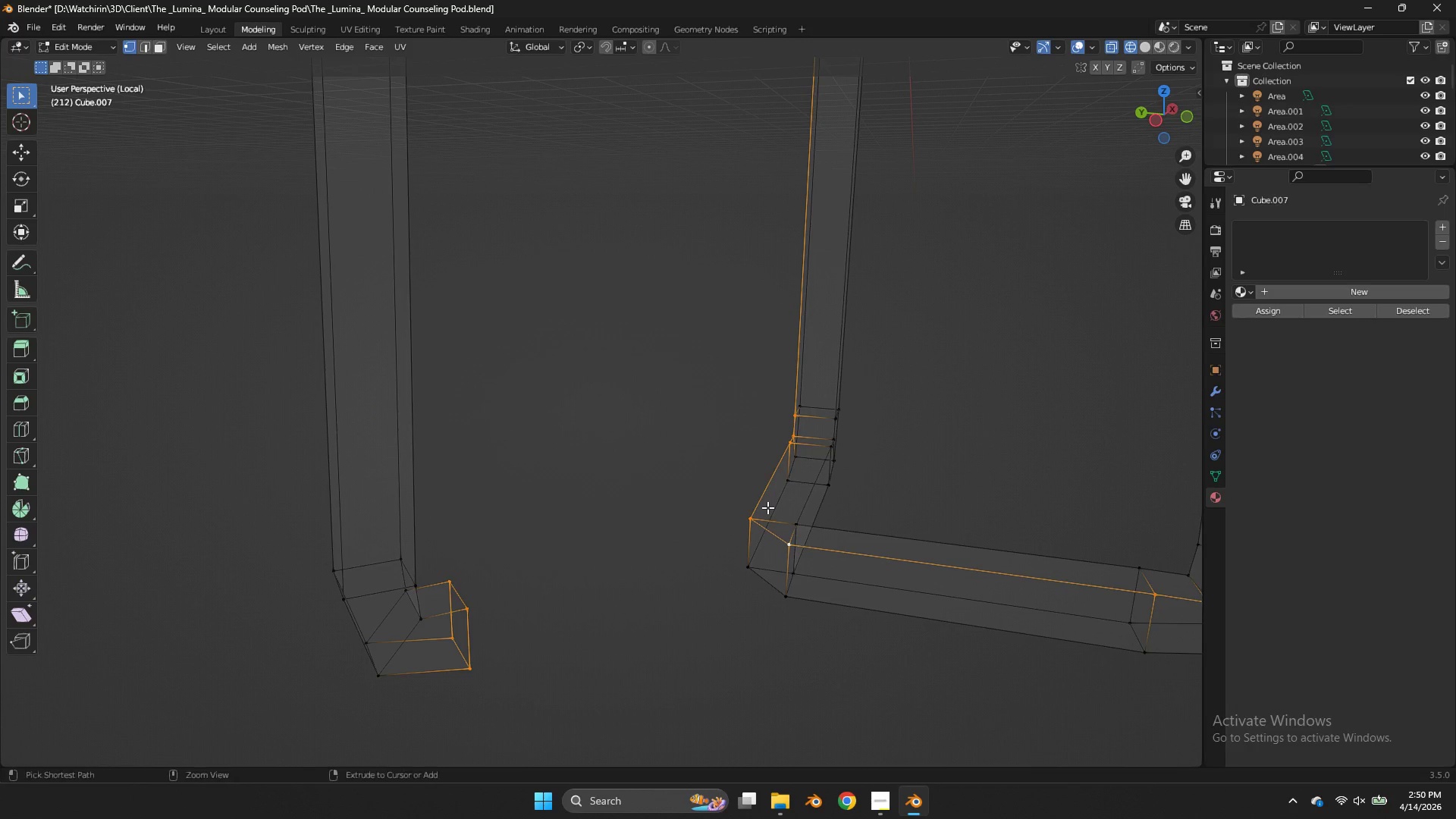 
key(Control+Z)
 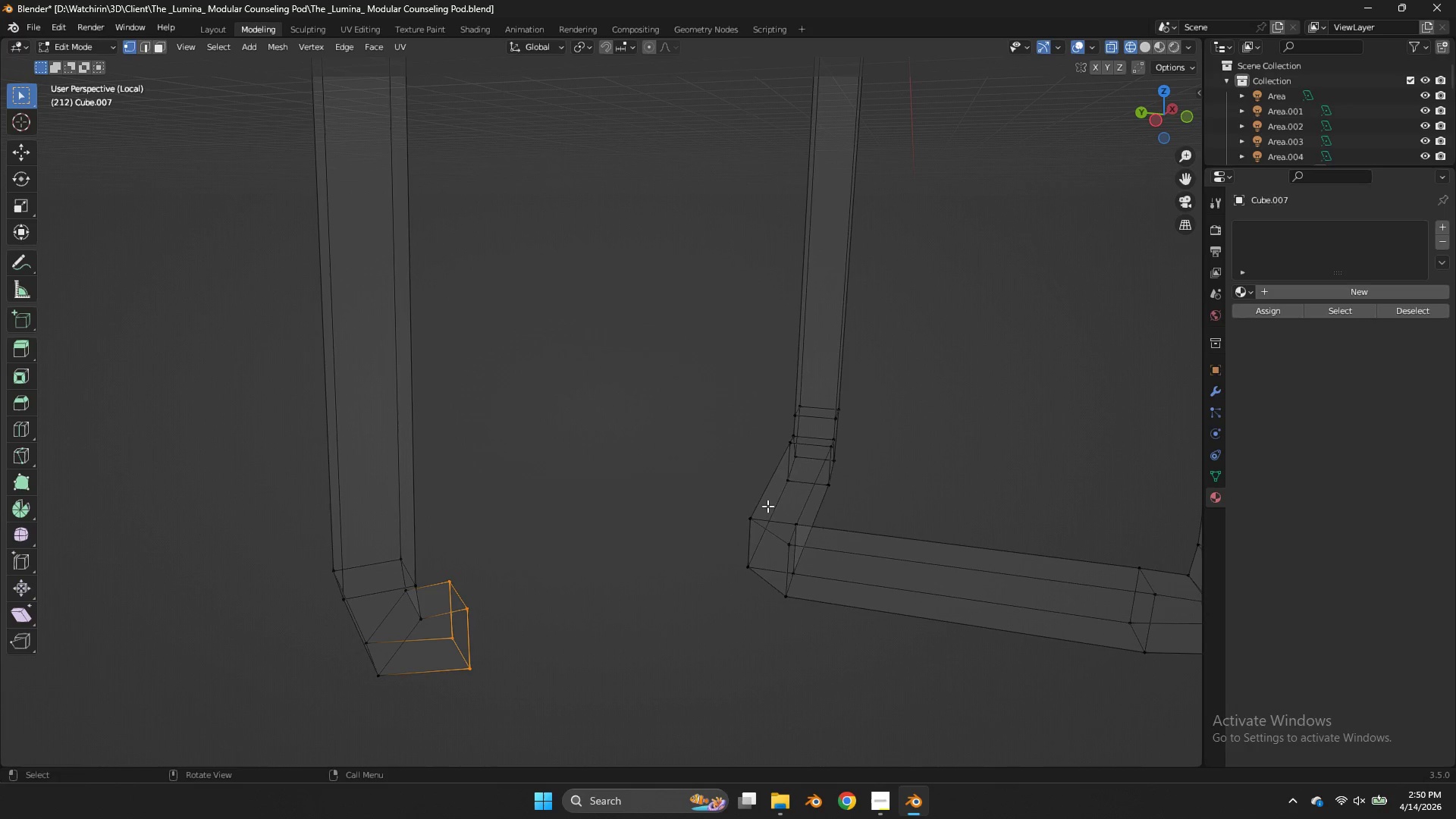 
hold_key(key=ShiftLeft, duration=1.39)
left_click_drag(start_coordinate=[767, 506], to_coordinate=[727, 573])
 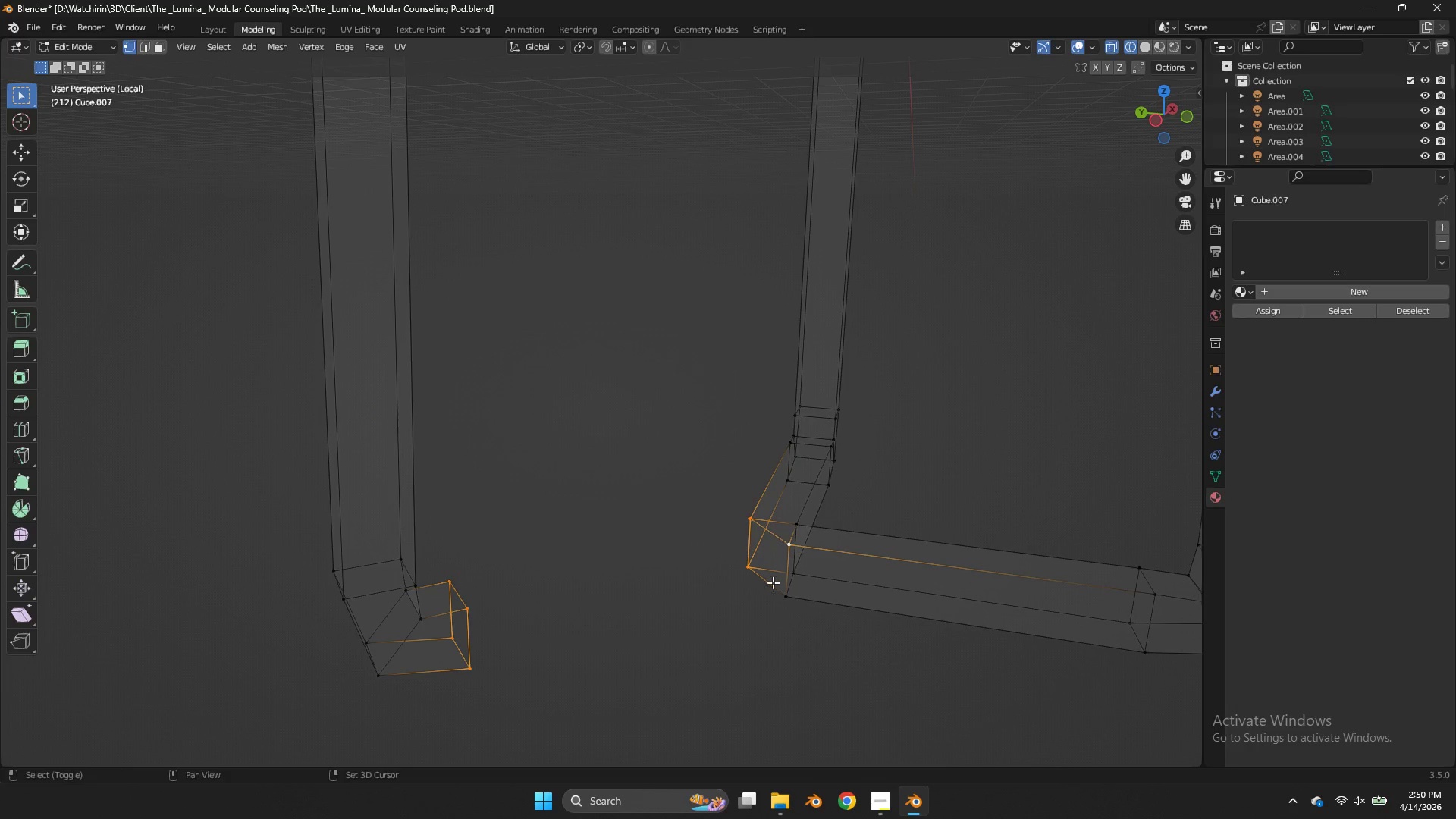 
double_click([774, 595])
 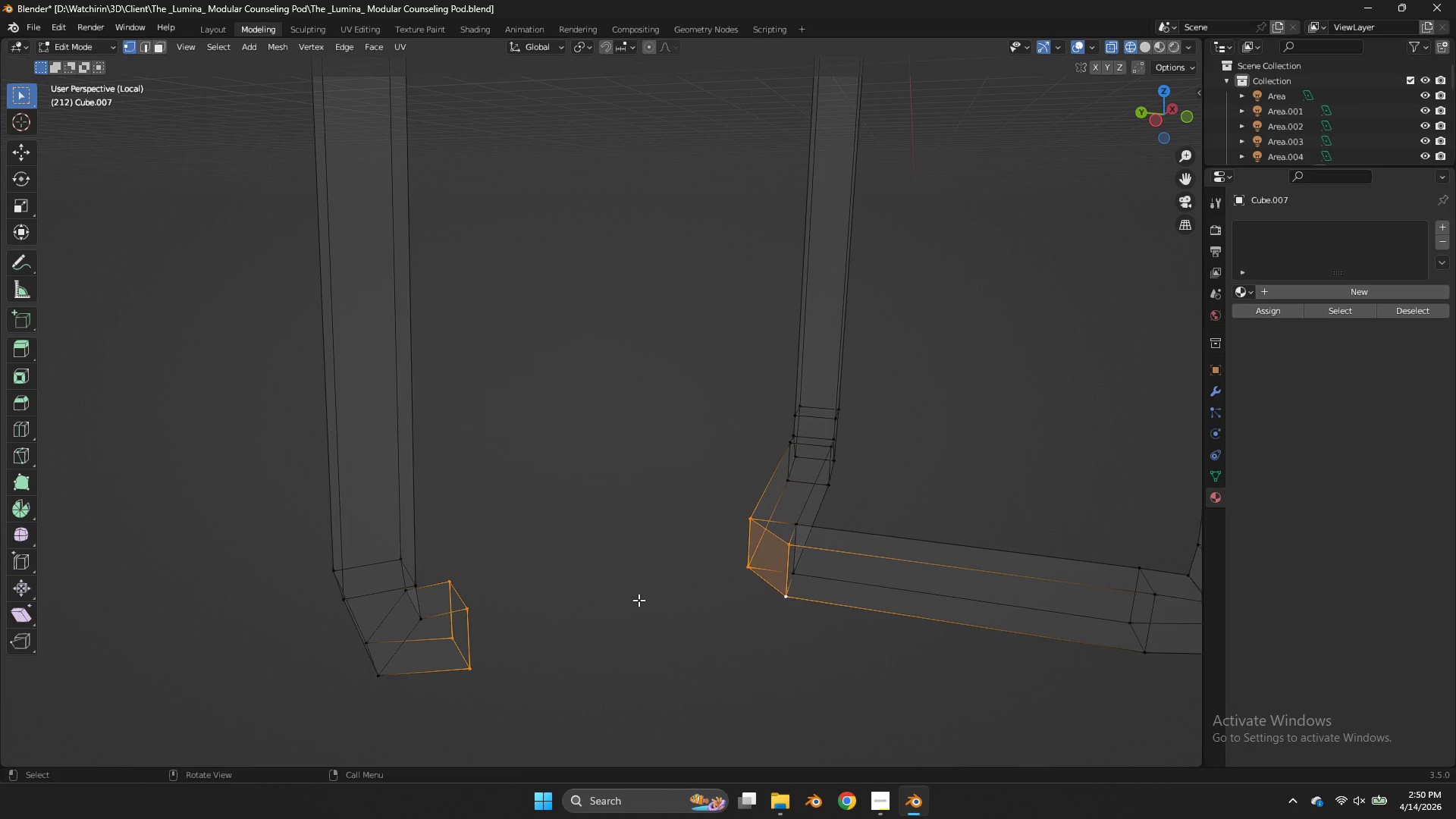 
key(Alt+AltLeft)
 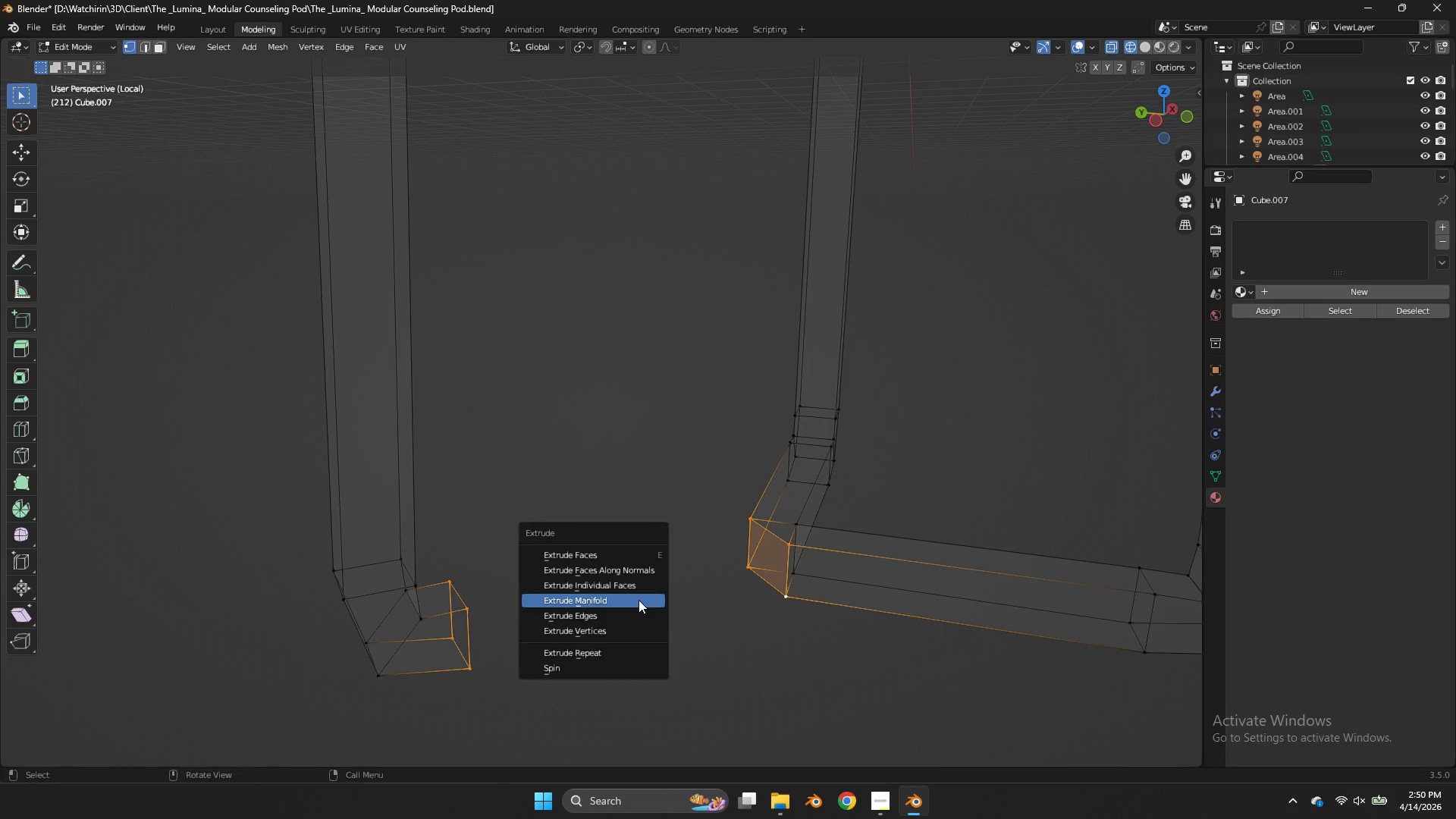 
key(Alt+E)
 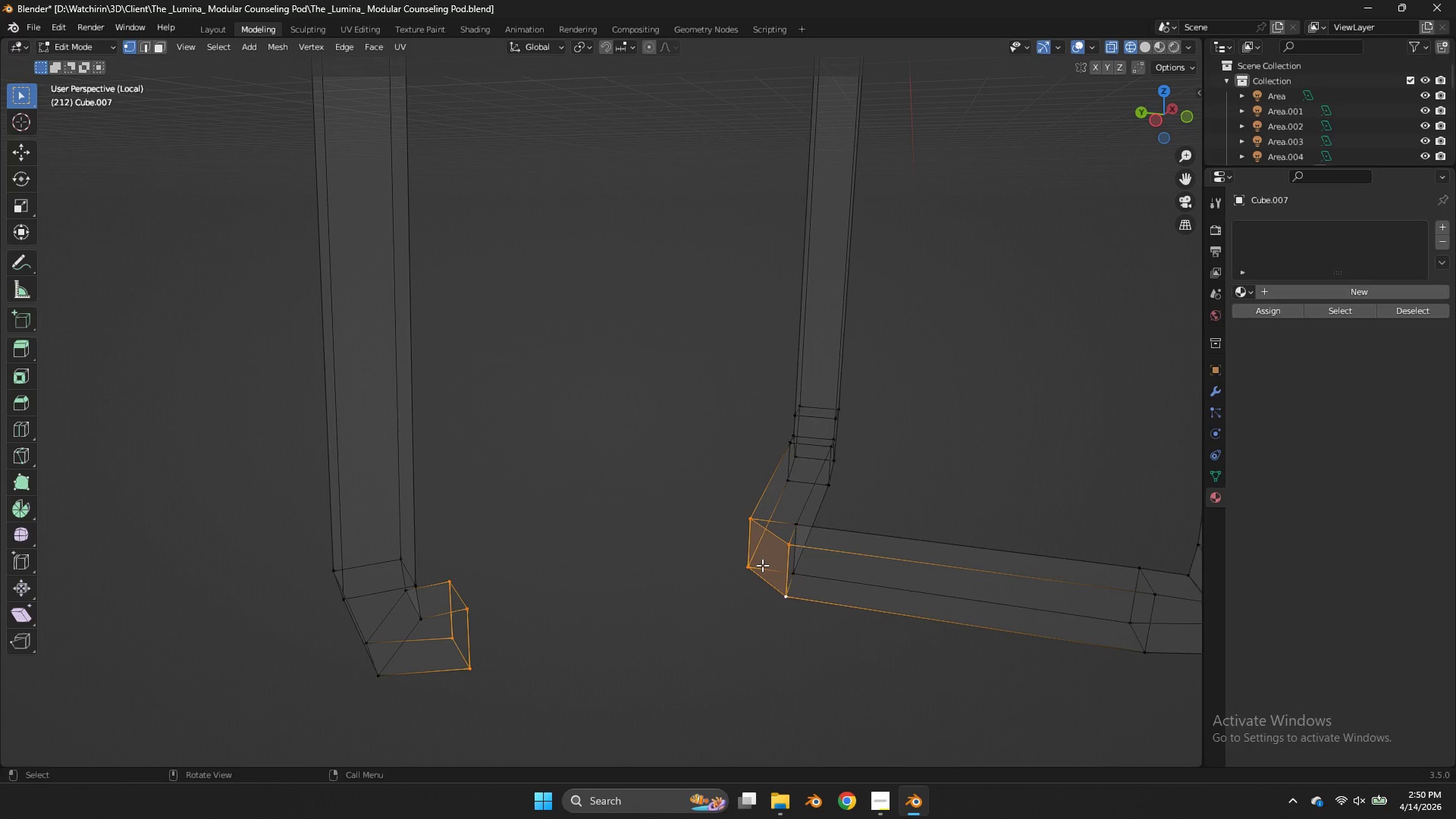 
key(Control+ControlLeft)
 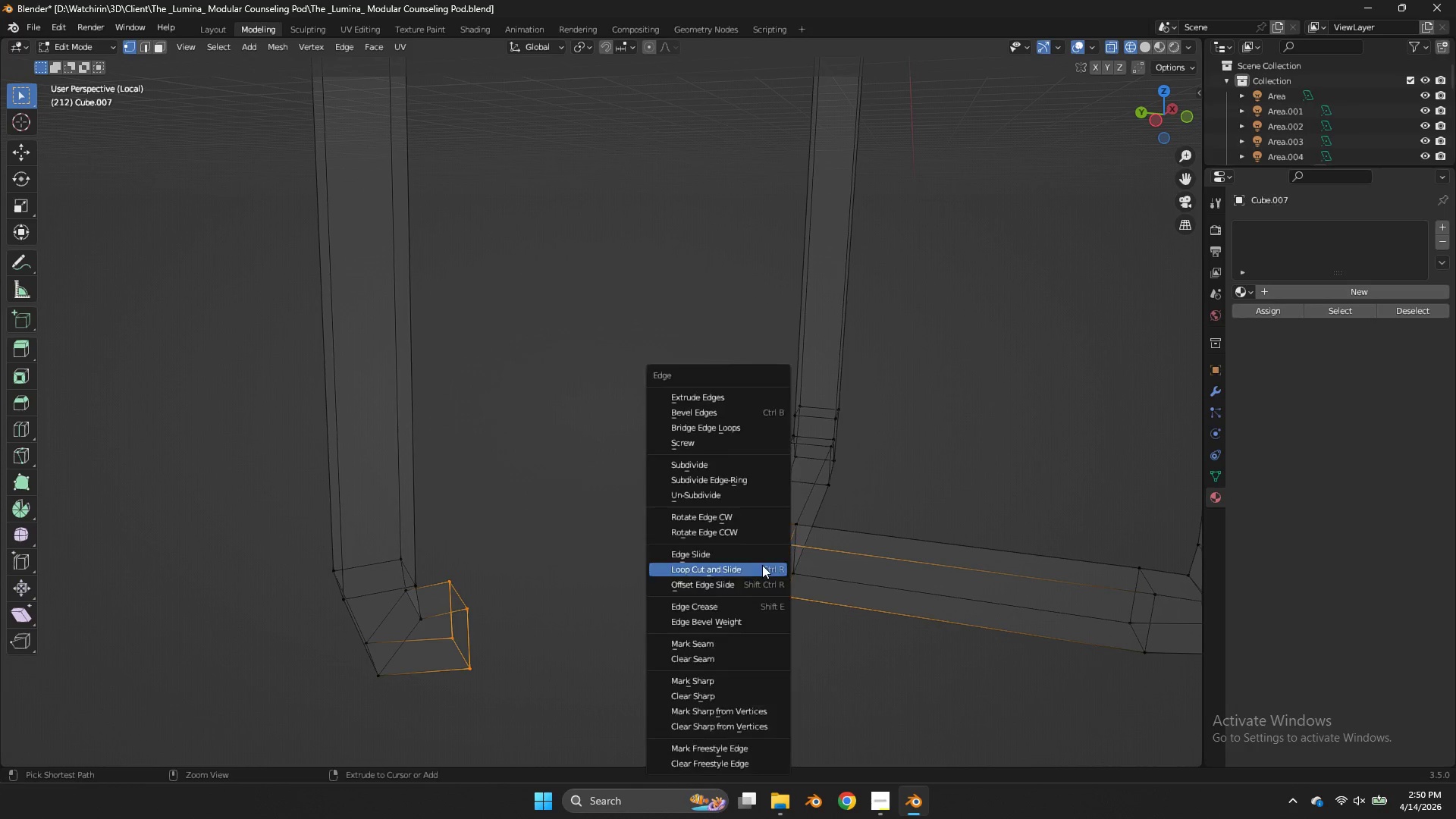 
key(Control+E)
 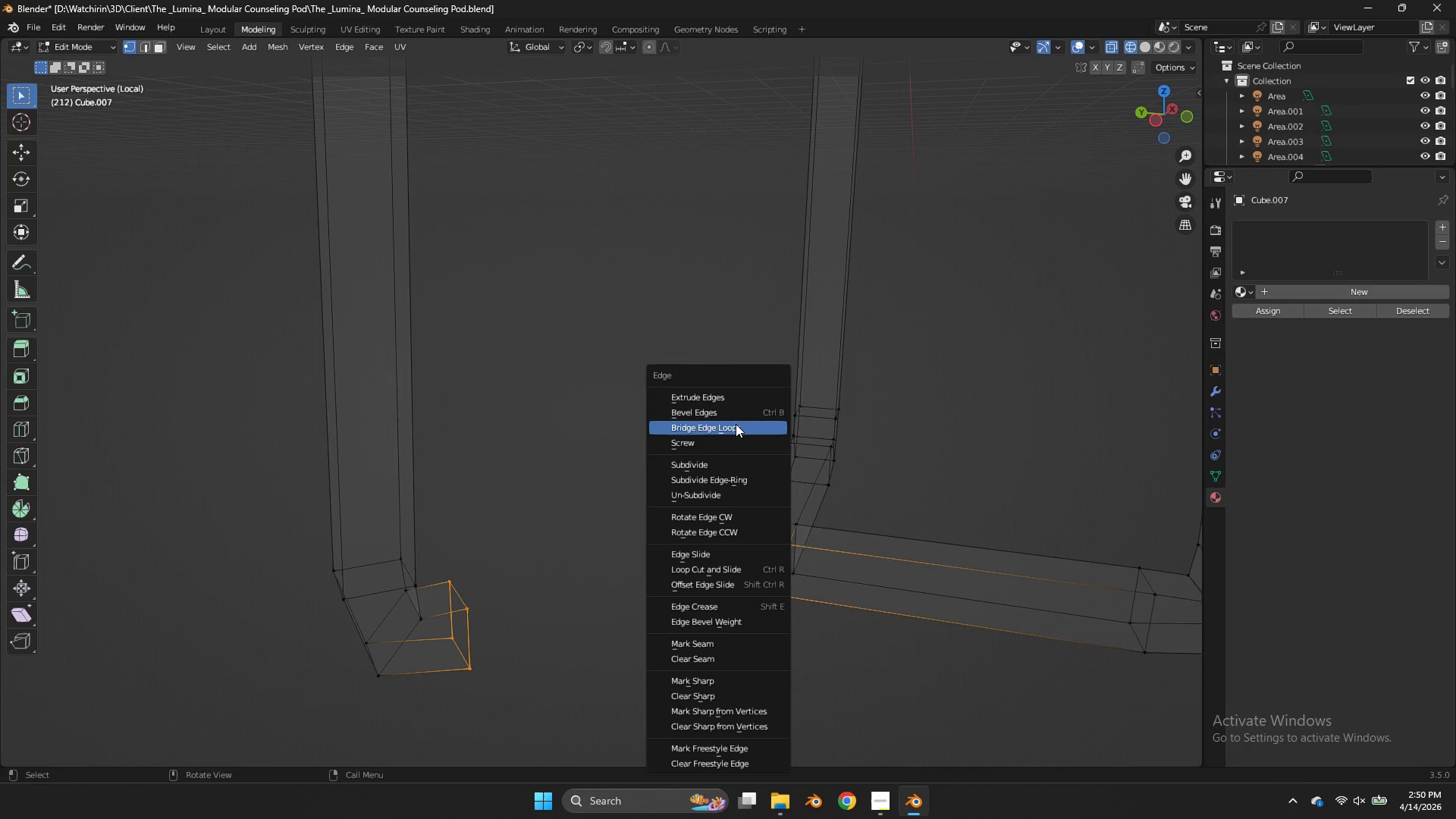 
left_click([736, 424])
 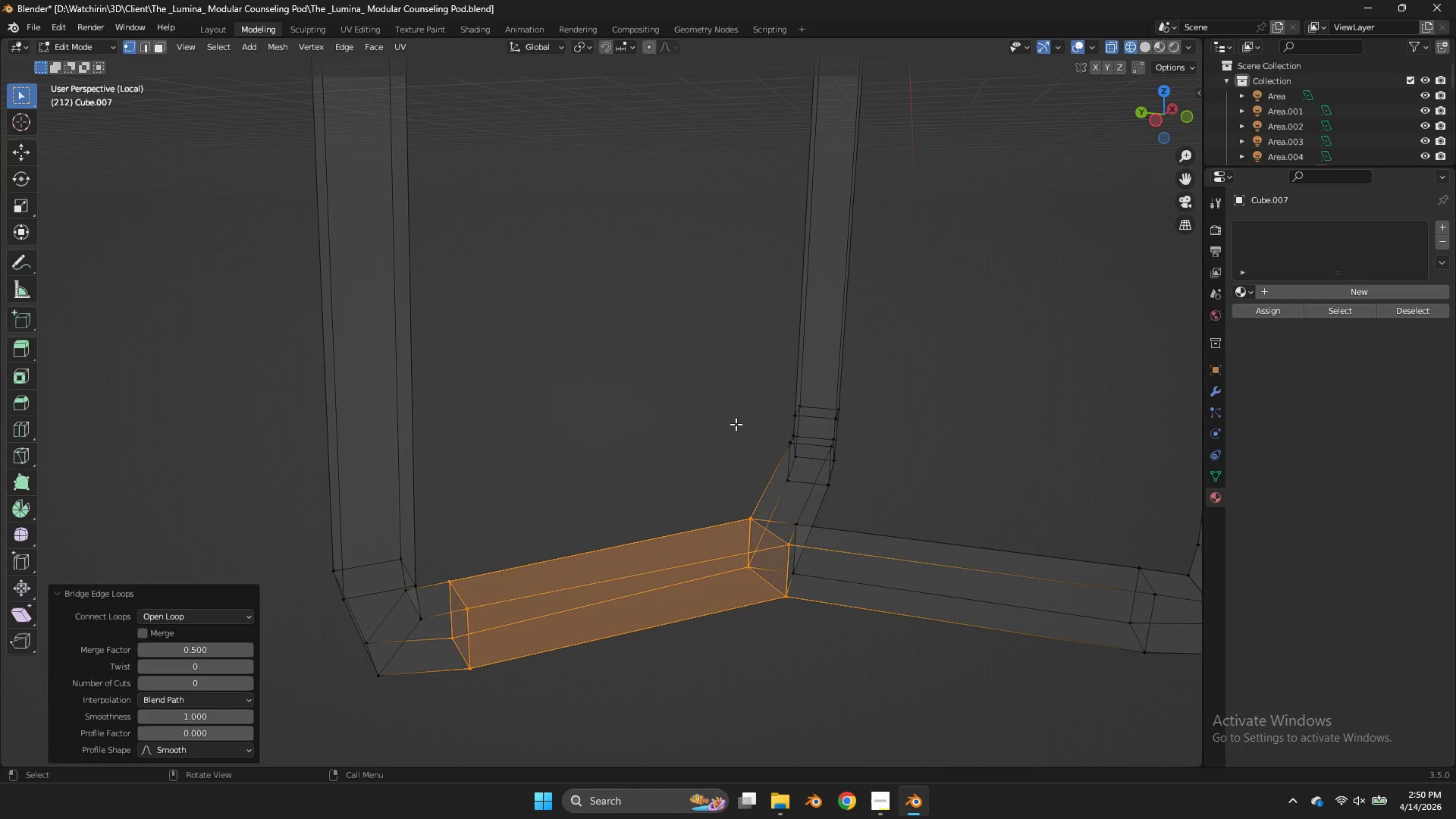 
key(Z)
 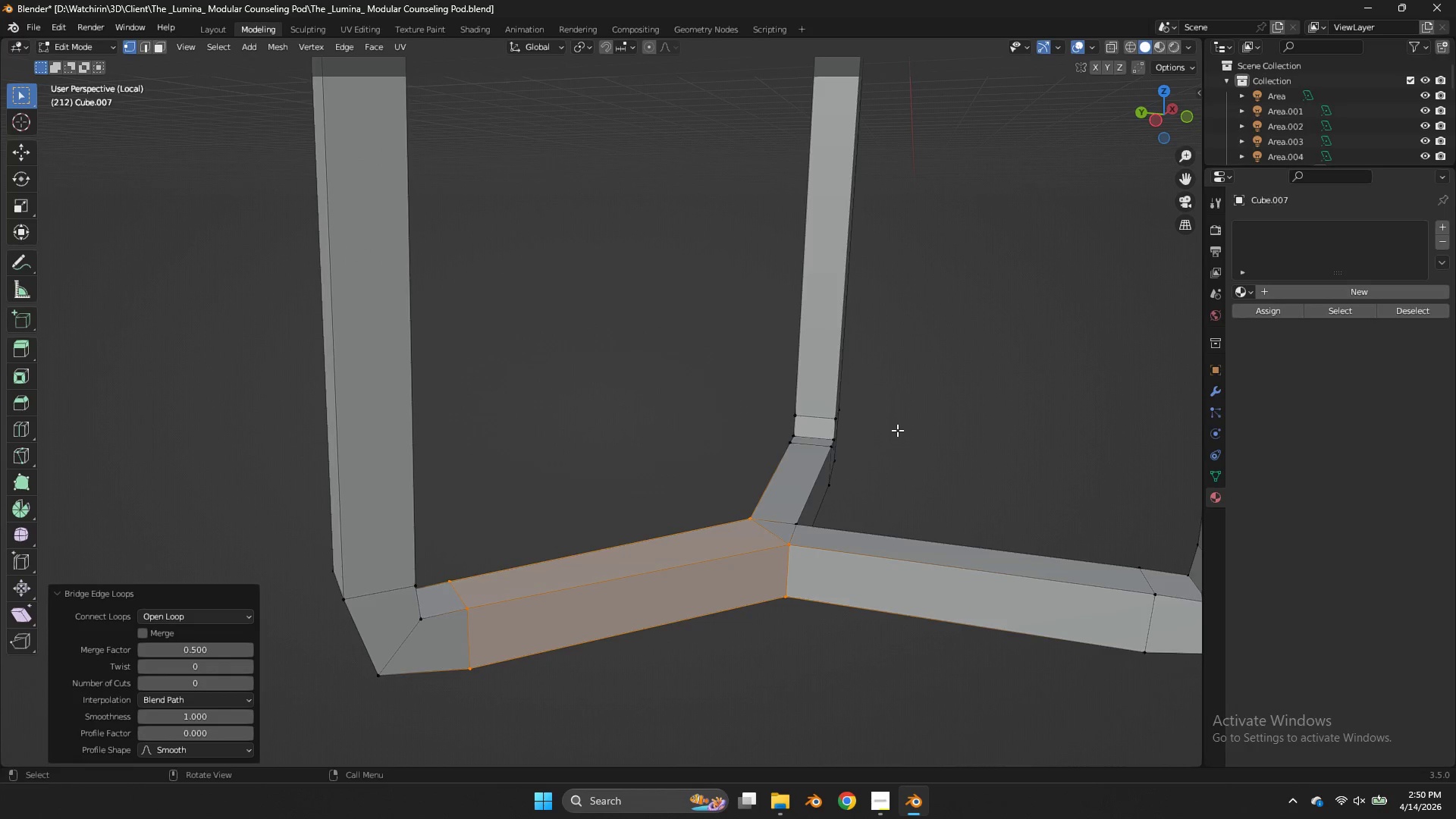 
key(Tab)
 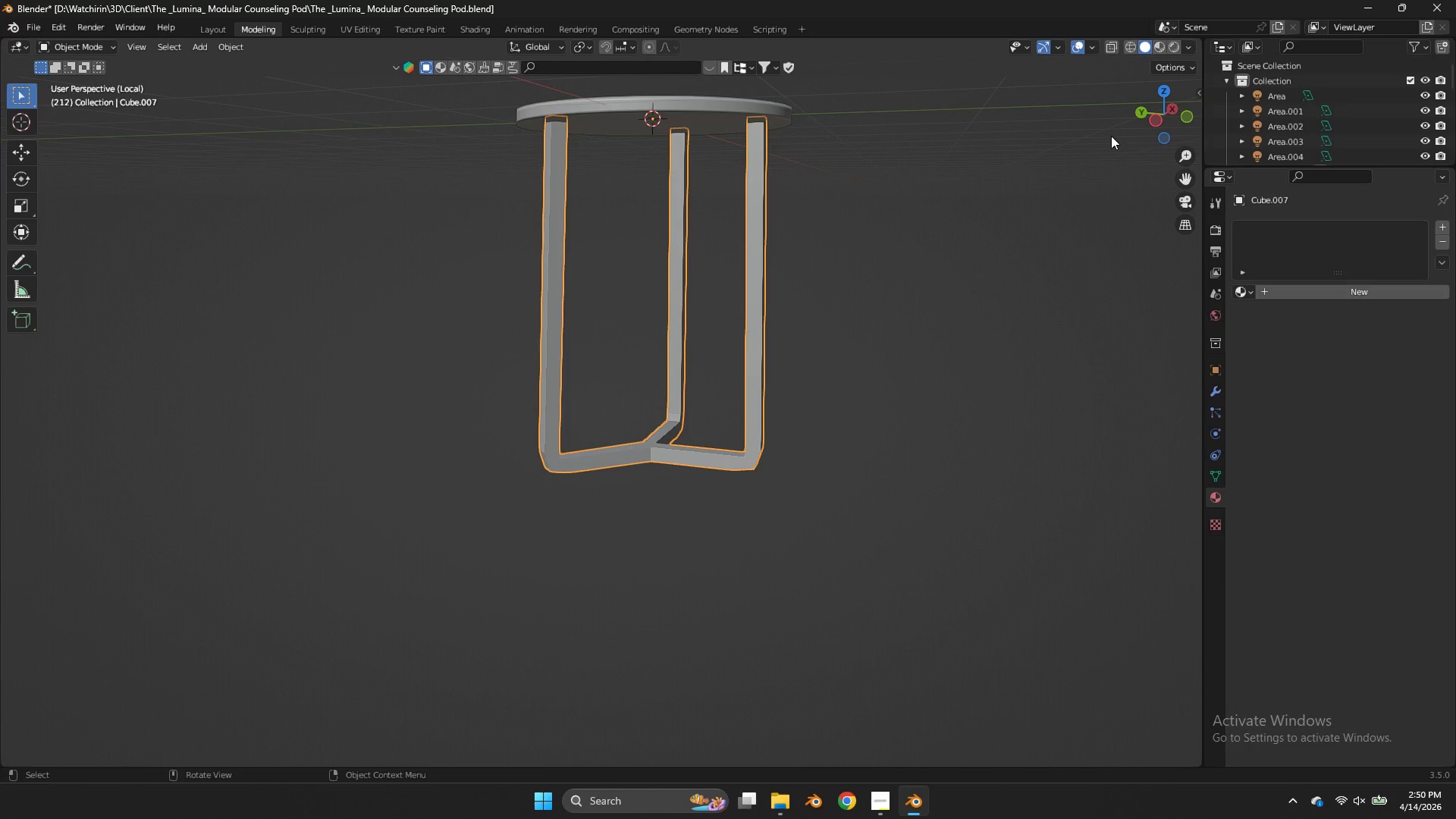 
scroll: coordinate [897, 430], scroll_direction: down, amount: 3.0
 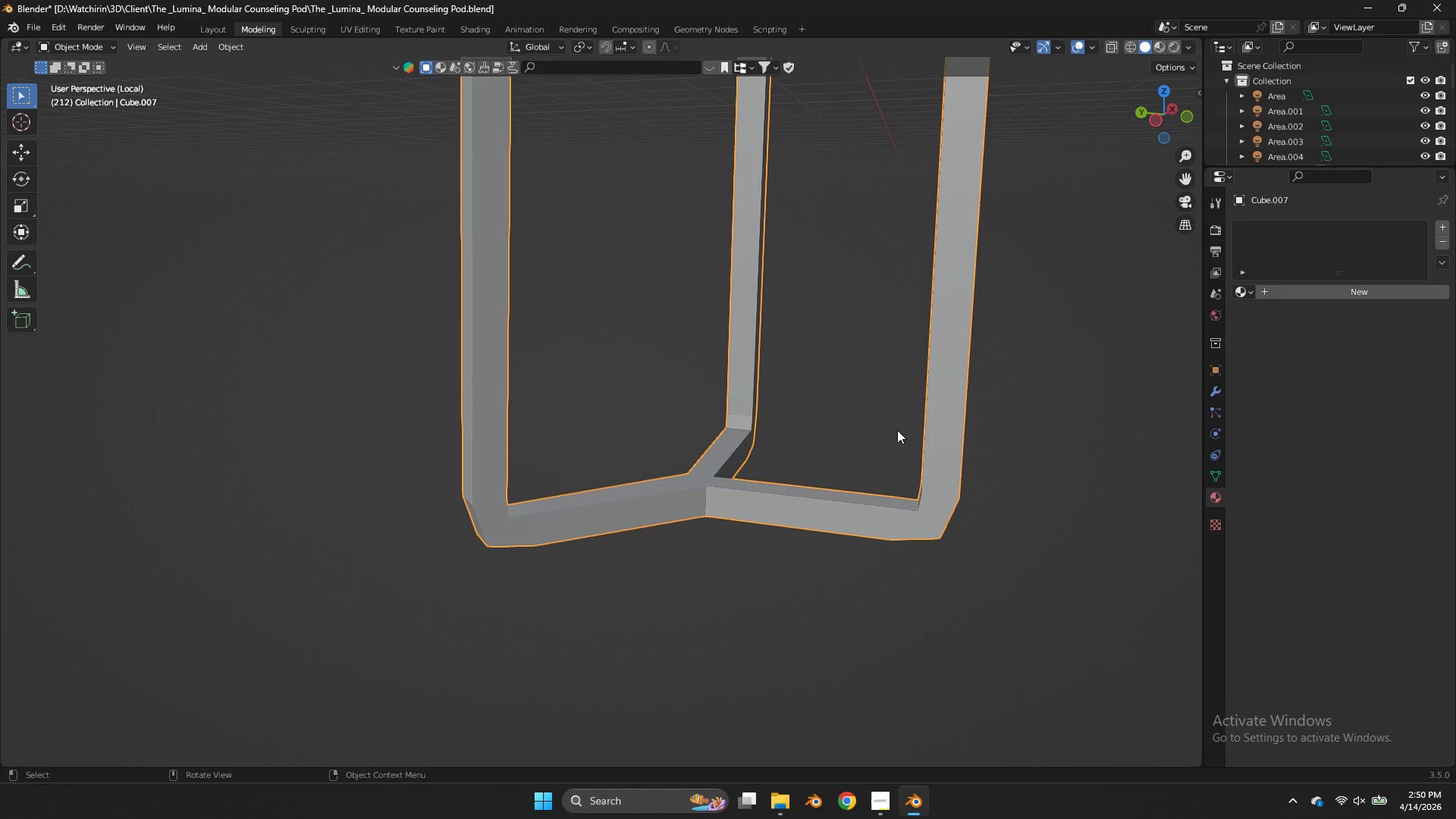 
left_click_drag(start_coordinate=[1137, 118], to_coordinate=[1116, 127])
 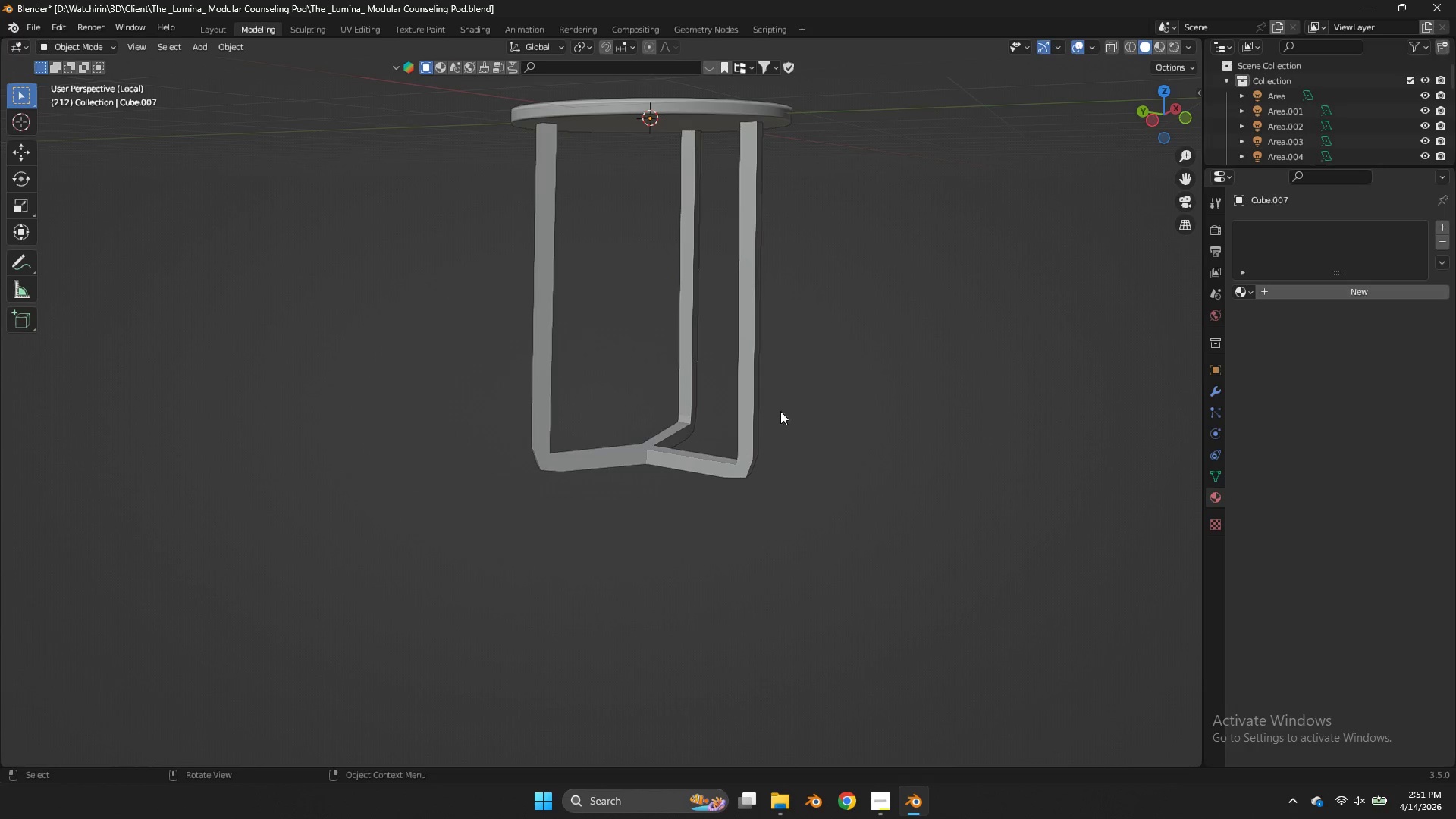 
left_click([767, 410])
 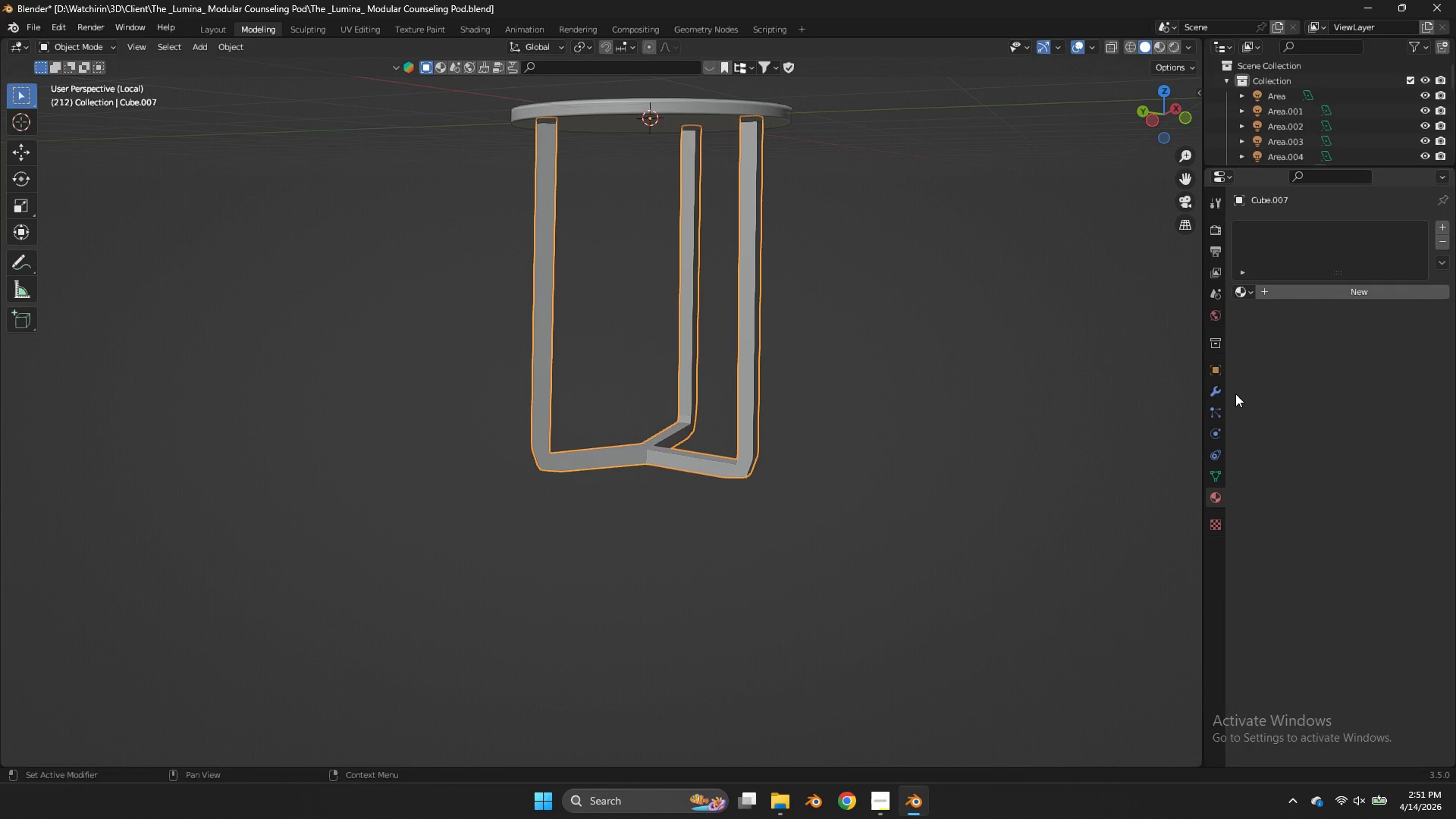 
left_click([1218, 393])
 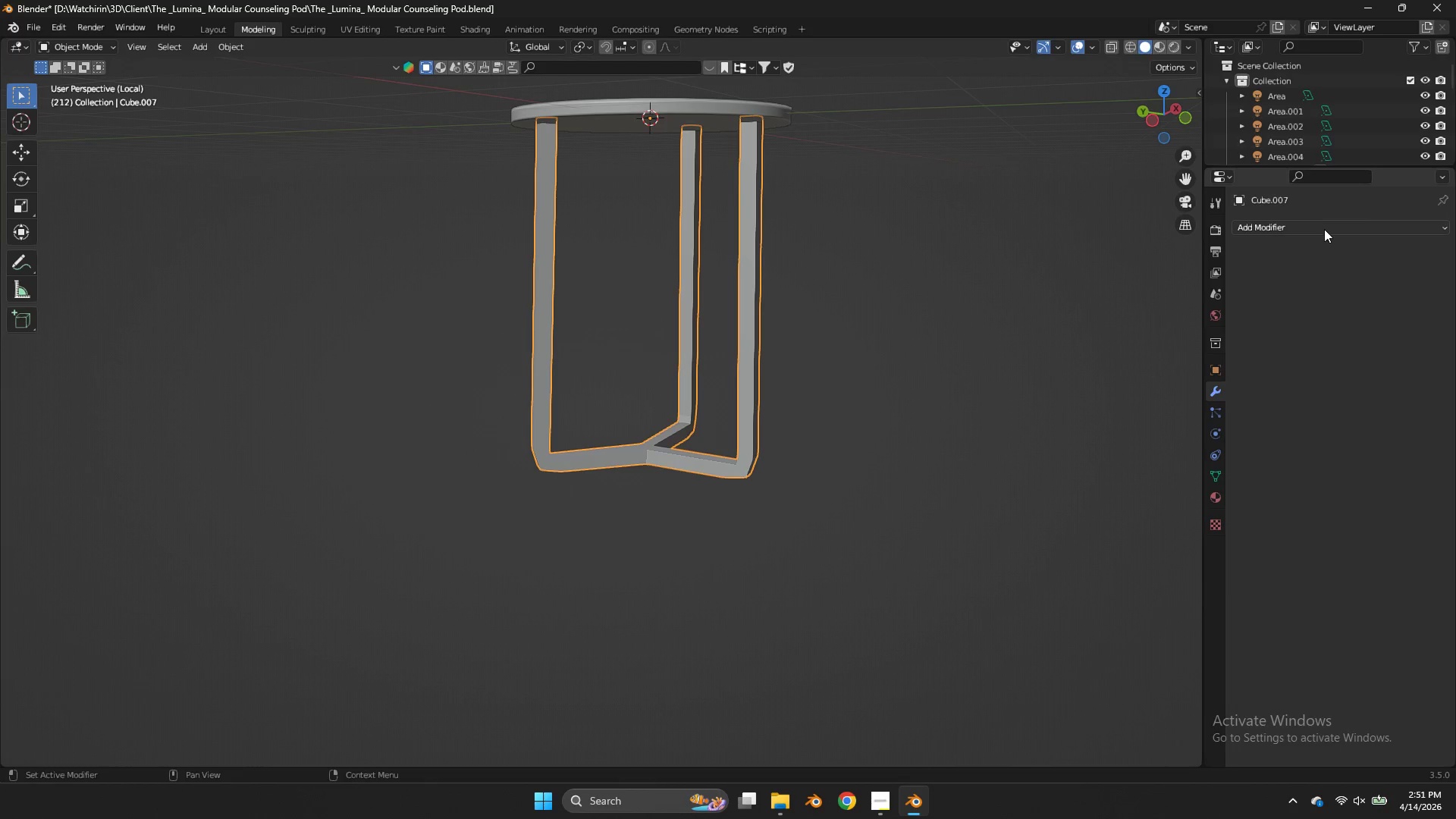 
left_click([1324, 228])
 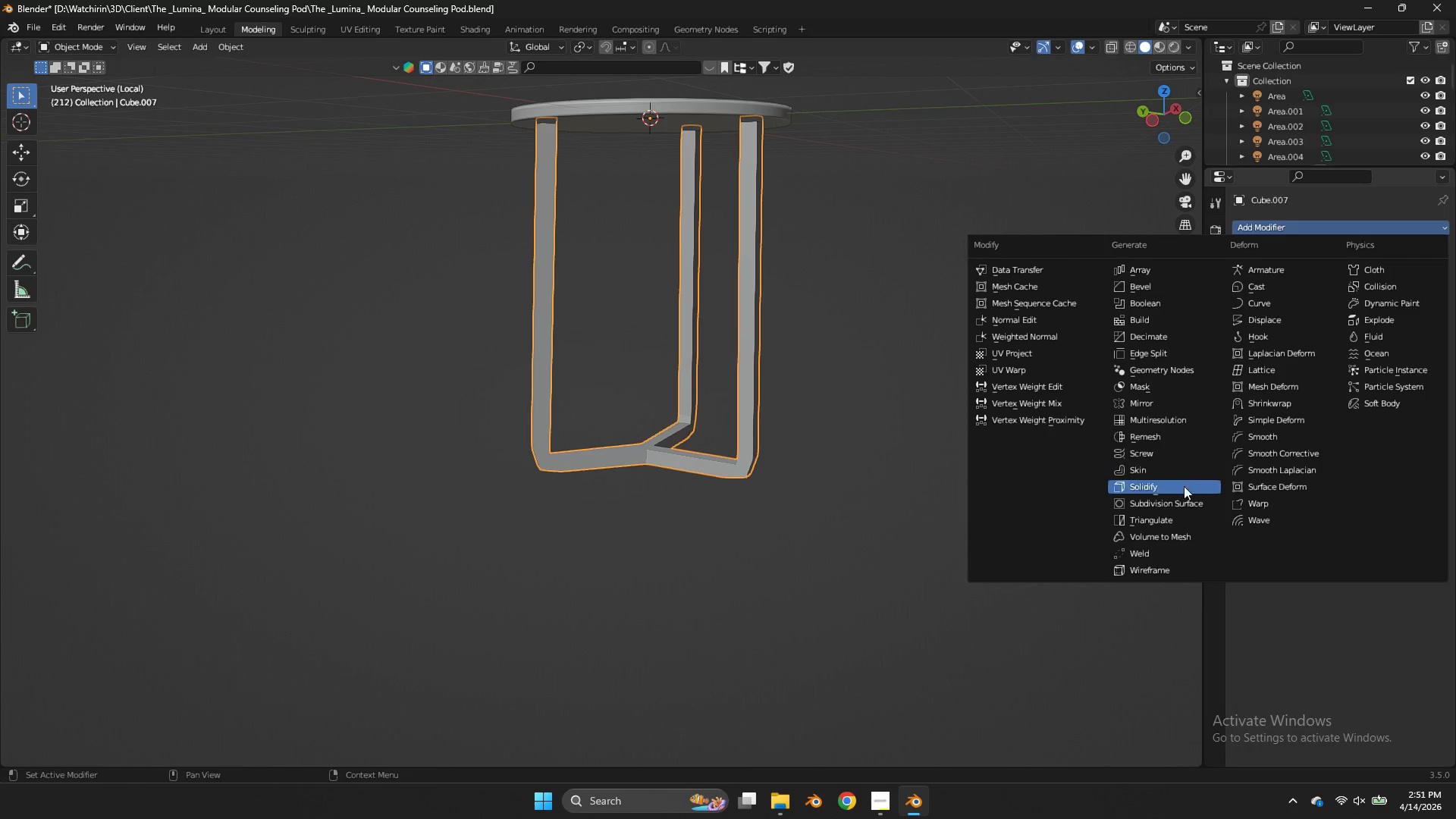 
left_click([1179, 496])
 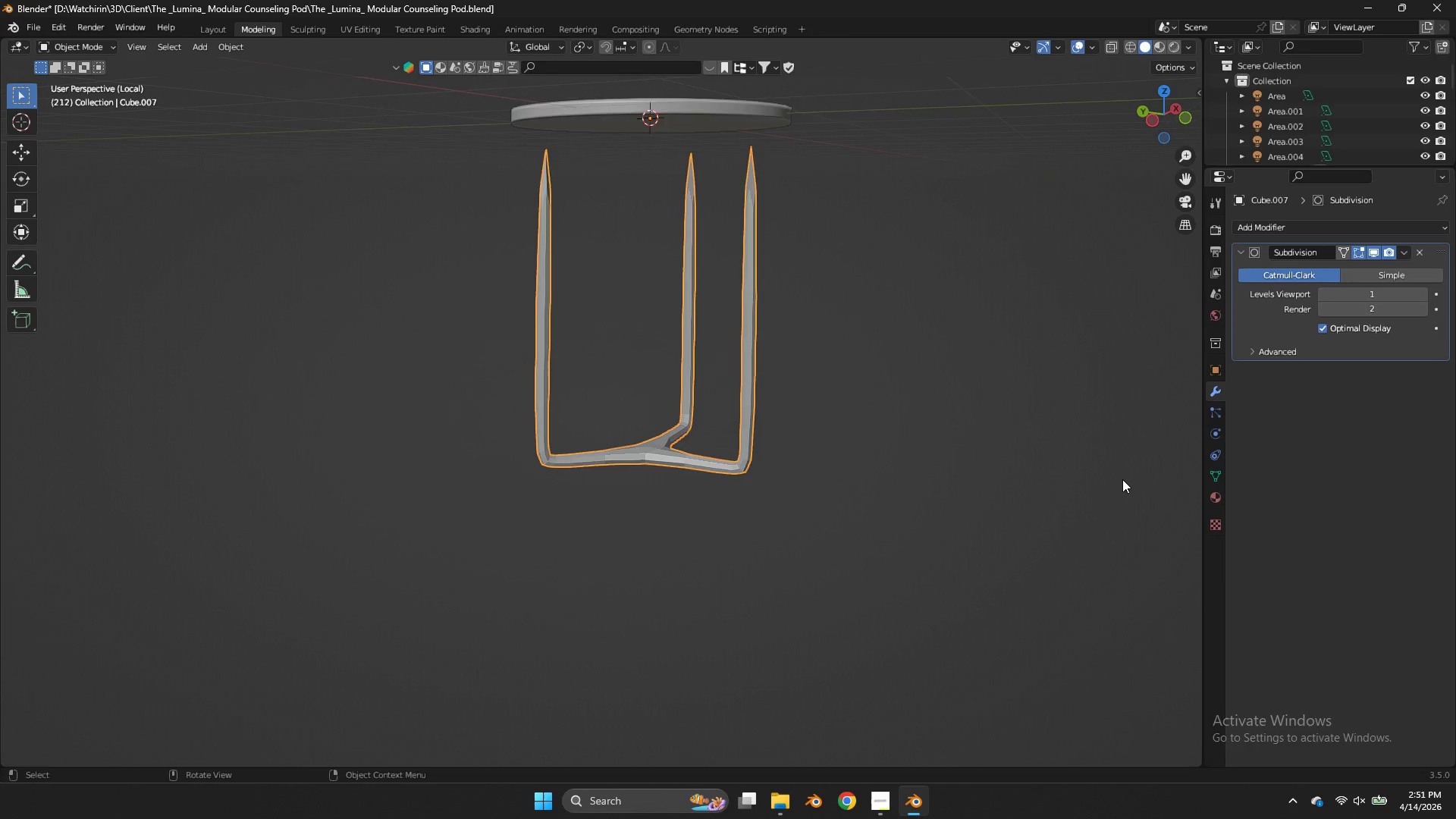 
scroll: coordinate [1122, 479], scroll_direction: up, amount: 1.0
 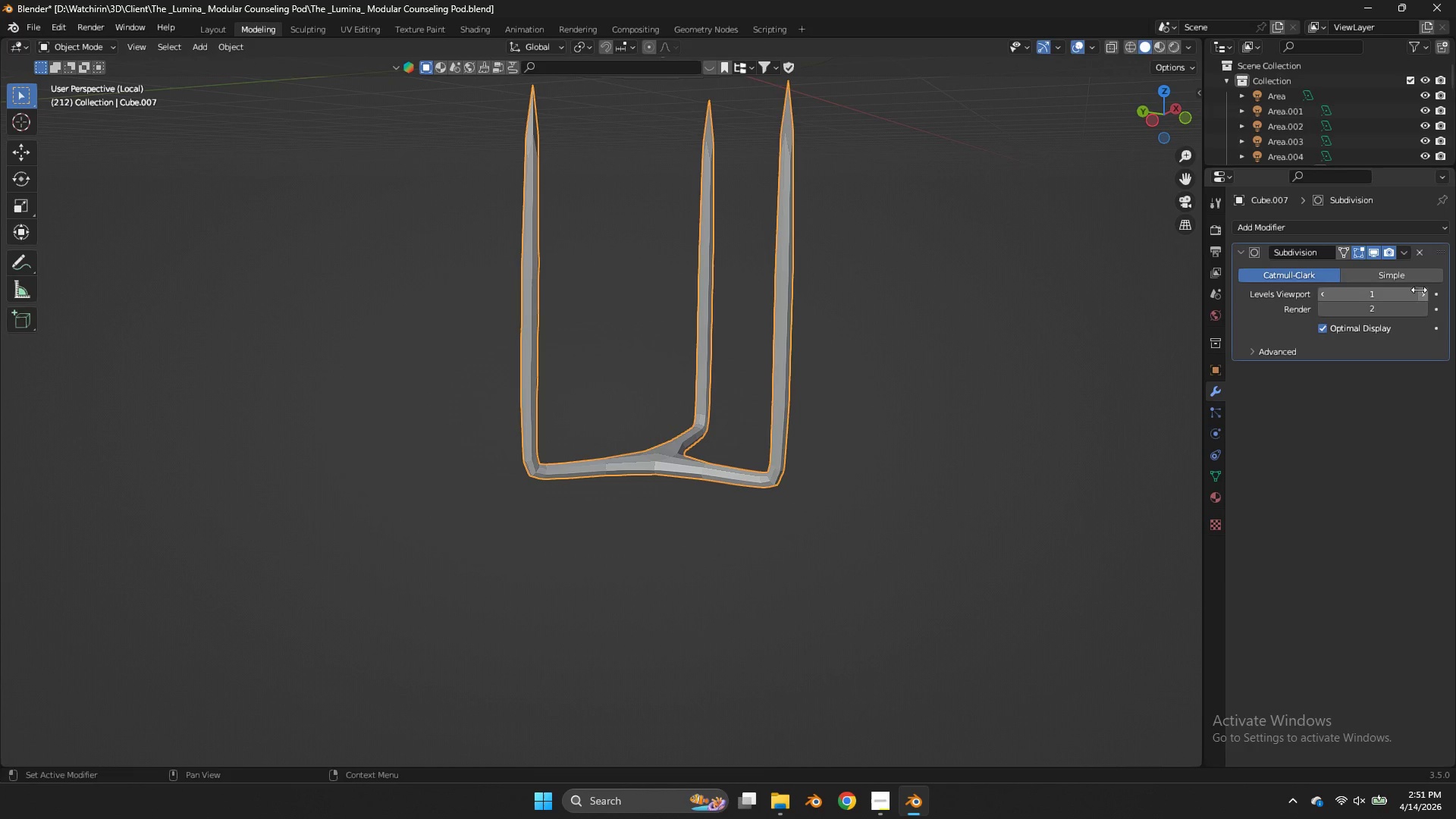 
left_click([1422, 295])
 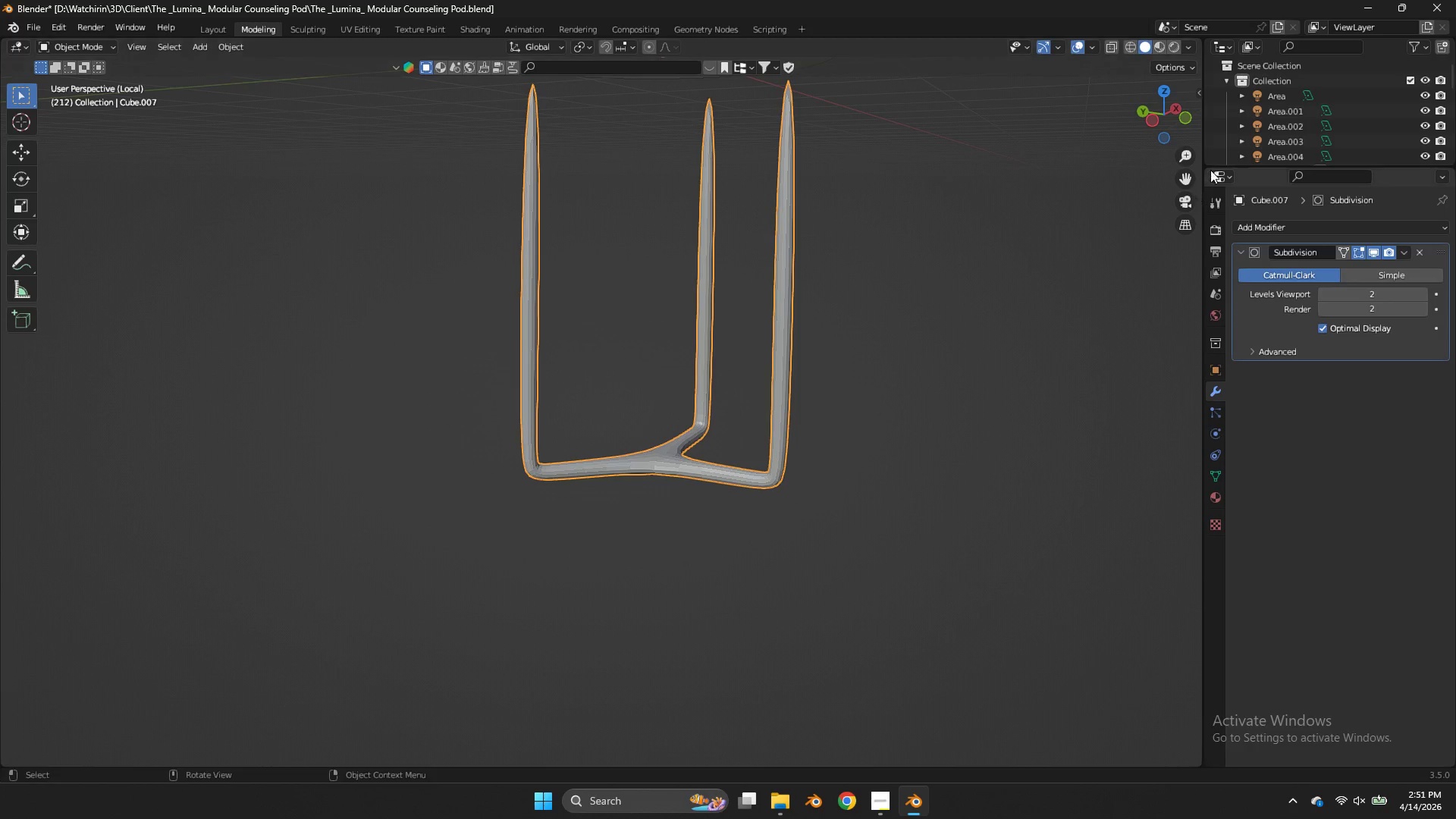 
key(Tab)
 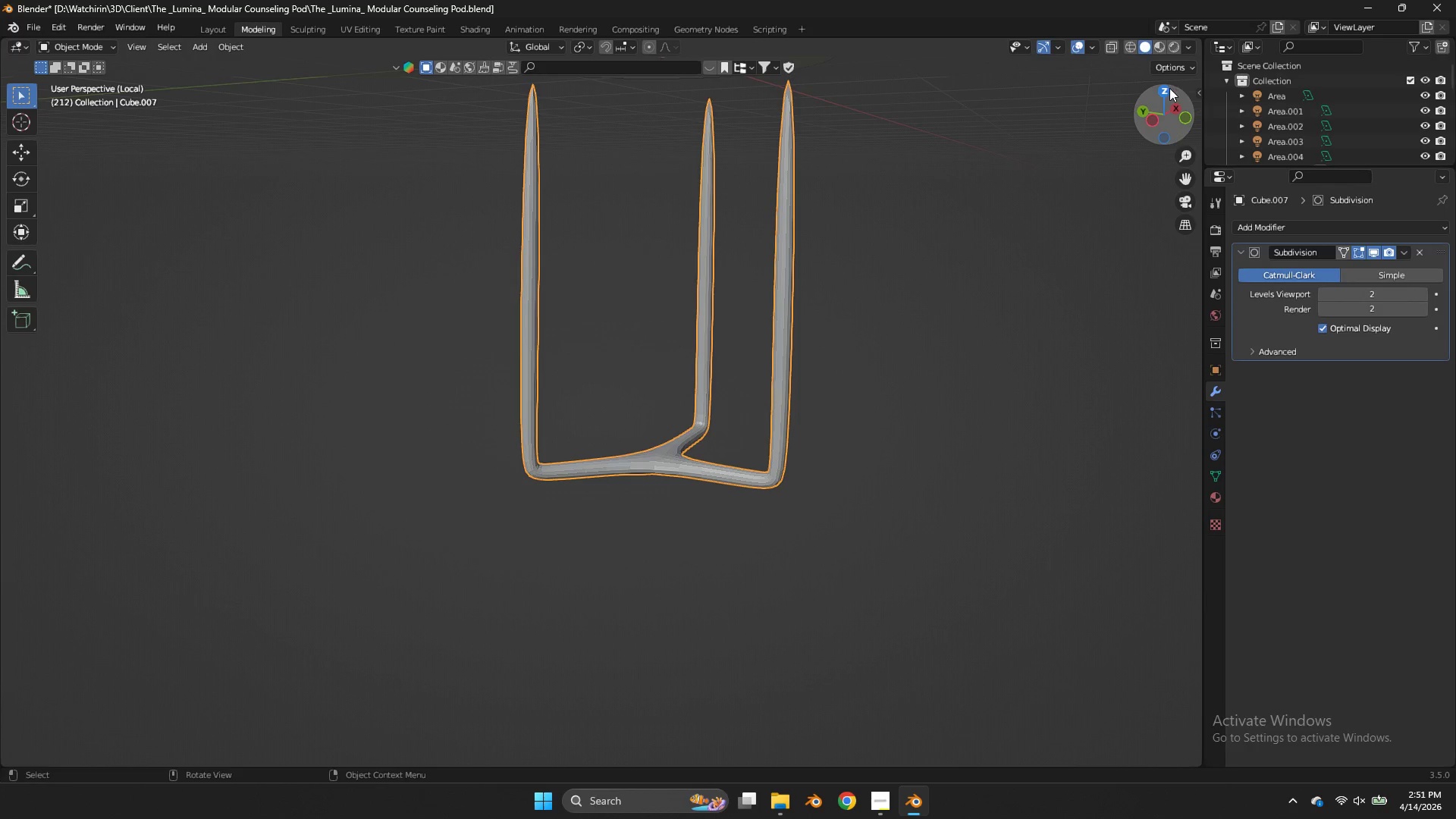 
left_click([1169, 88])
 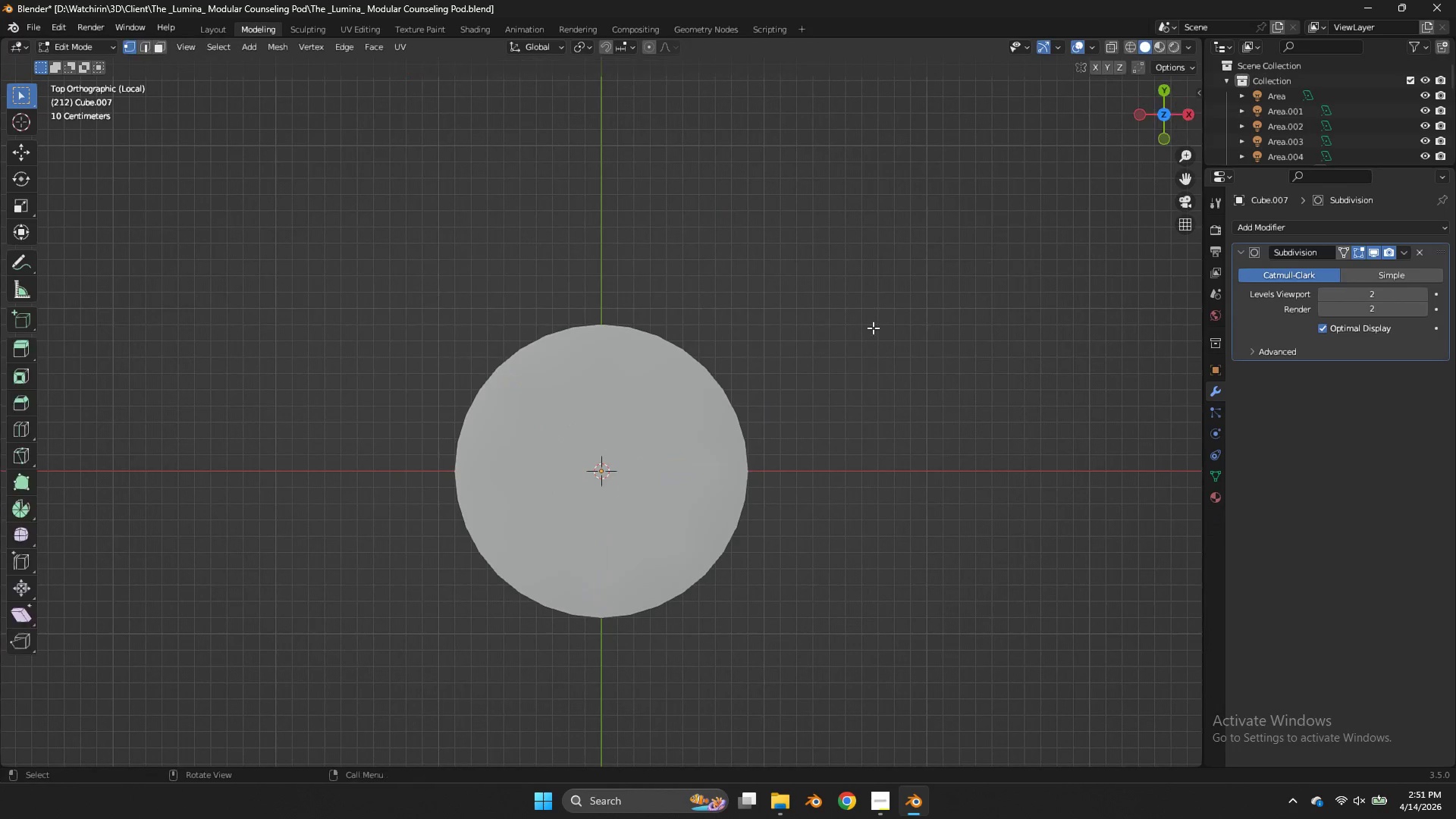 
key(Tab)
 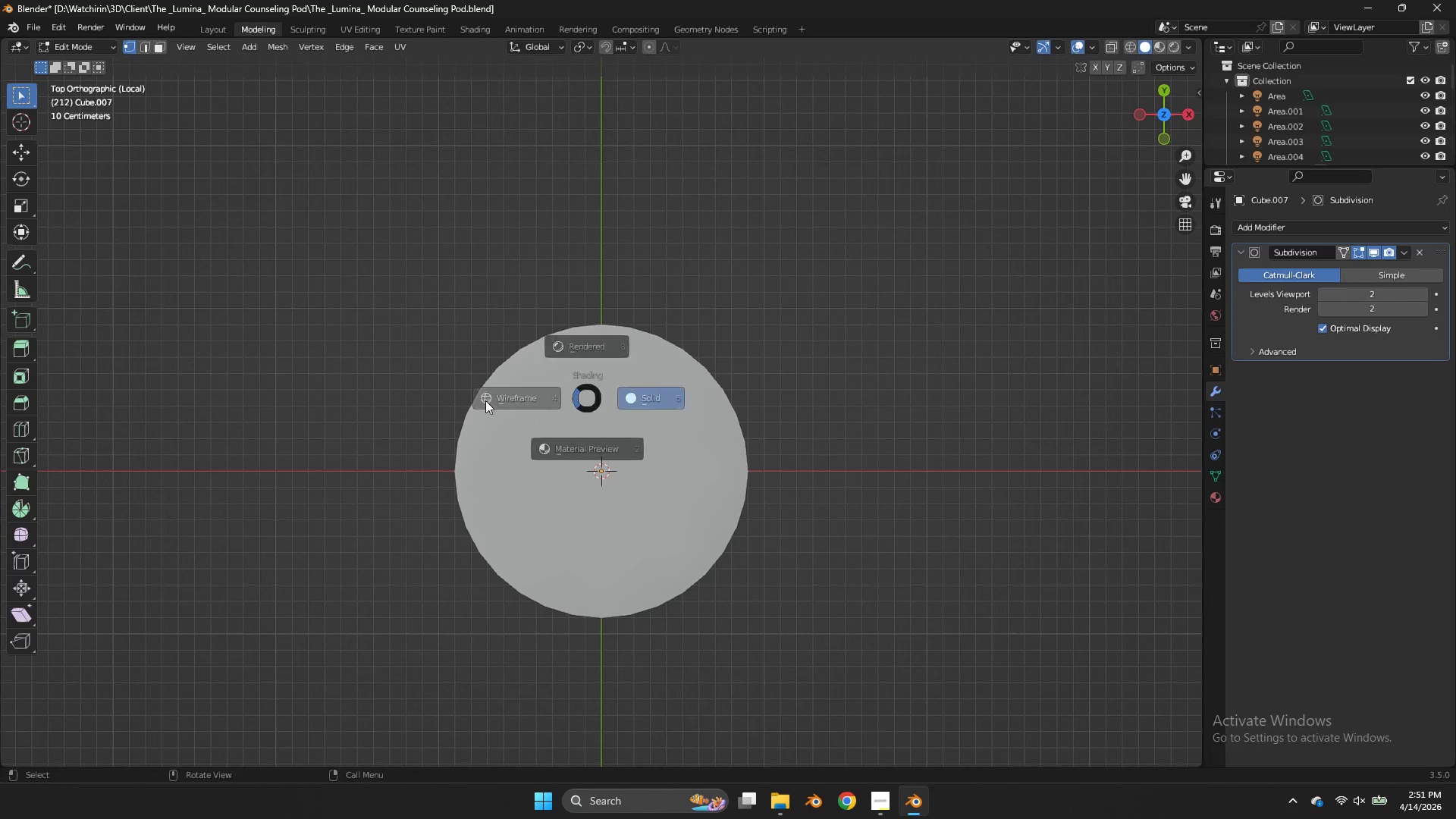 
key(Z)
 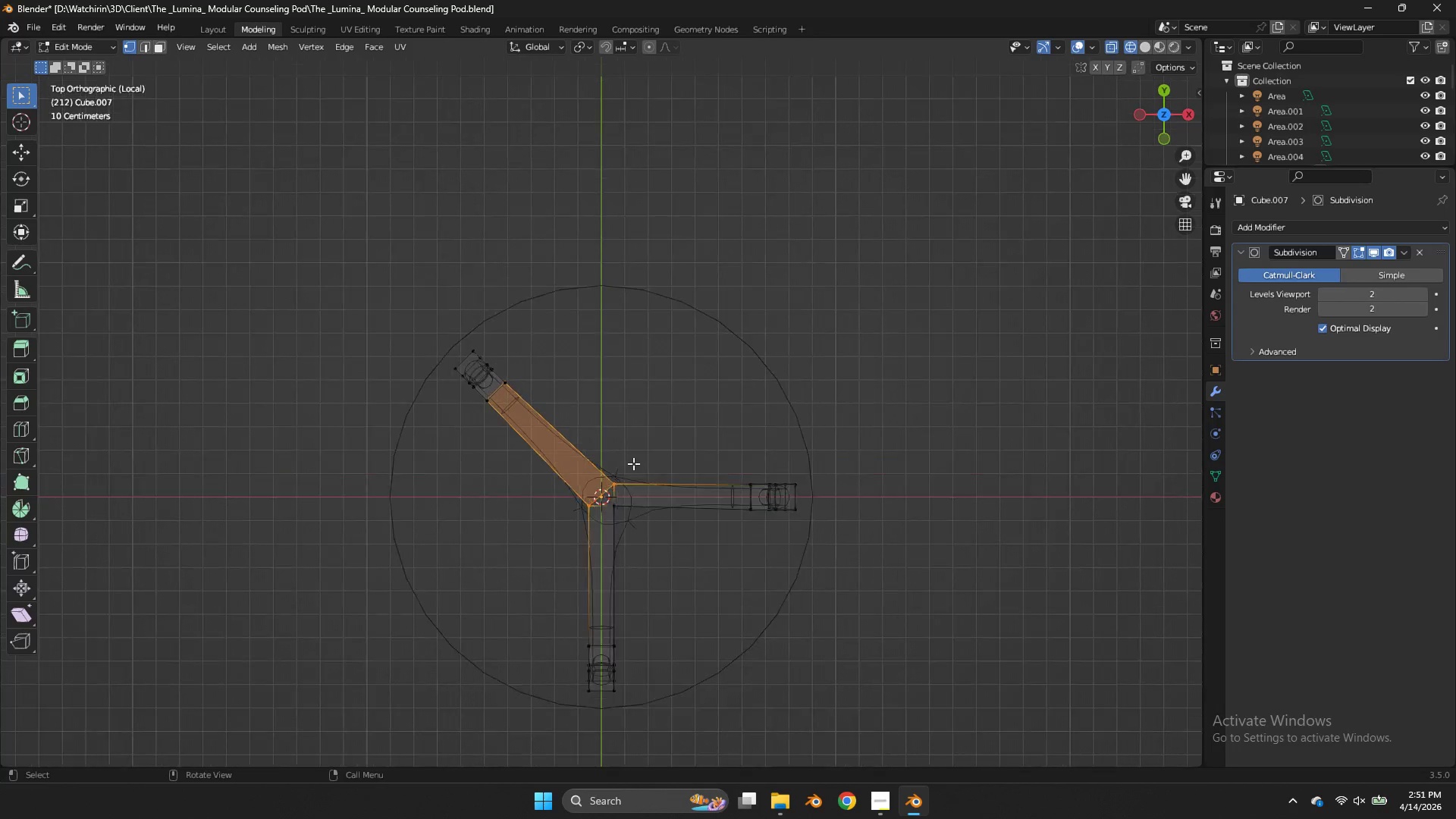 
left_click_drag(start_coordinate=[655, 475], to_coordinate=[554, 552])
 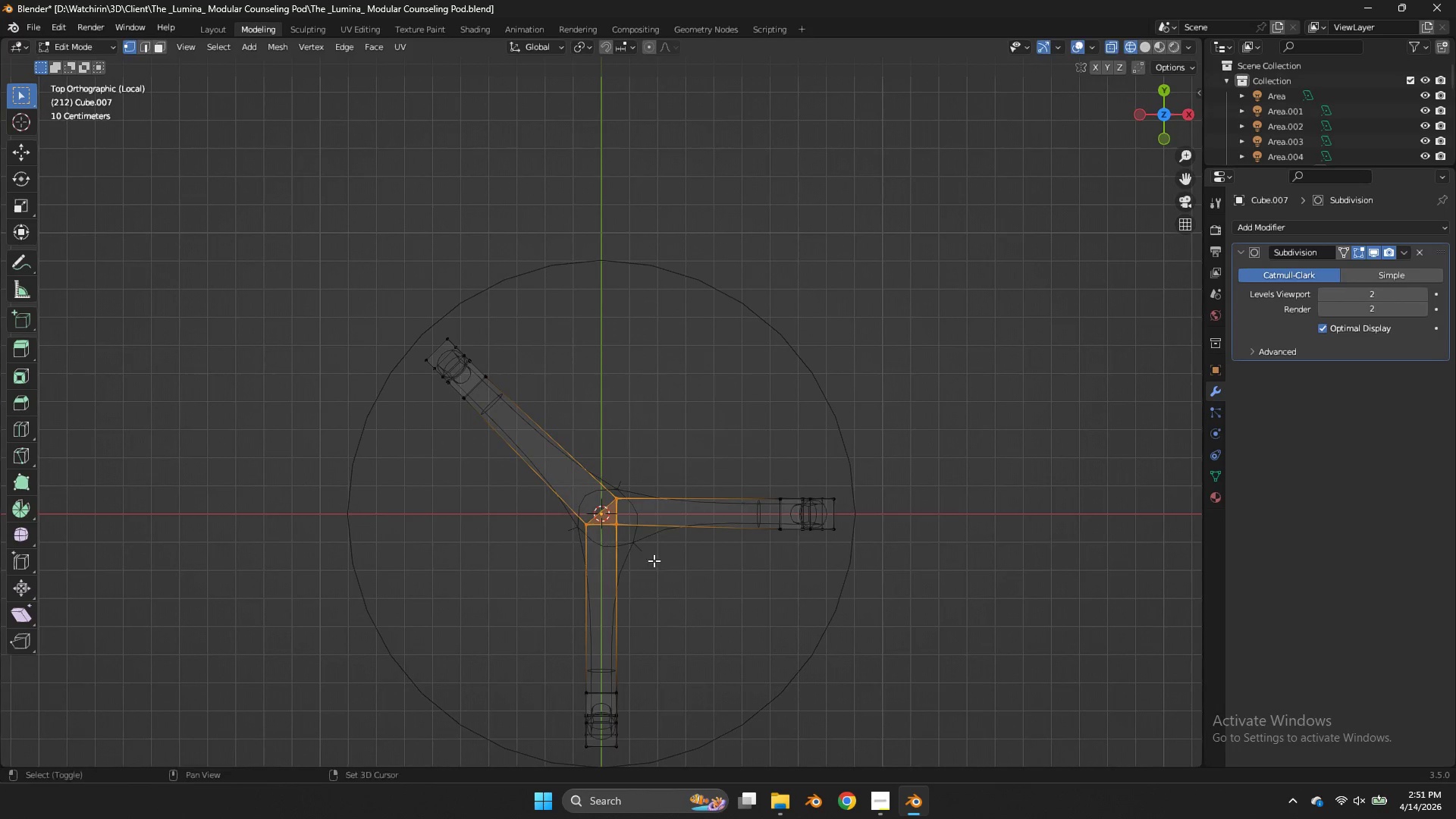 
scroll: coordinate [633, 463], scroll_direction: up, amount: 3.0
 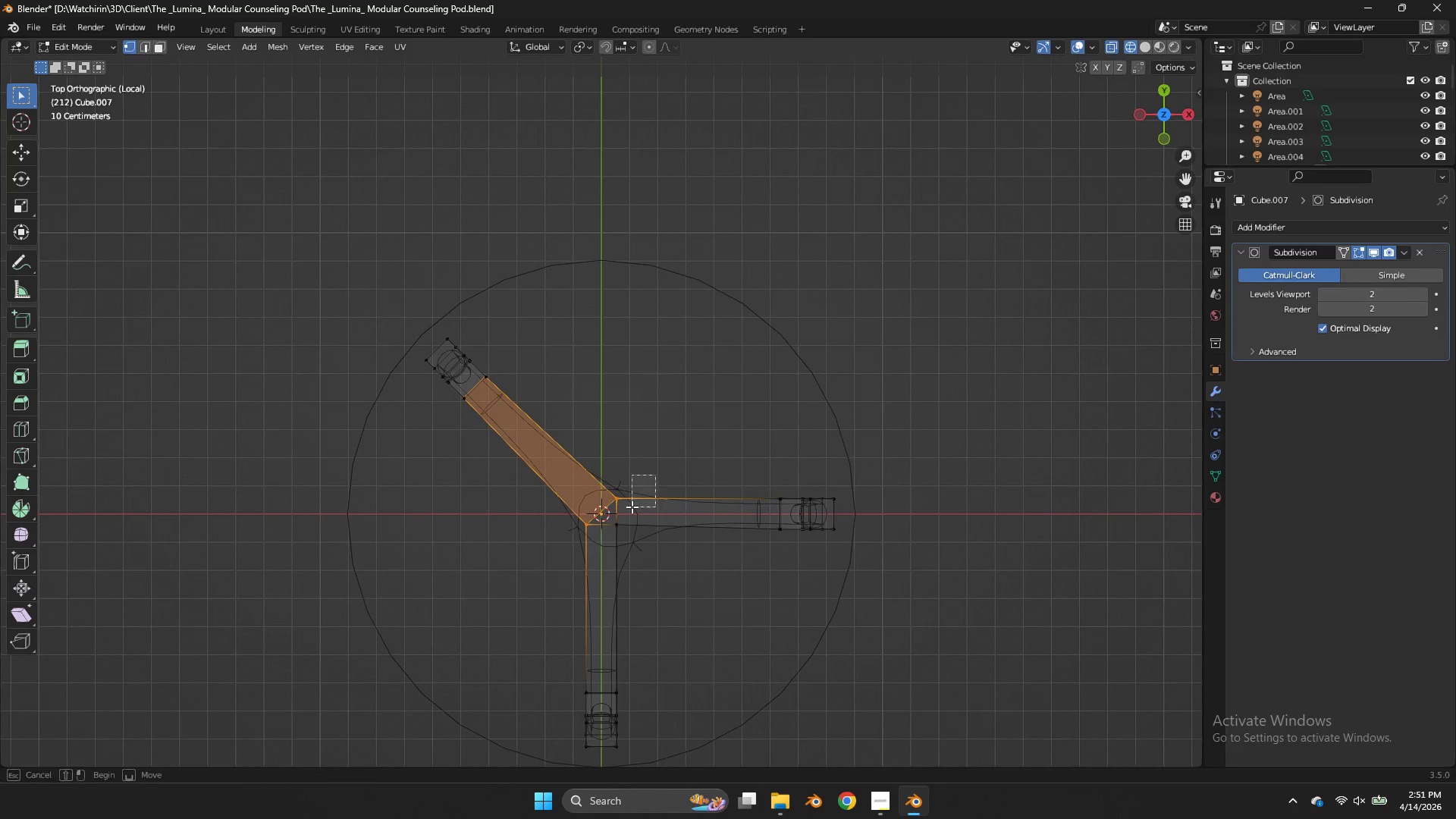 
key(Shift+E)
 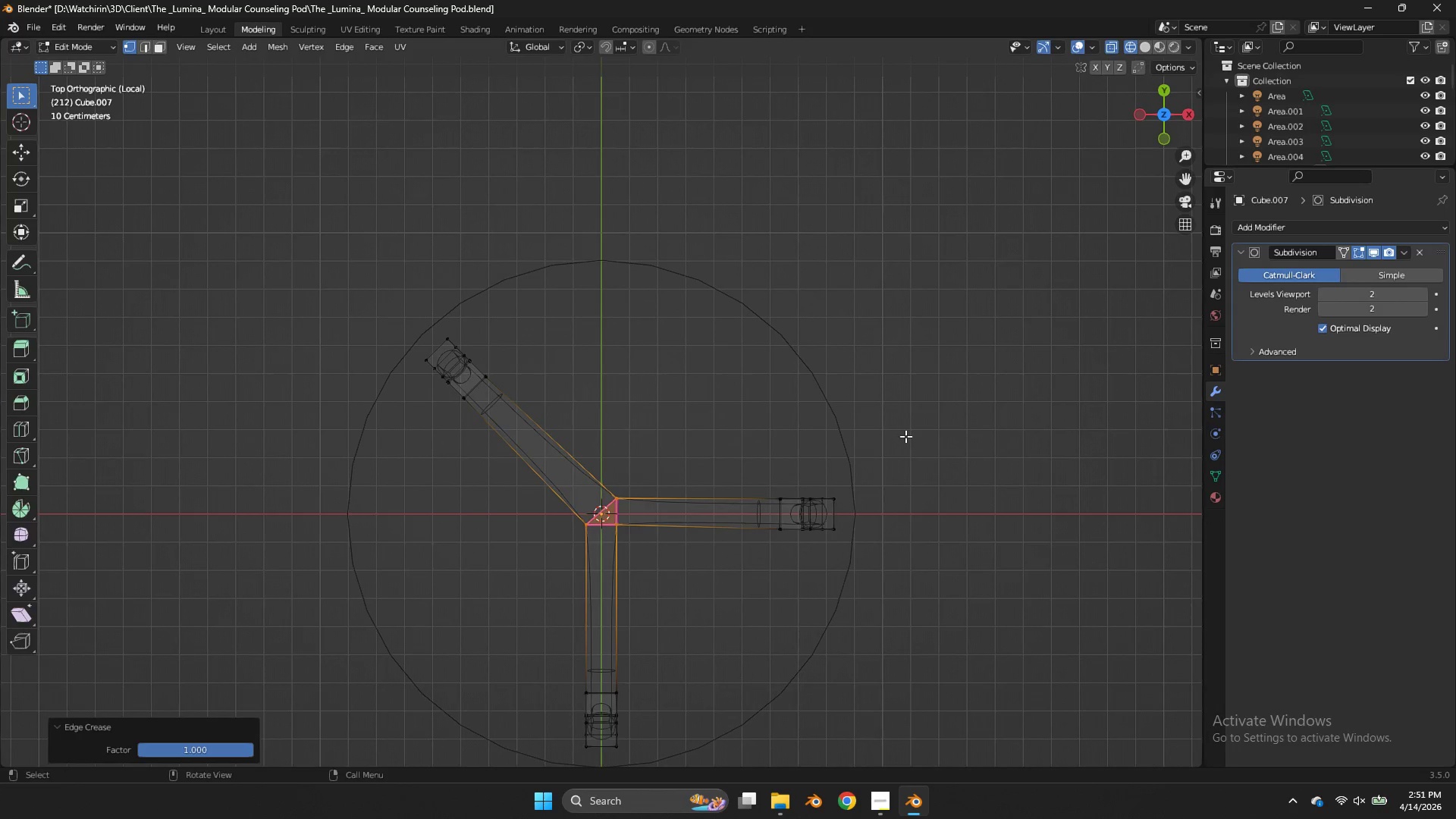 
key(Tab)
 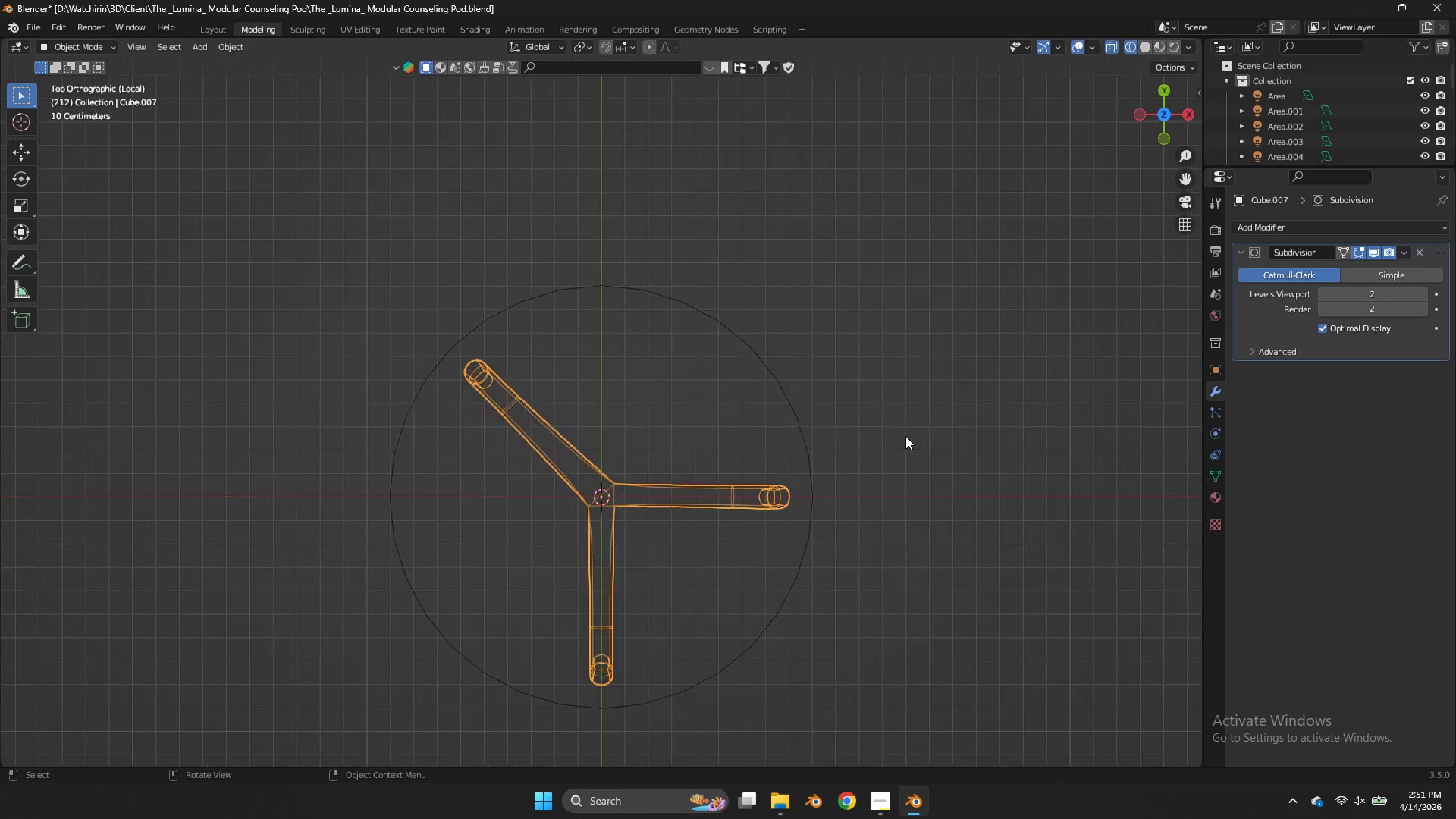 
key(Tab)
 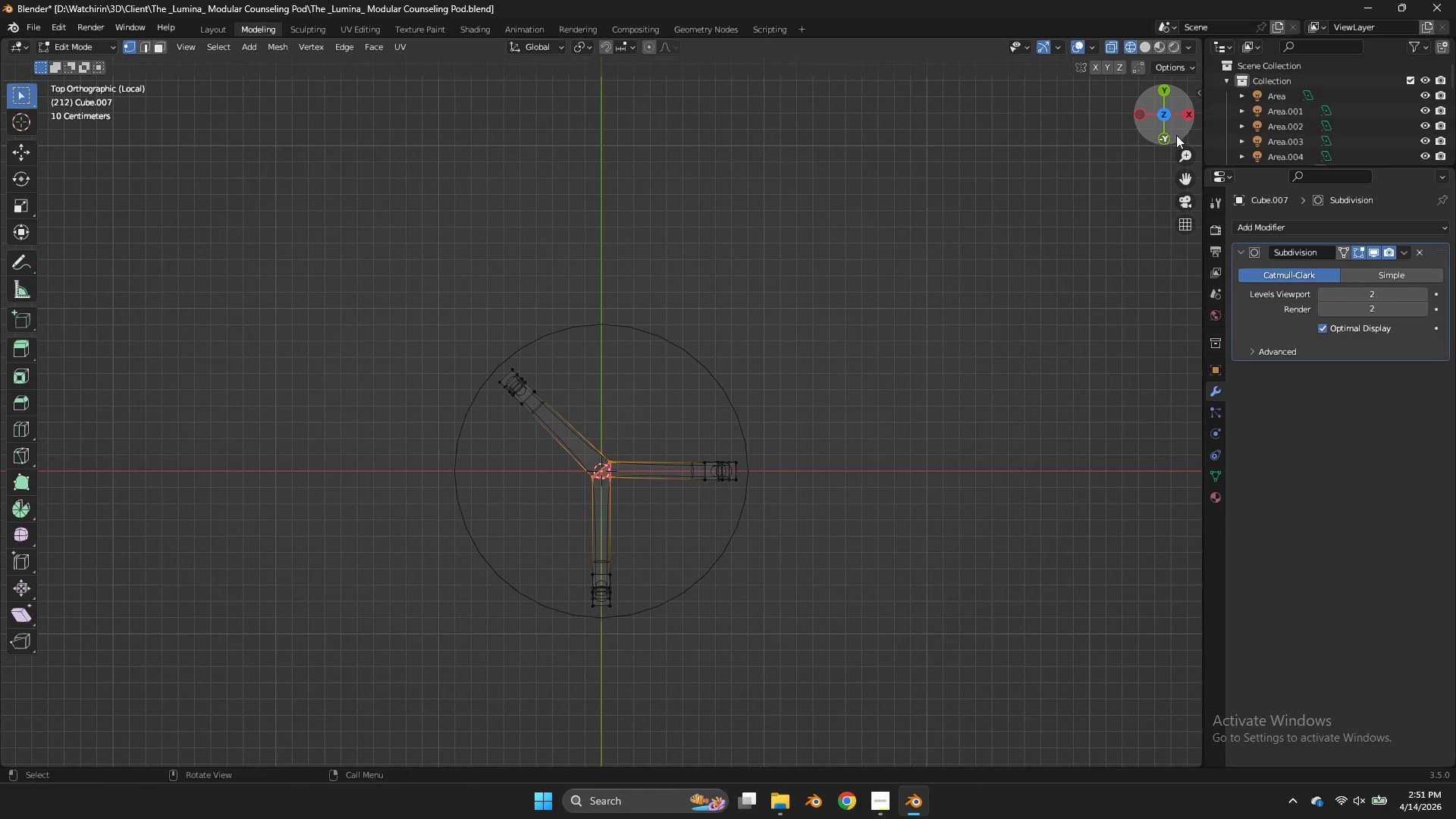 
scroll: coordinate [905, 436], scroll_direction: down, amount: 3.0
 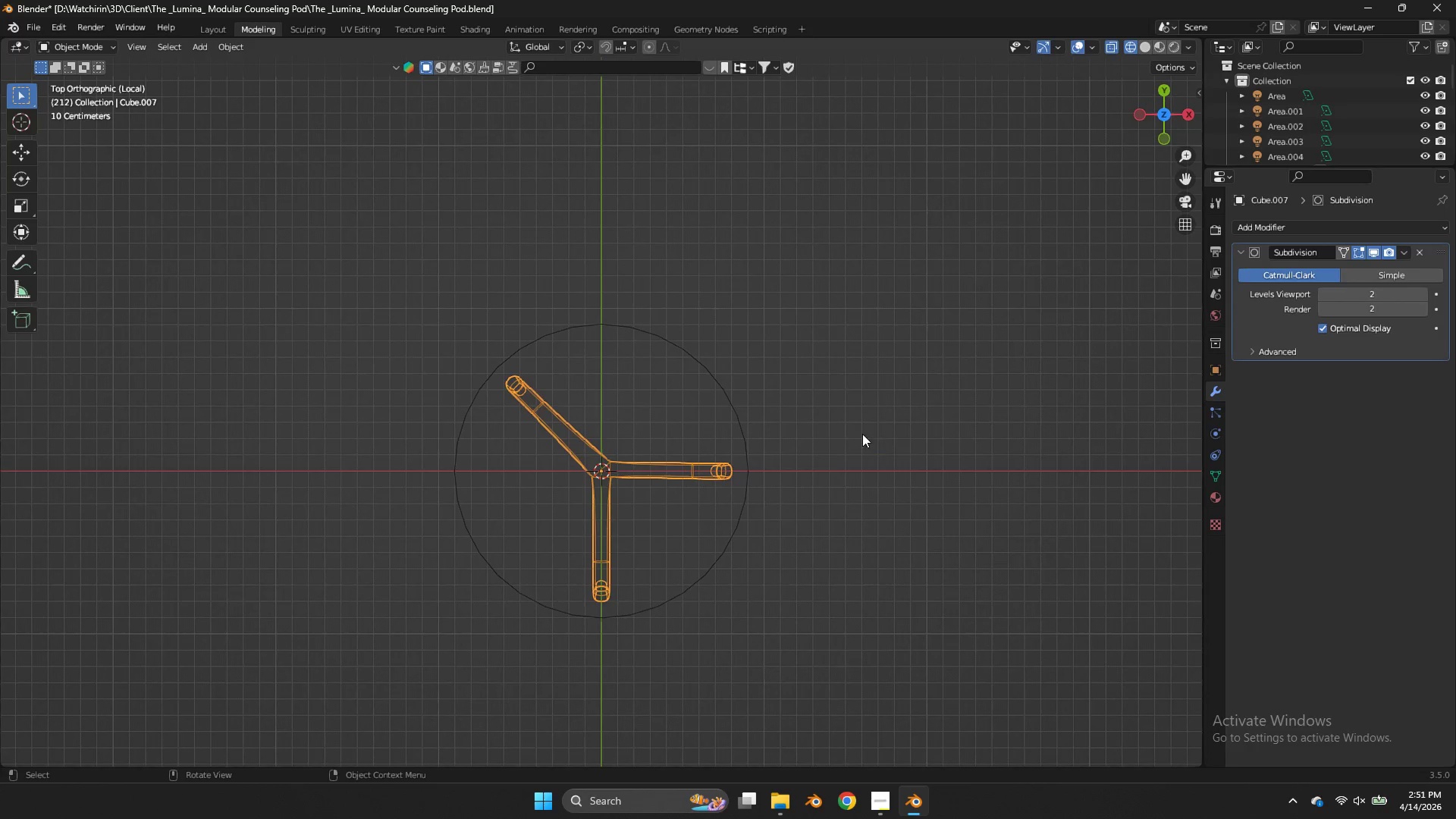 
left_click([1169, 132])
 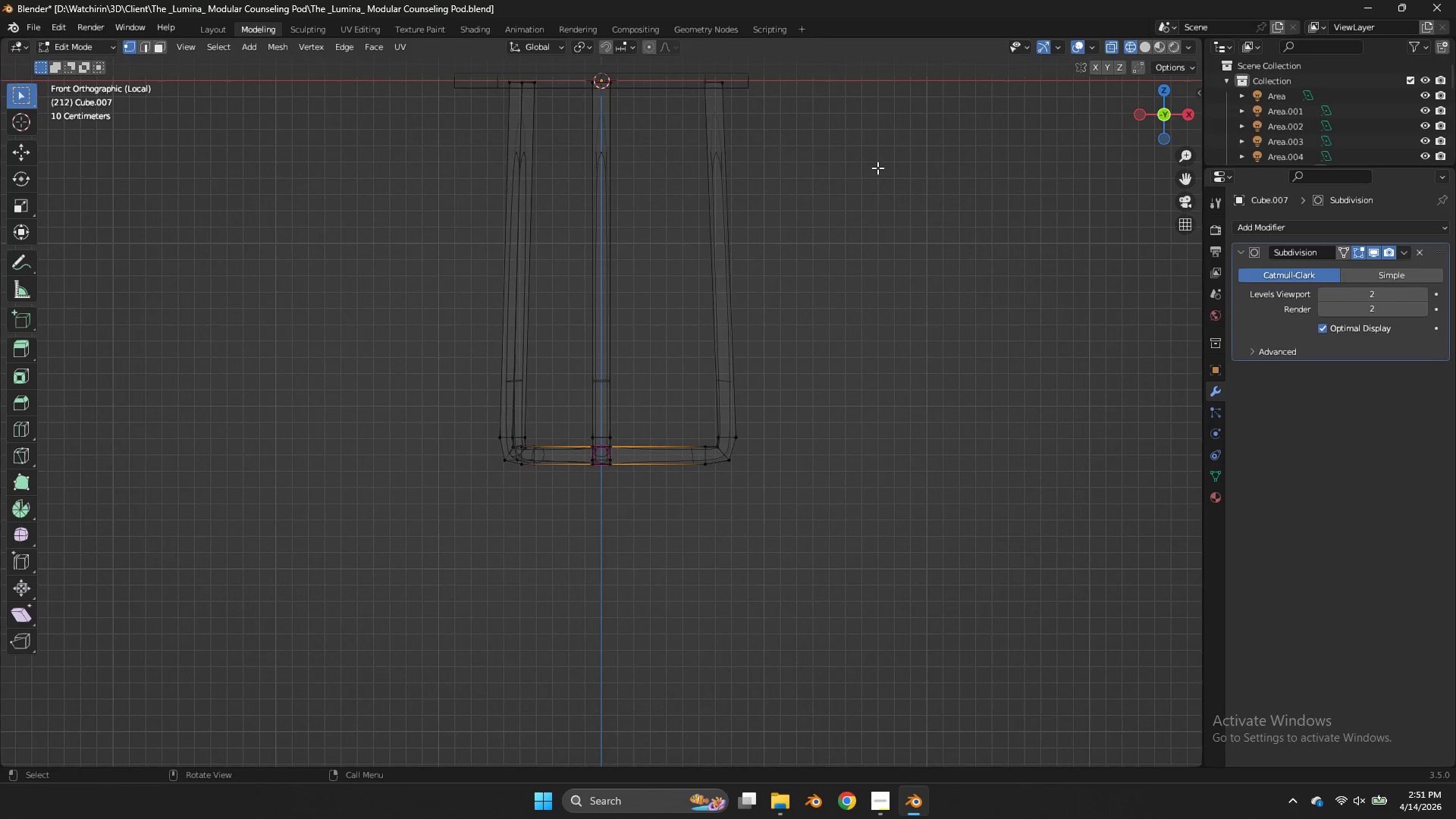 
key(Z)
 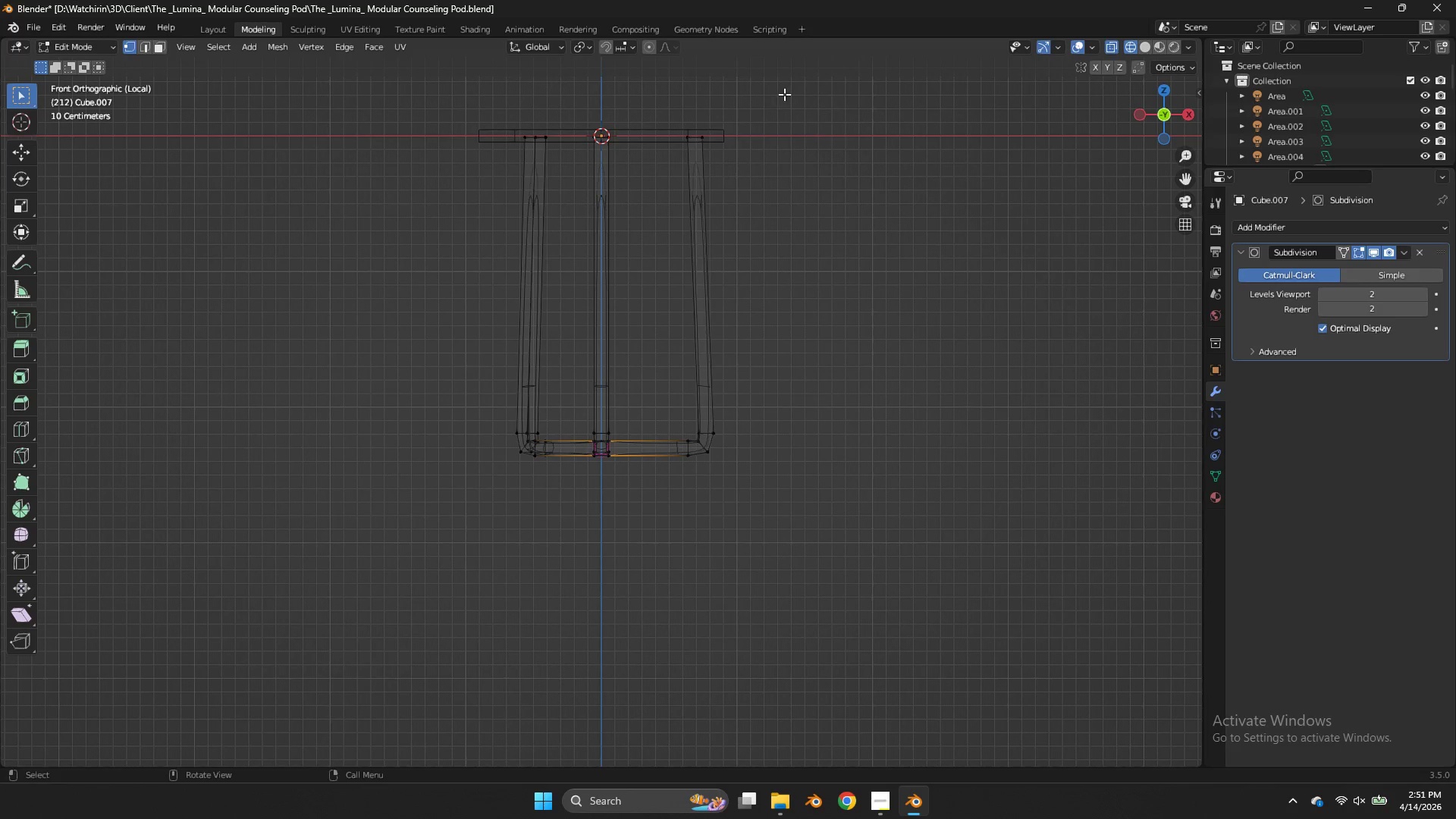 
scroll: coordinate [880, 171], scroll_direction: down, amount: 1.0
 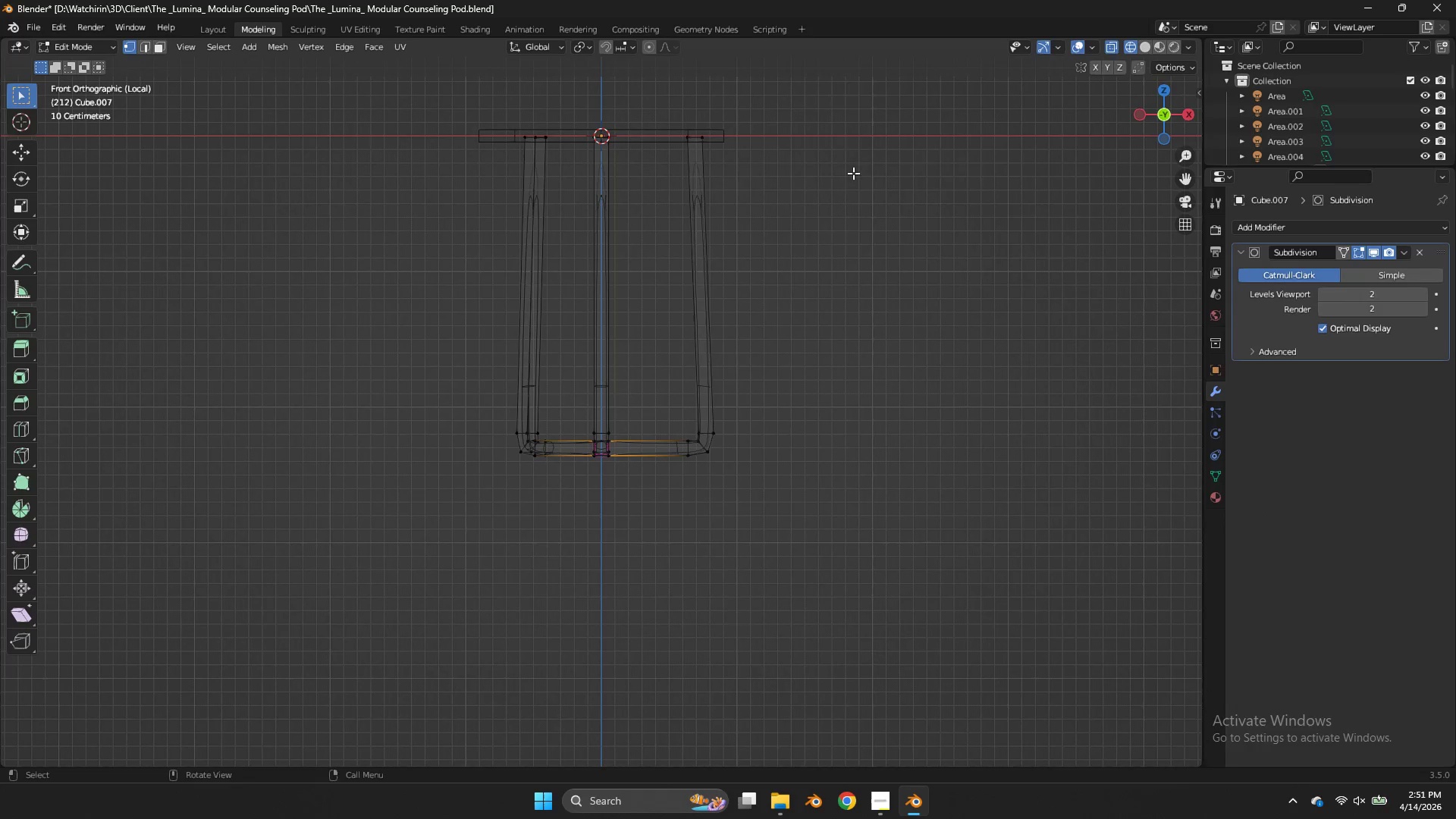 
left_click_drag(start_coordinate=[784, 95], to_coordinate=[390, 196])
 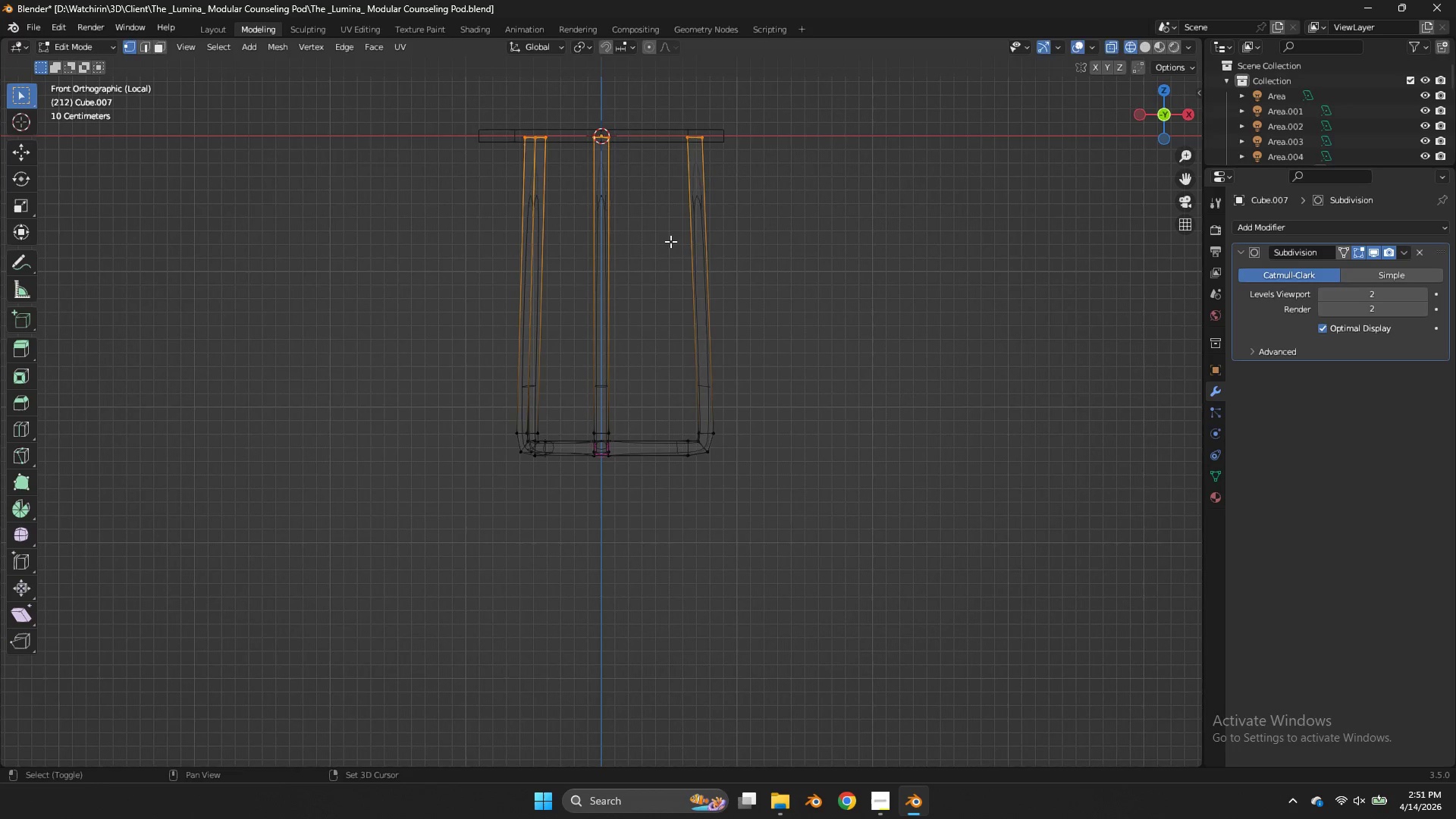 
key(Shift+E)
 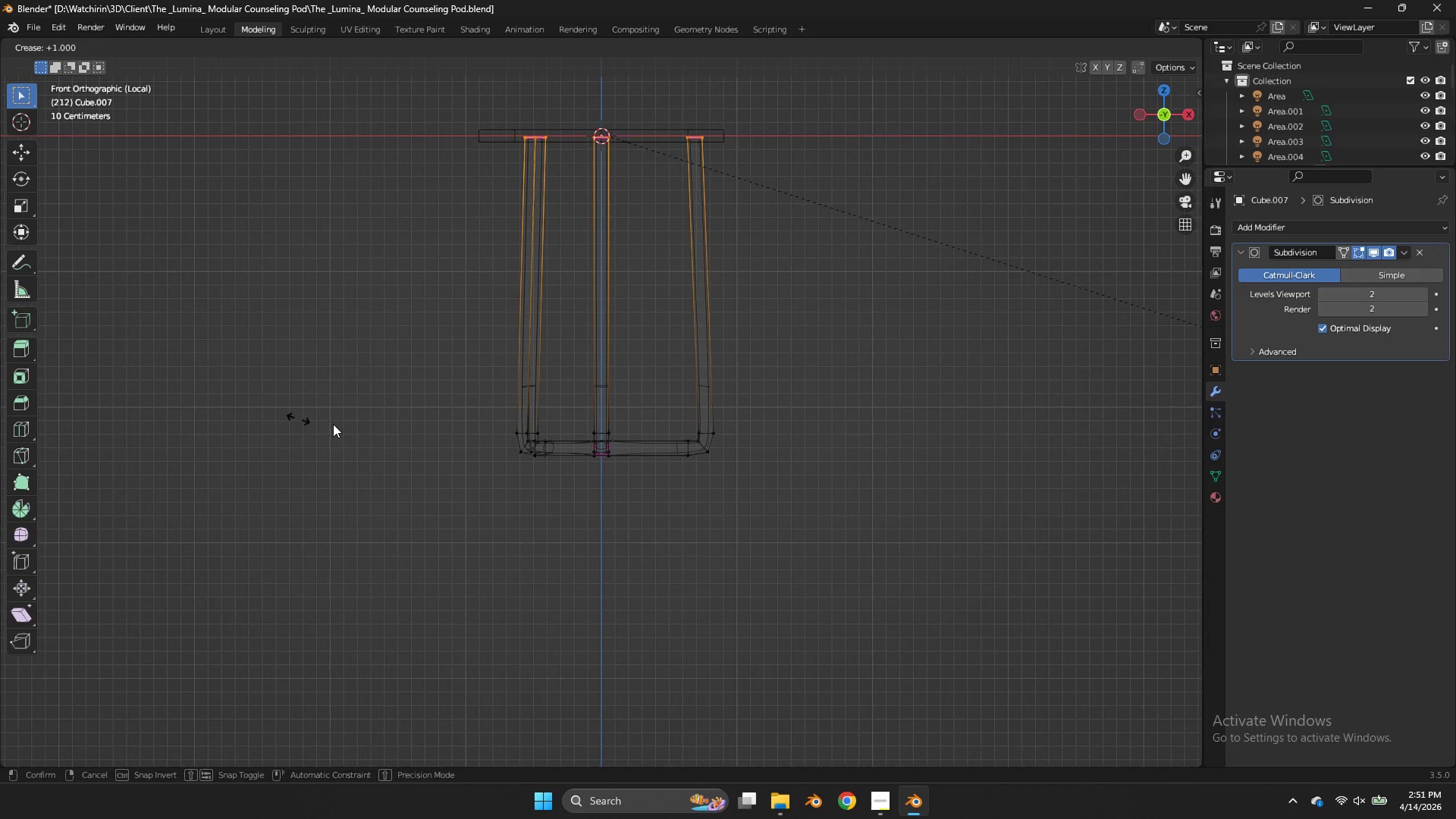 
left_click([335, 424])
 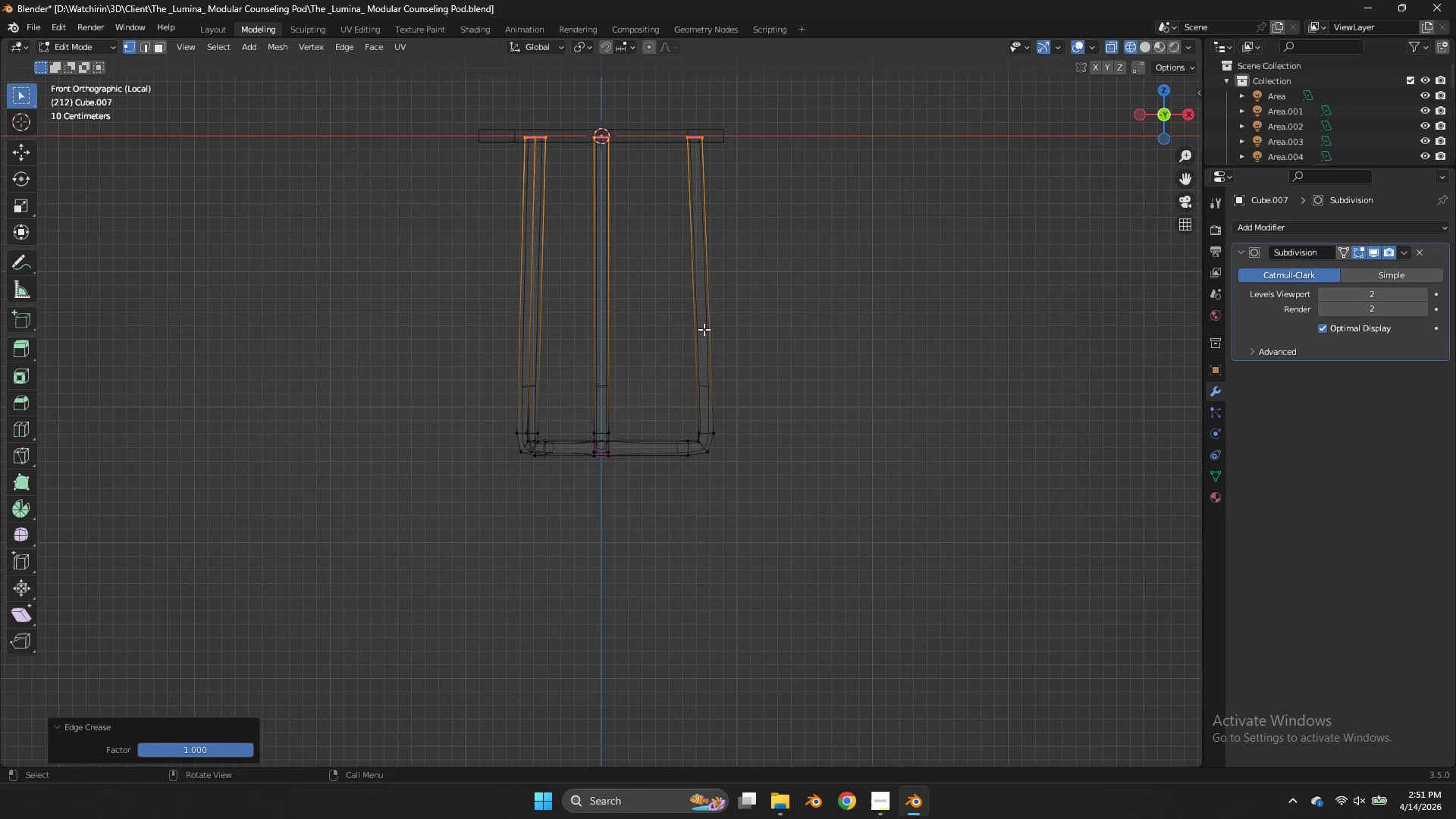 
key(X)
 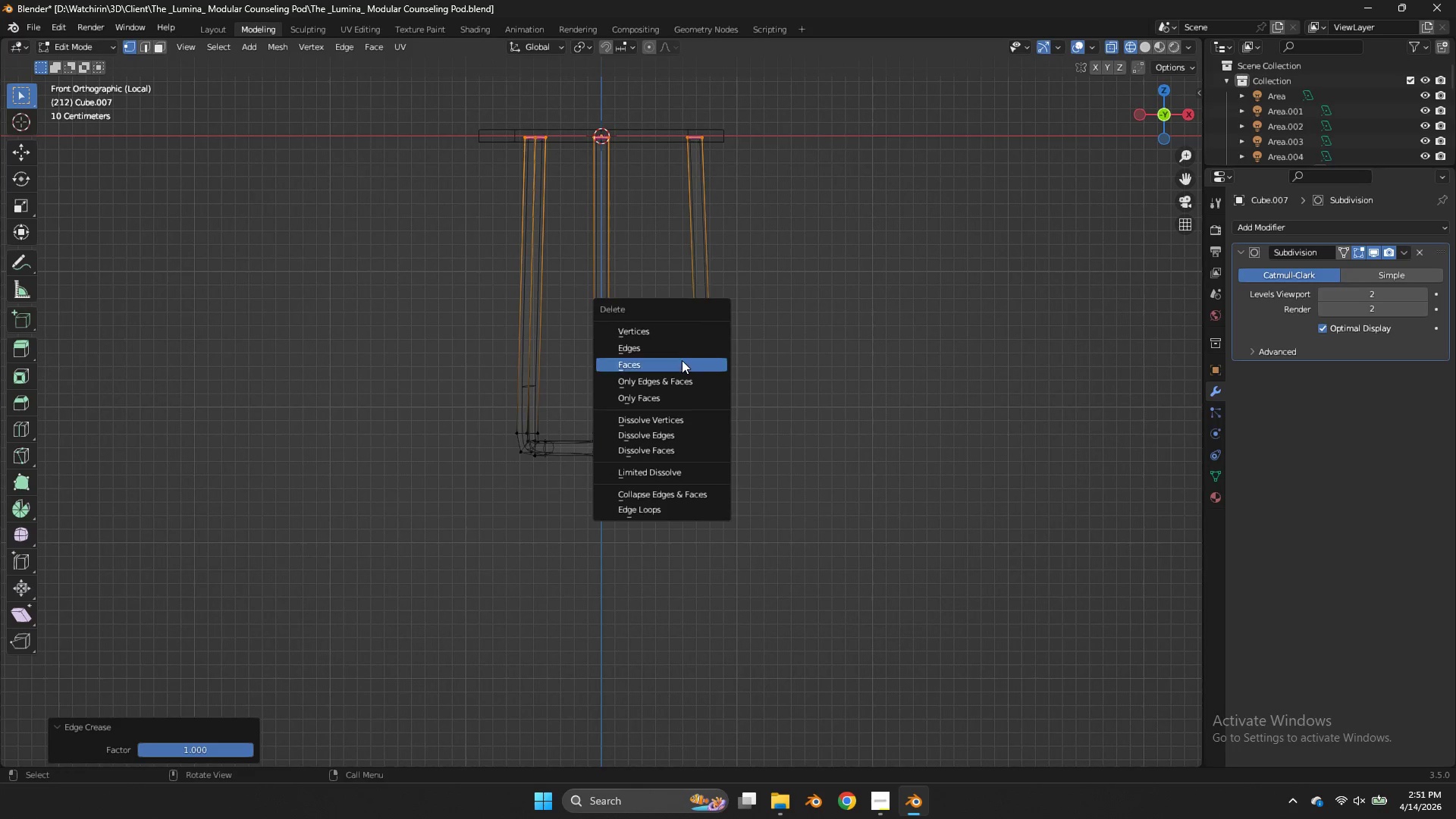 
left_click([680, 364])
 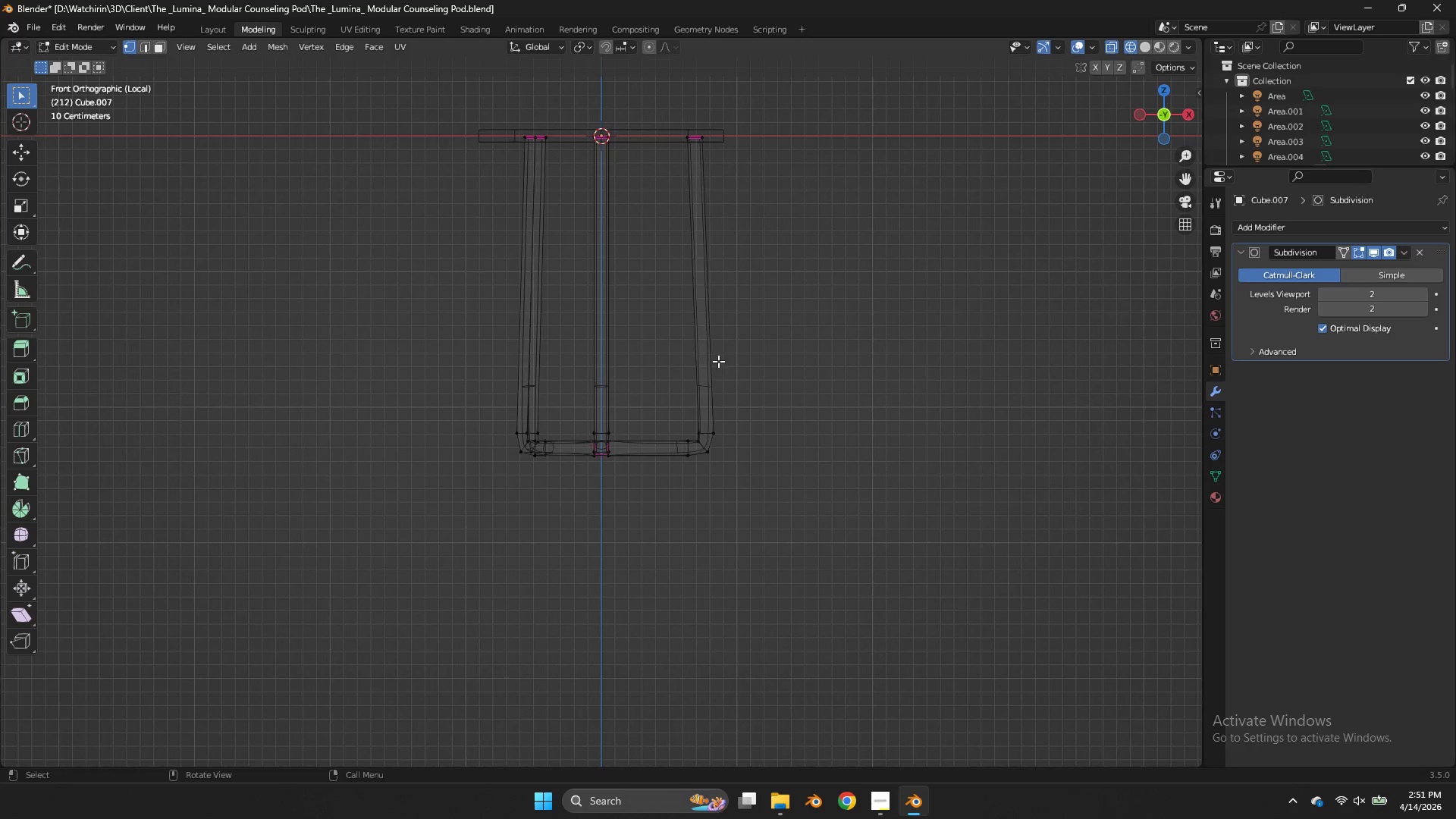 
key(X)
 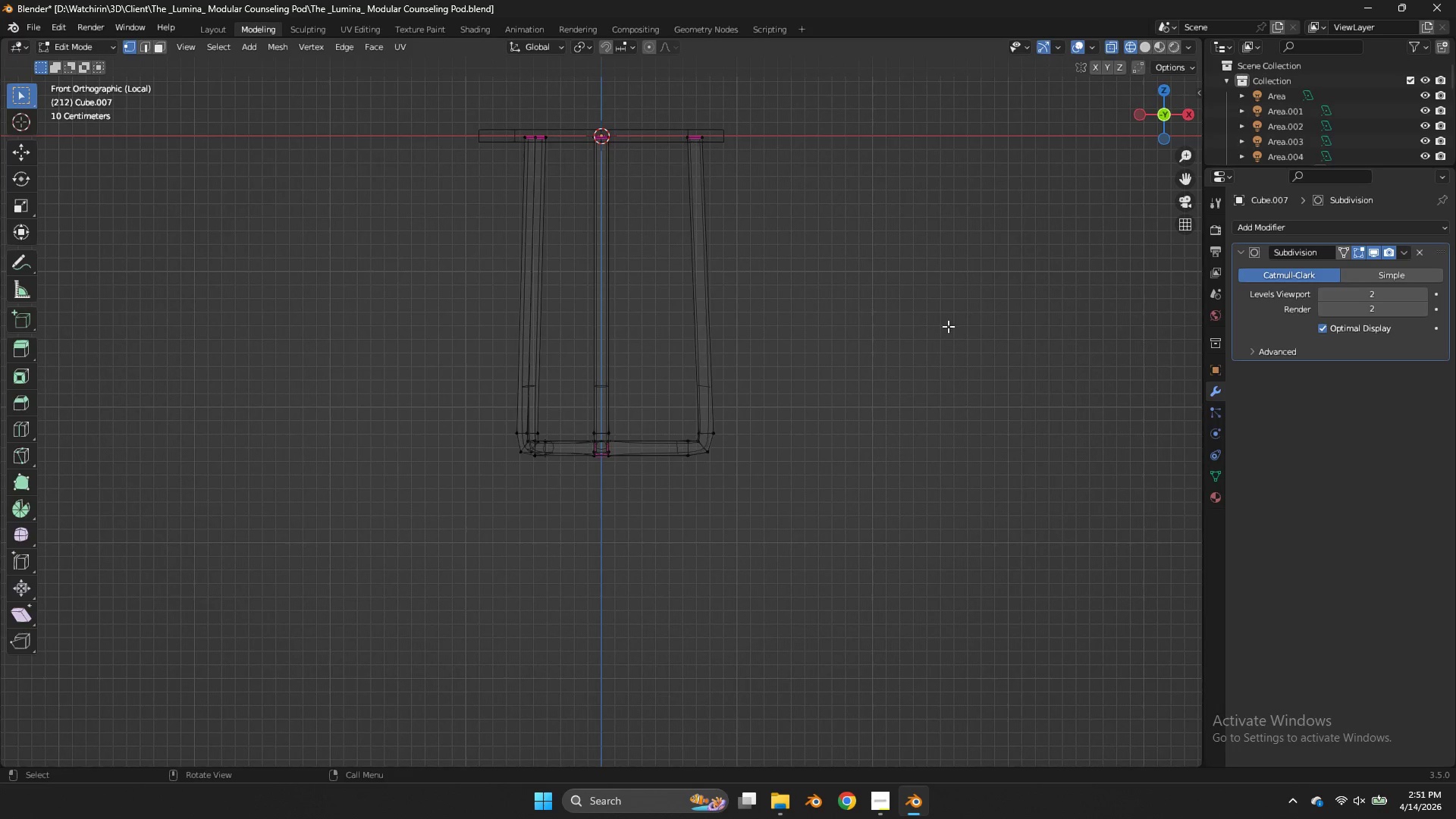 
key(Tab)
 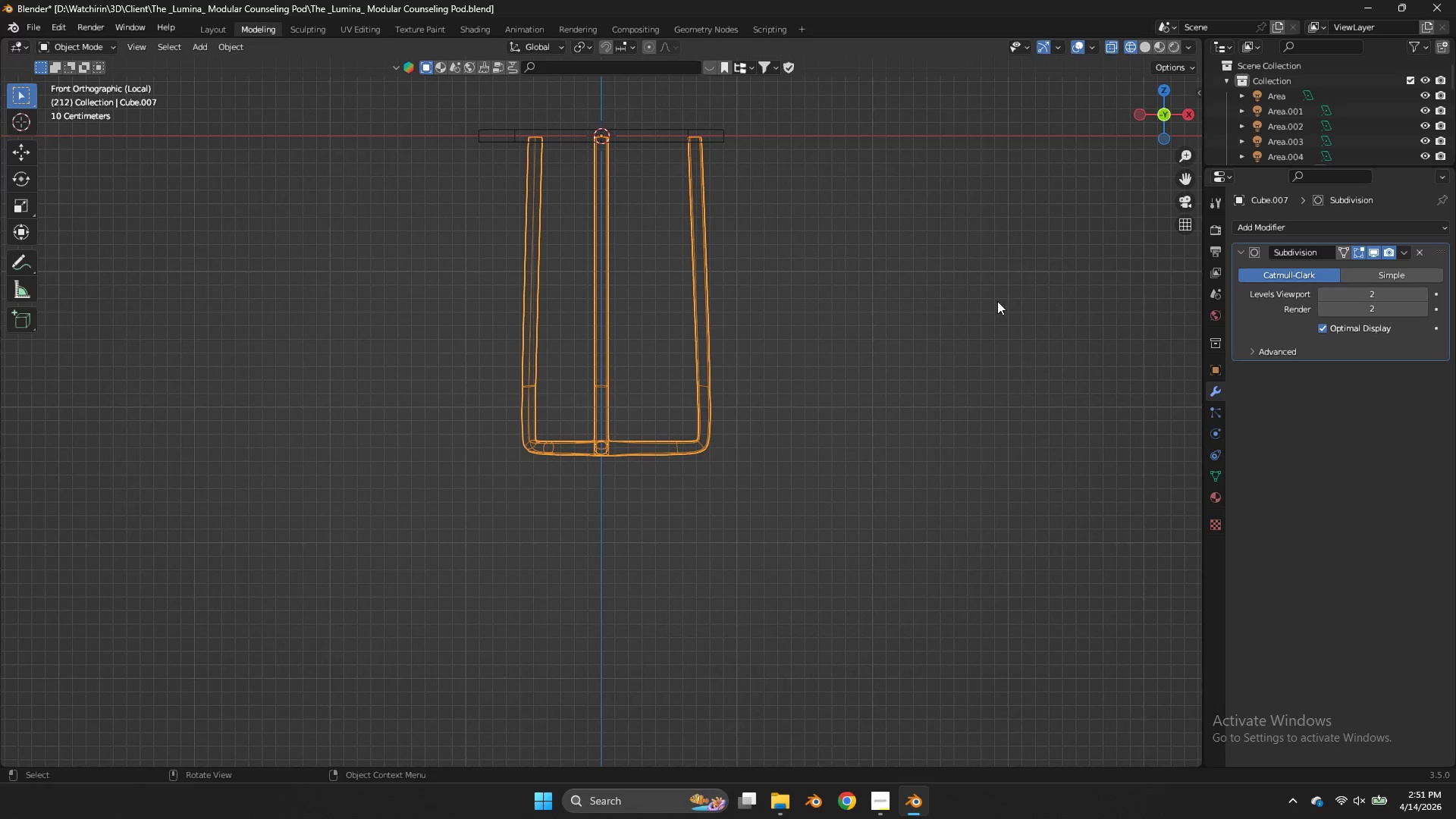 
key(Z)
 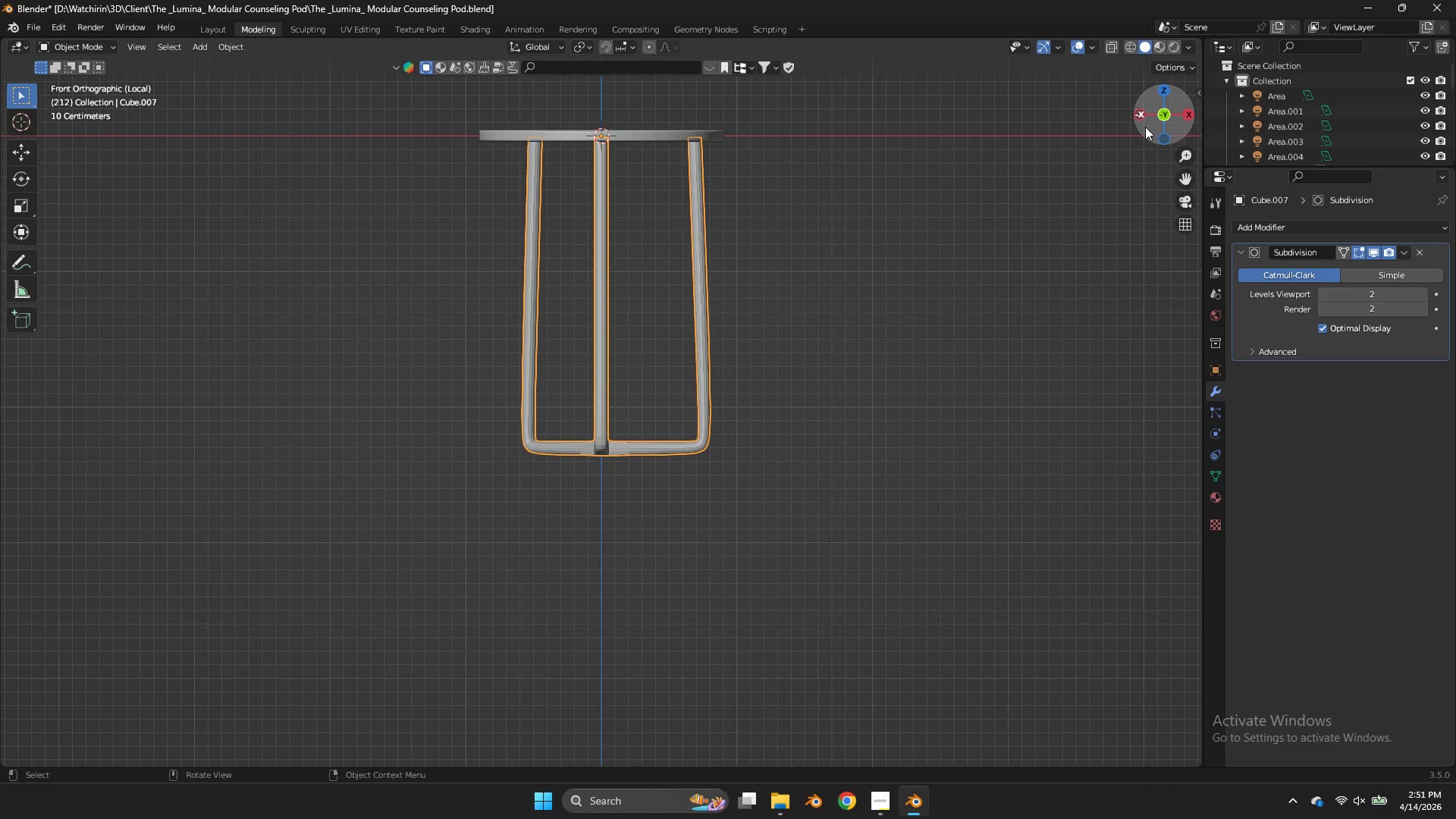 
left_click_drag(start_coordinate=[1149, 120], to_coordinate=[1036, 156])
 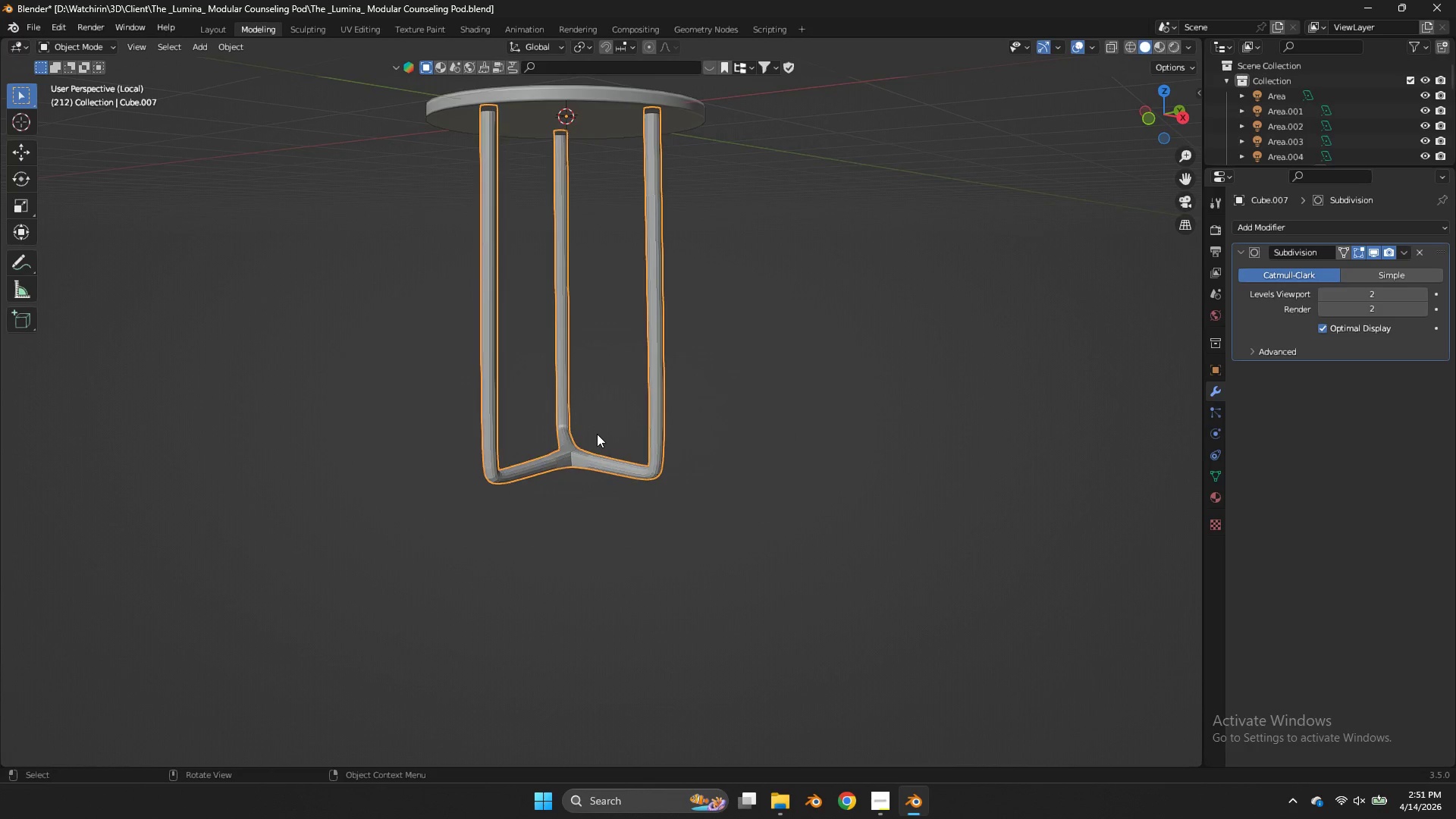 
right_click([554, 508])
 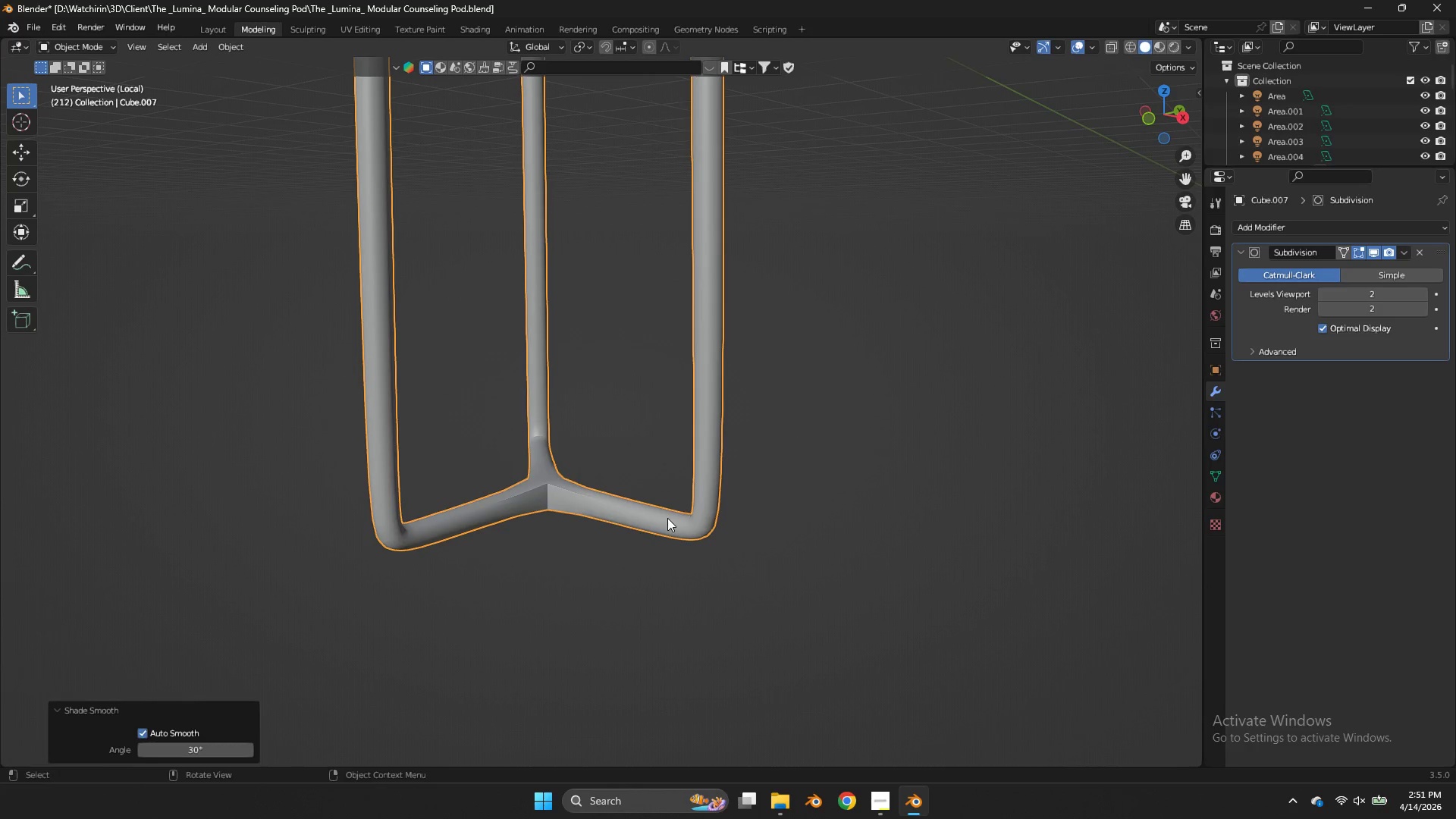 
scroll: coordinate [597, 434], scroll_direction: up, amount: 3.0
 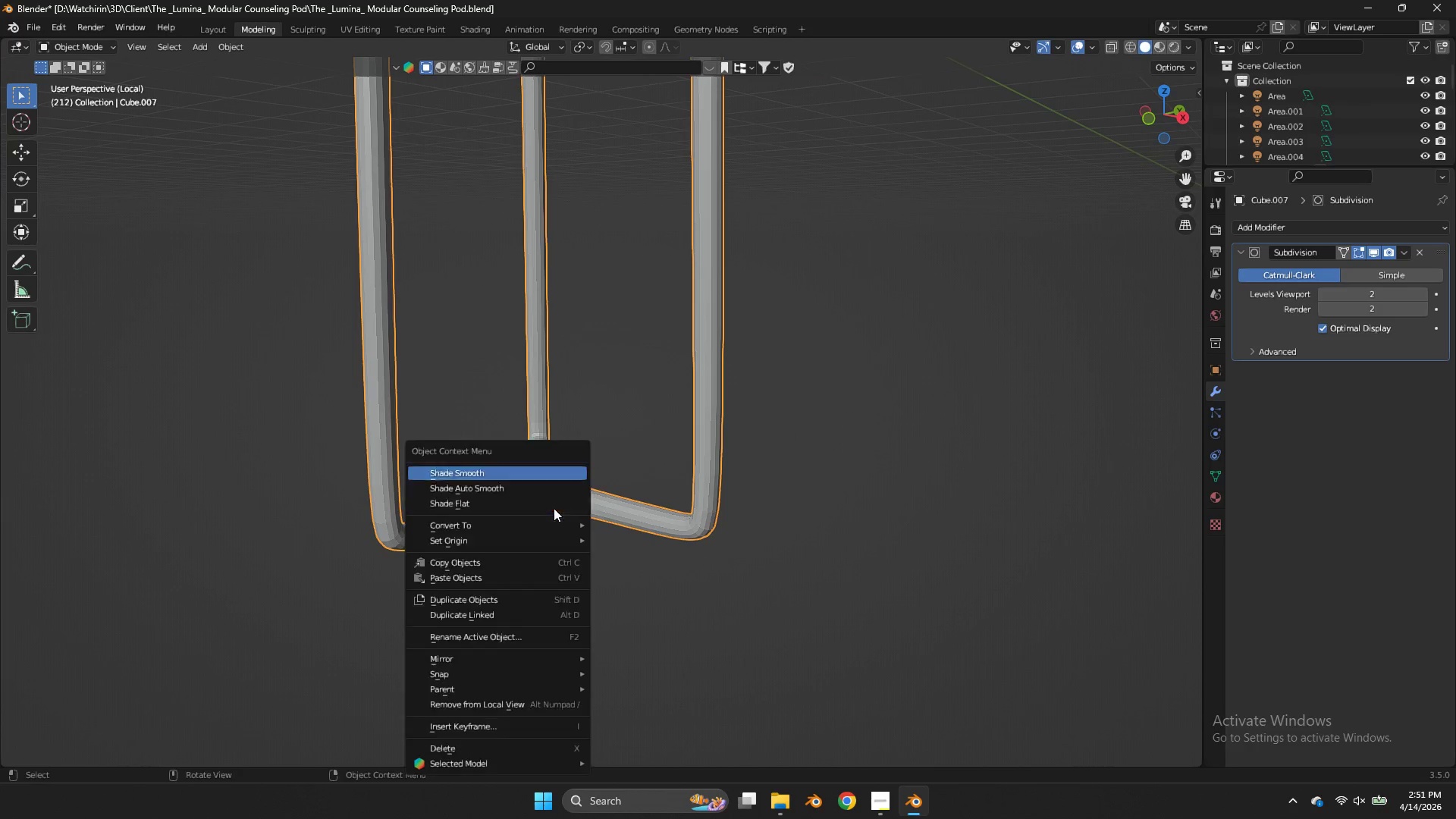 
right_click([613, 513])
 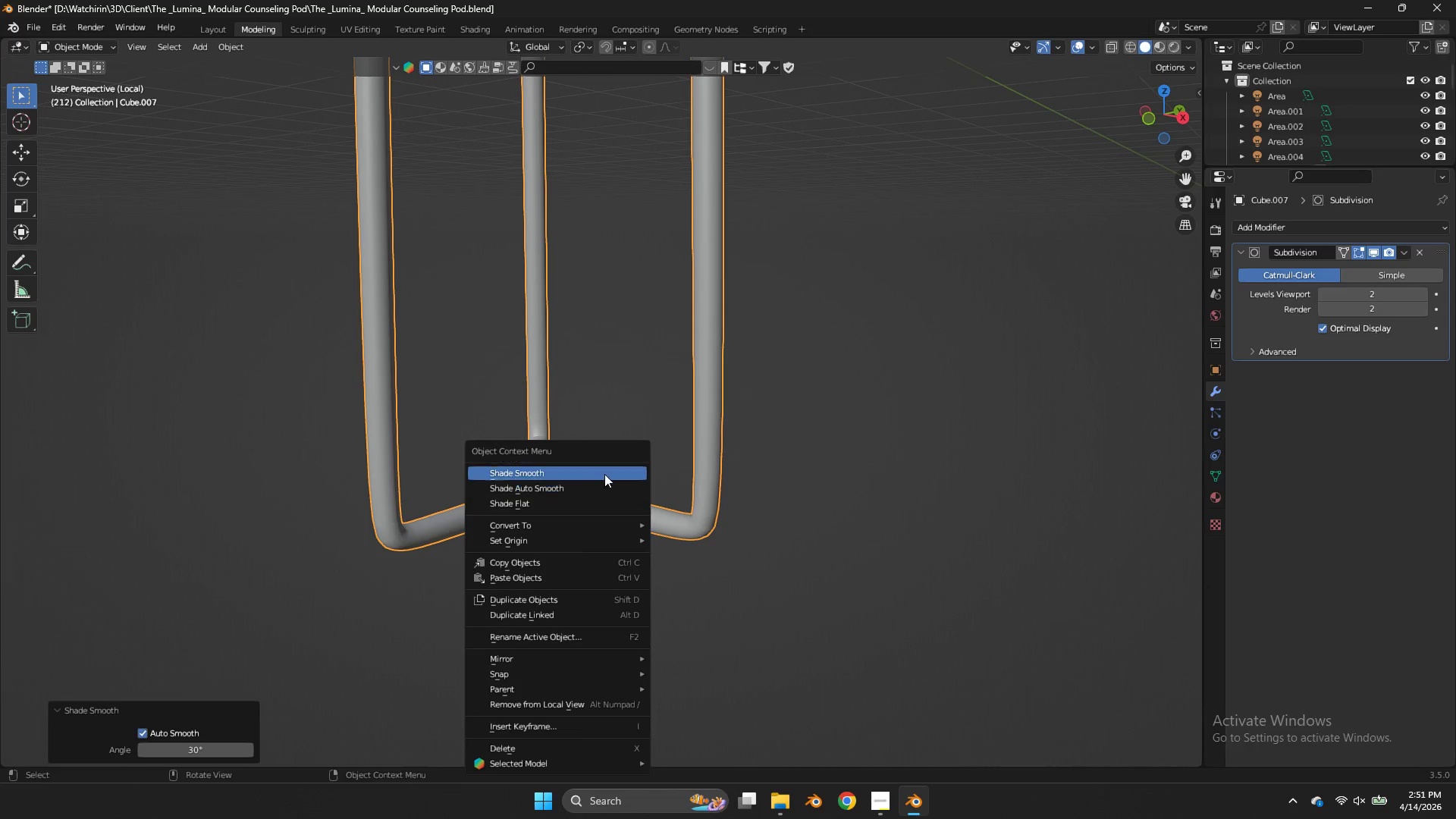 
left_click([604, 472])
 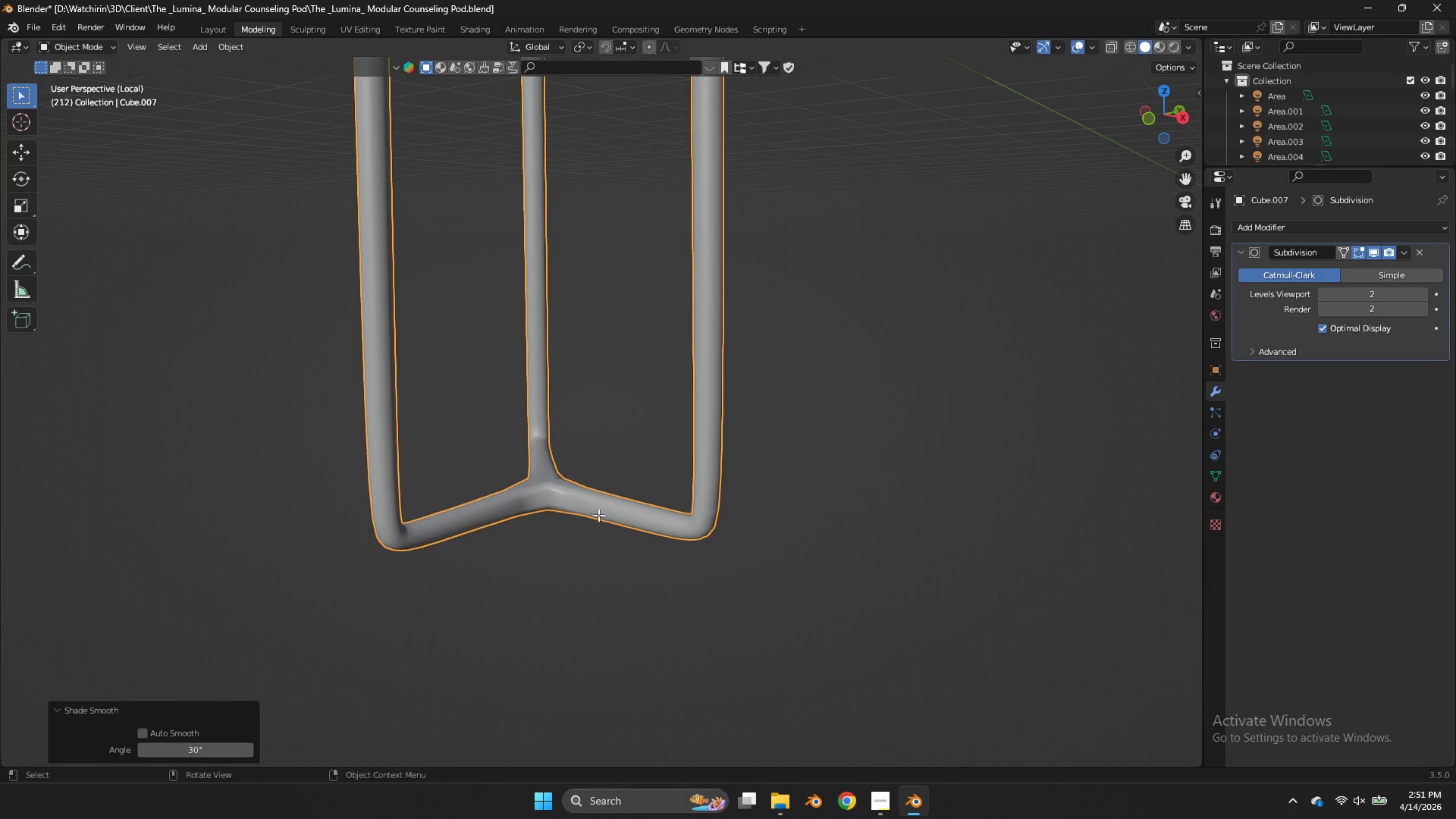 
key(Tab)
 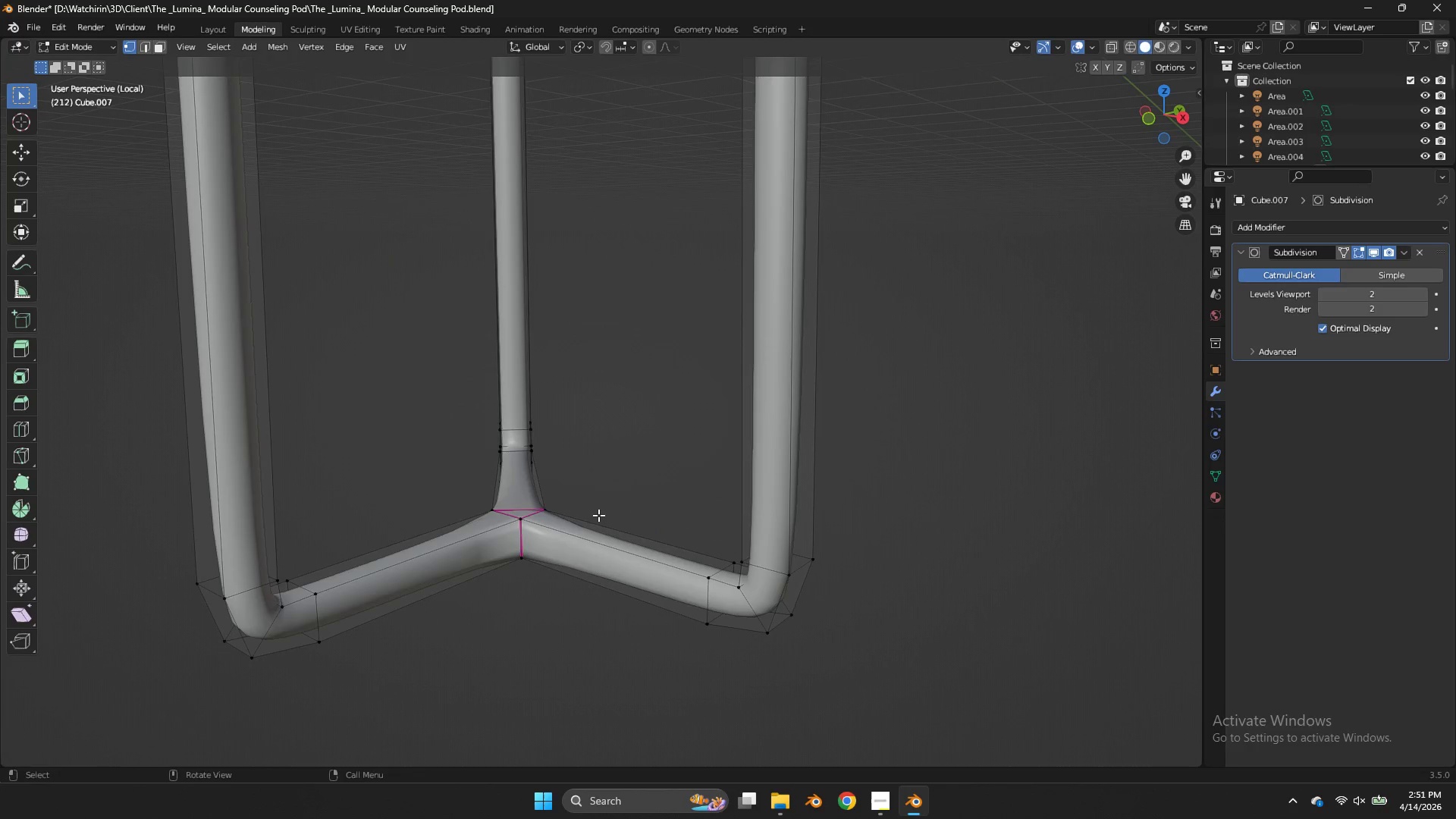 
key(Control+ControlLeft)
 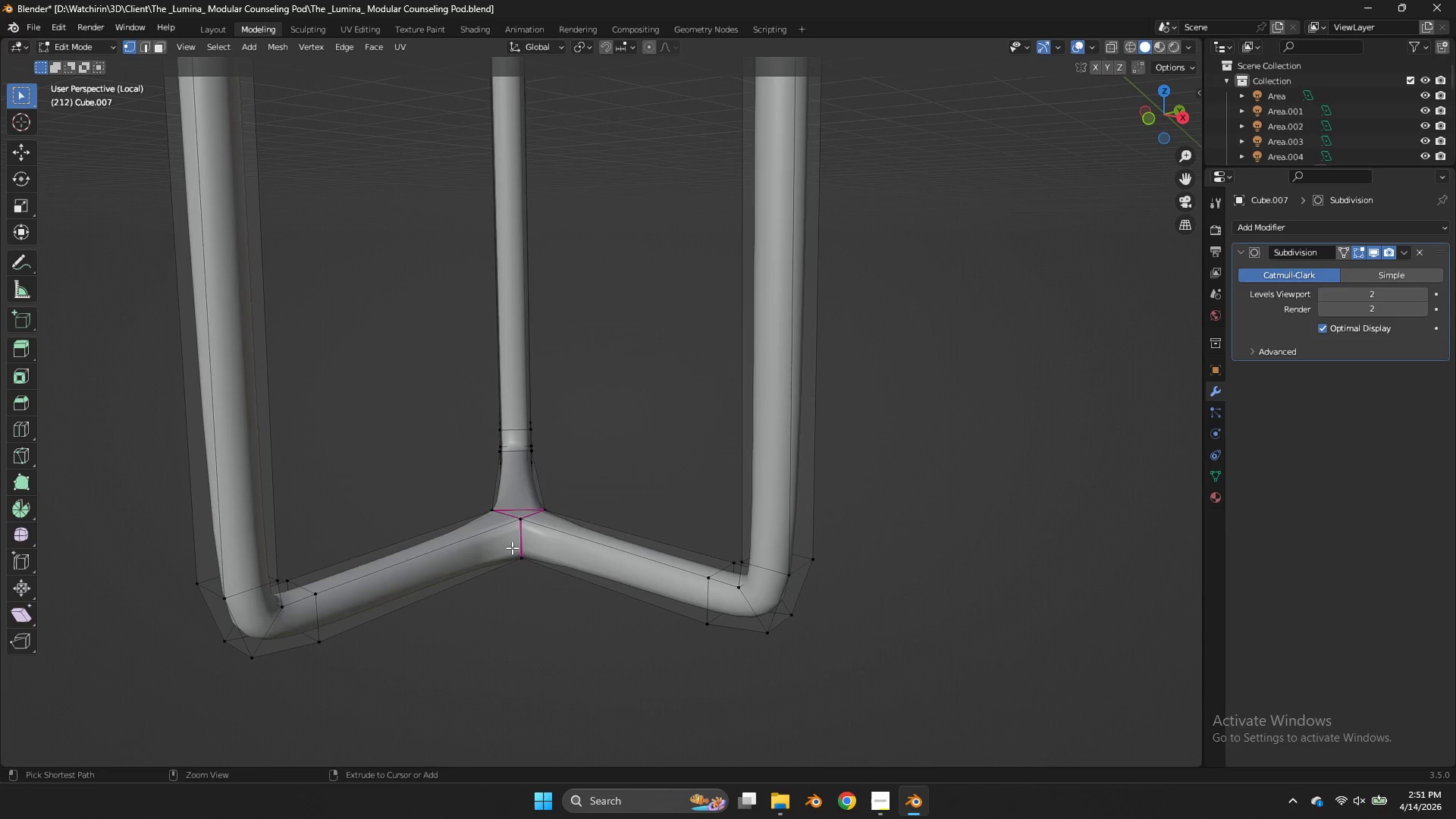 
scroll: coordinate [598, 515], scroll_direction: up, amount: 2.0
 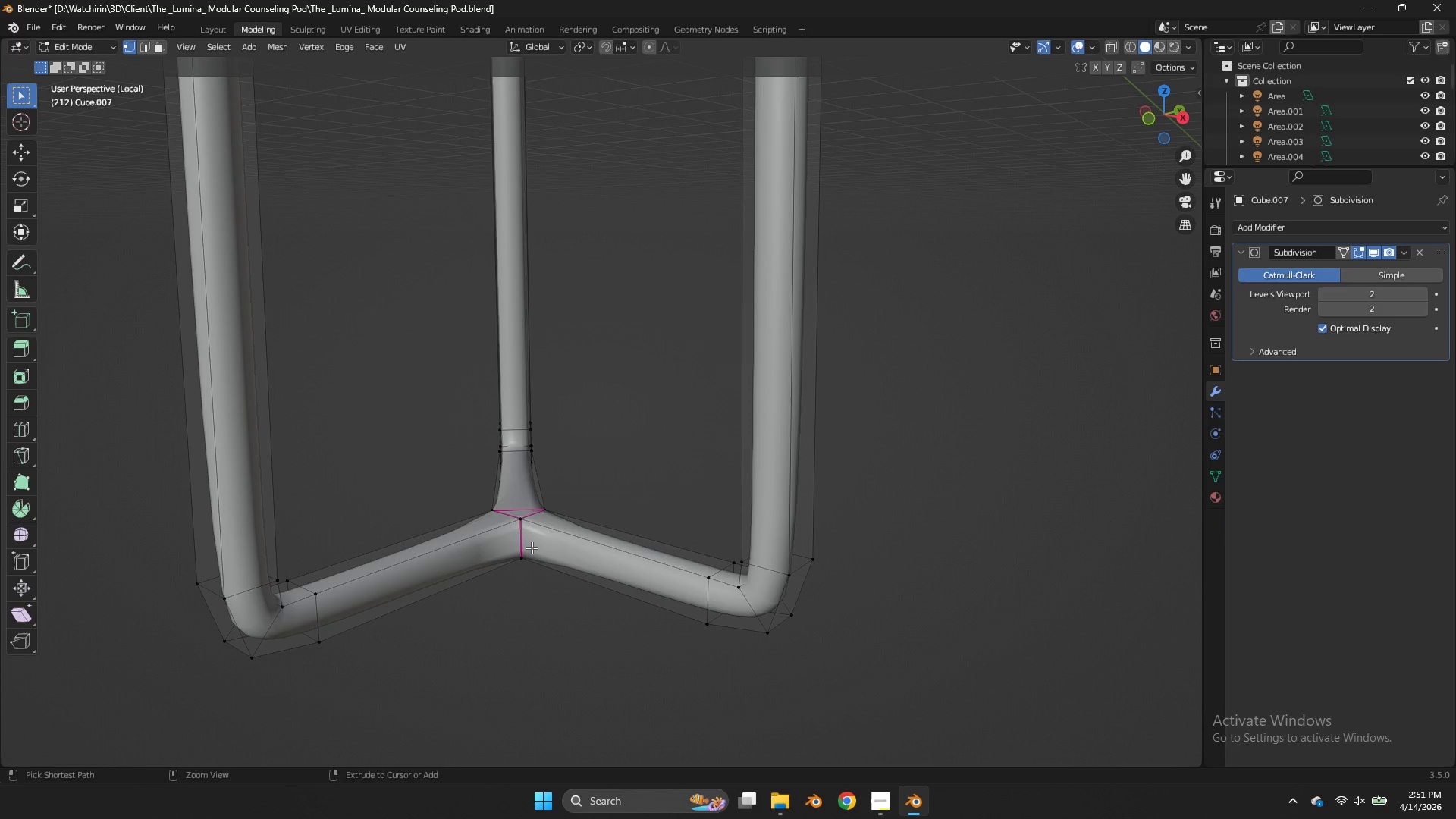 
key(Control+R)
 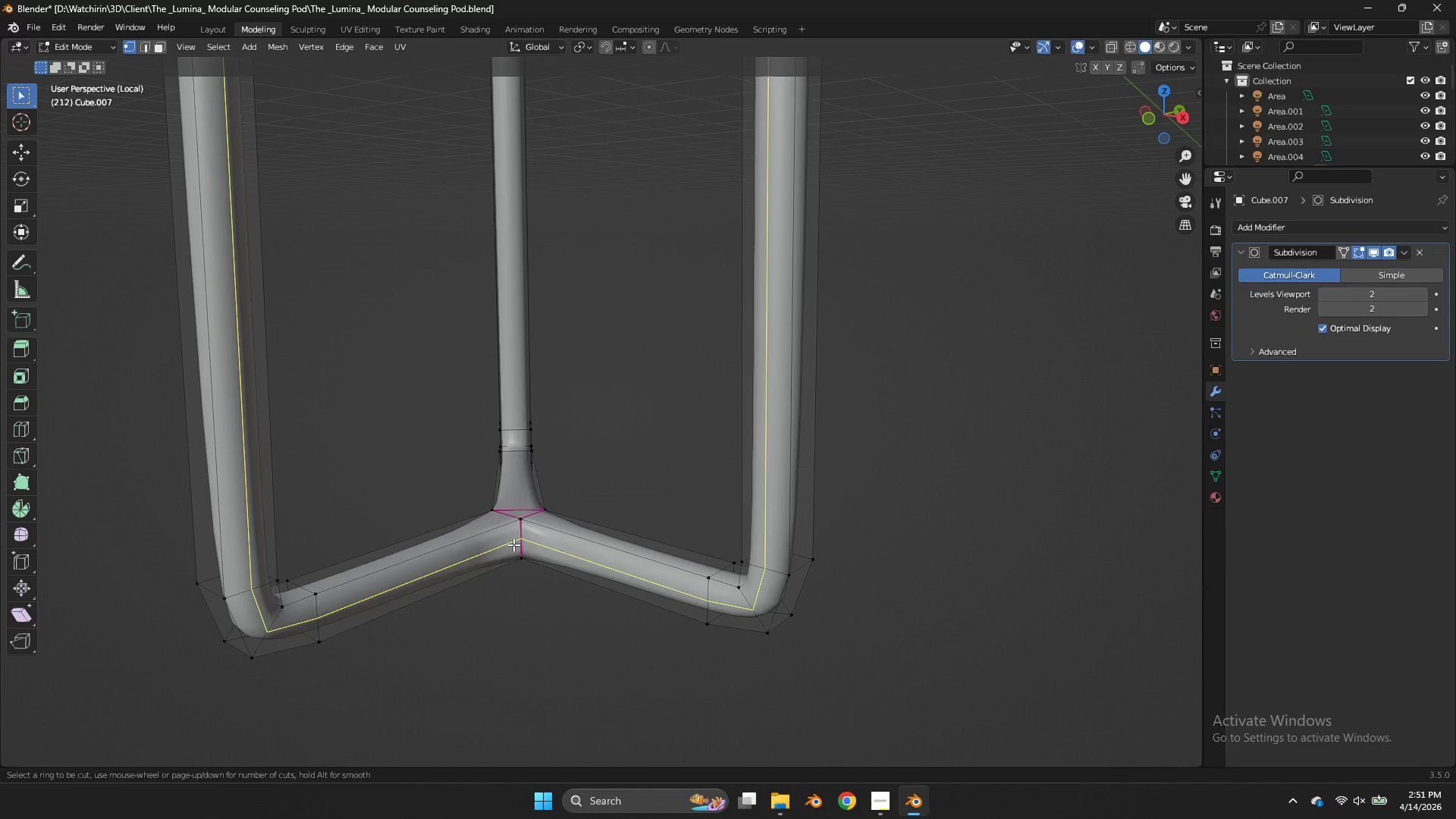 
left_click([513, 544])
 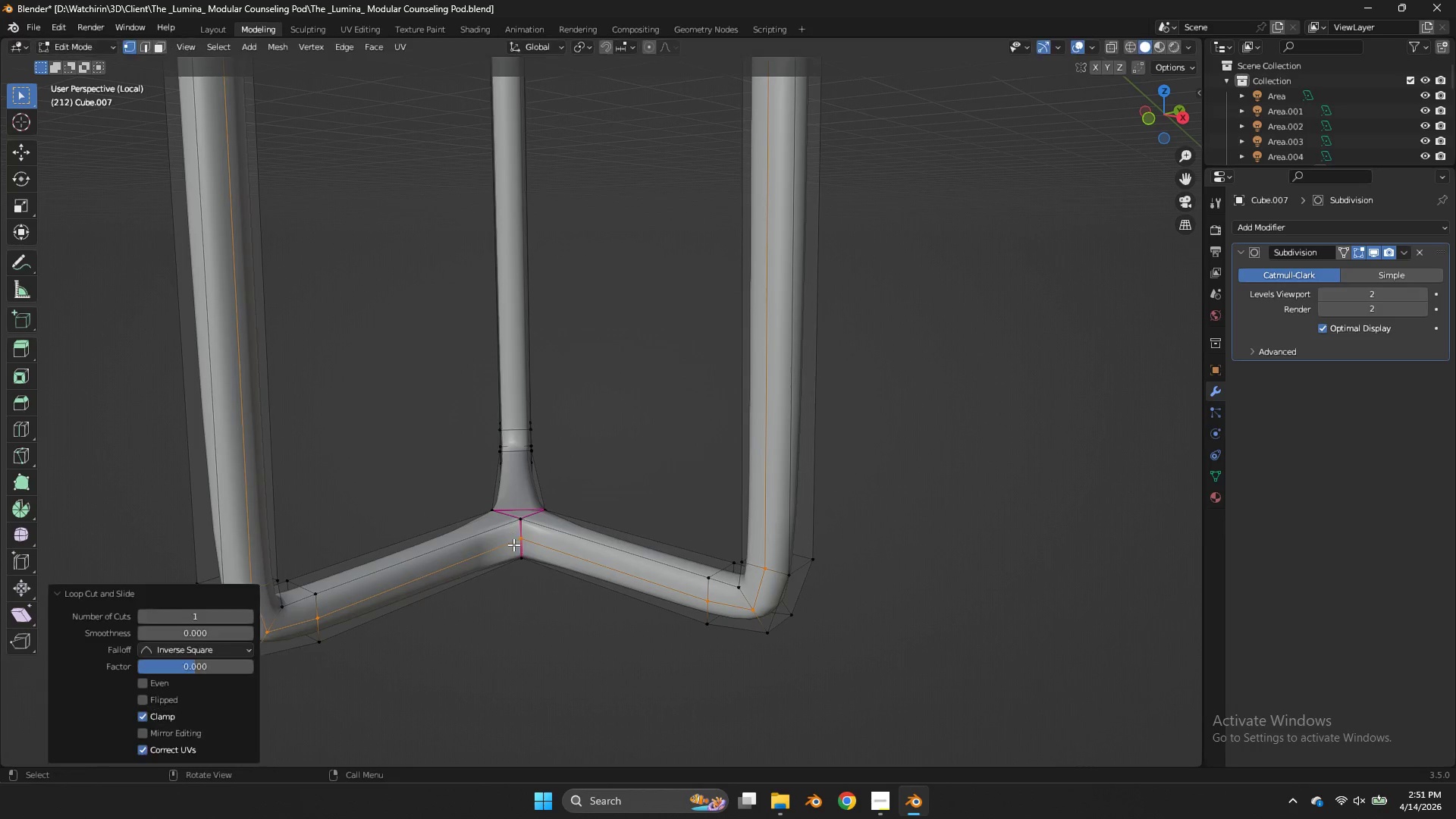 
right_click([513, 544])
 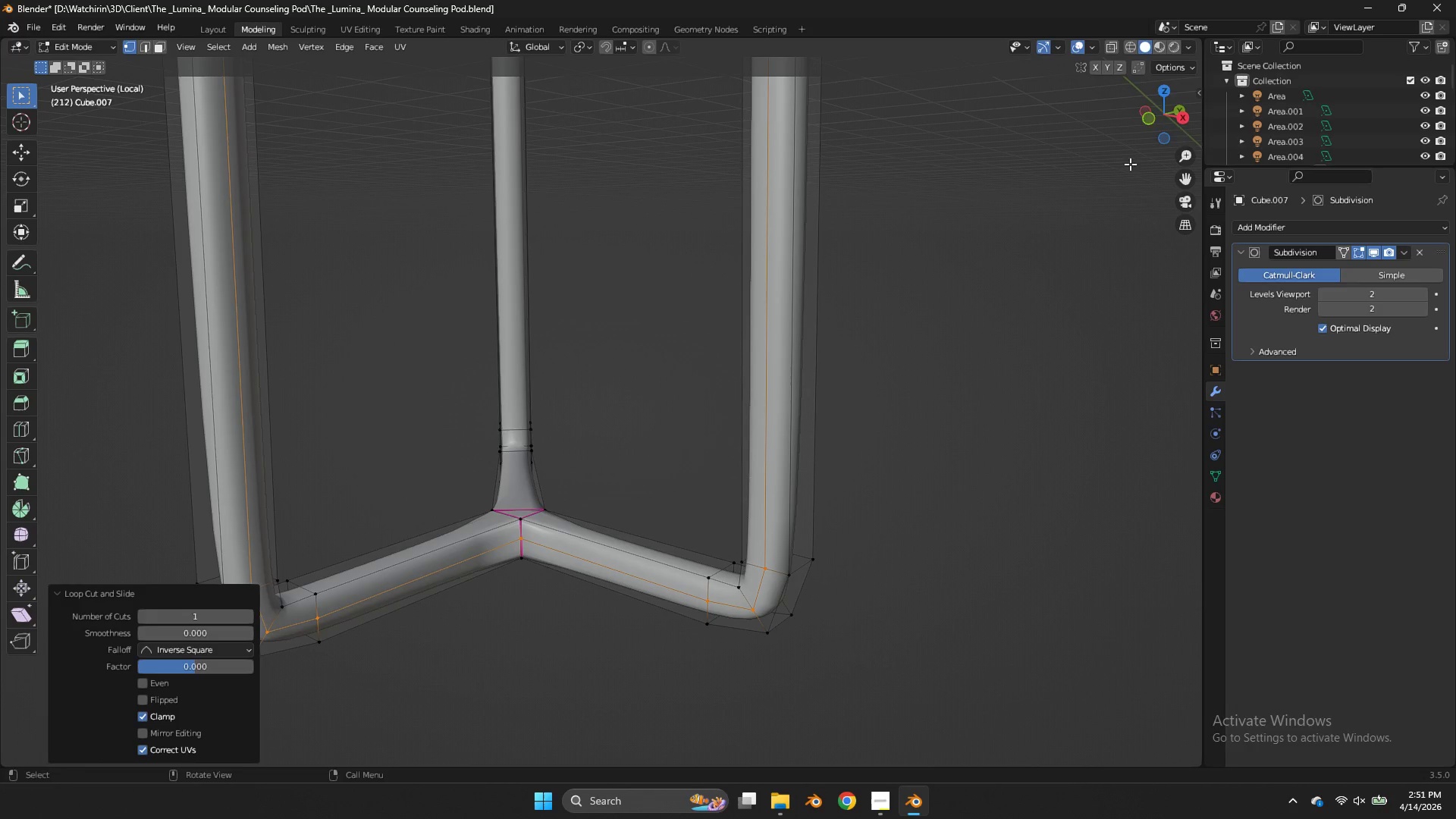 
left_click_drag(start_coordinate=[1158, 124], to_coordinate=[81, 121])
 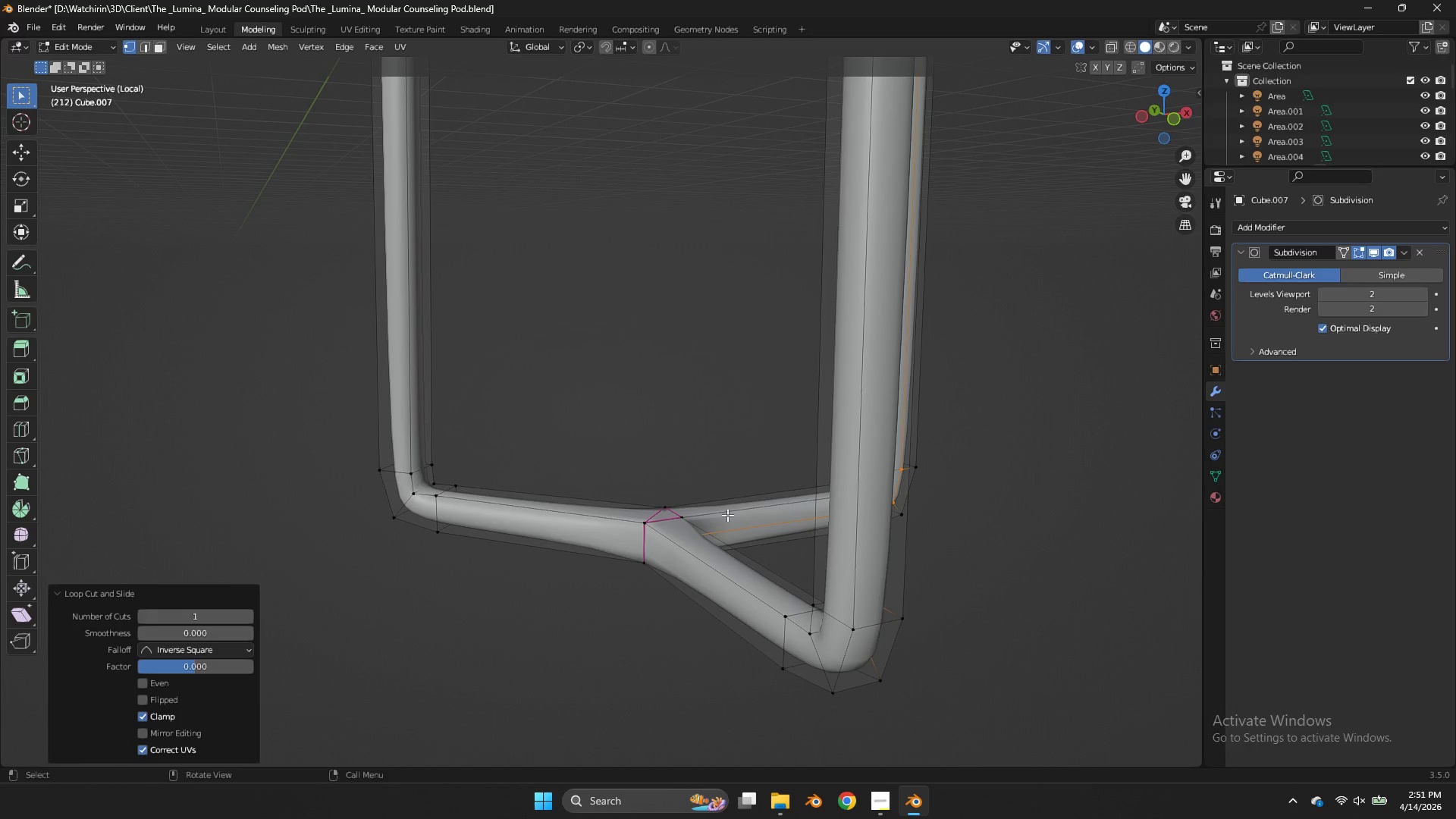 
key(Control+Z)
 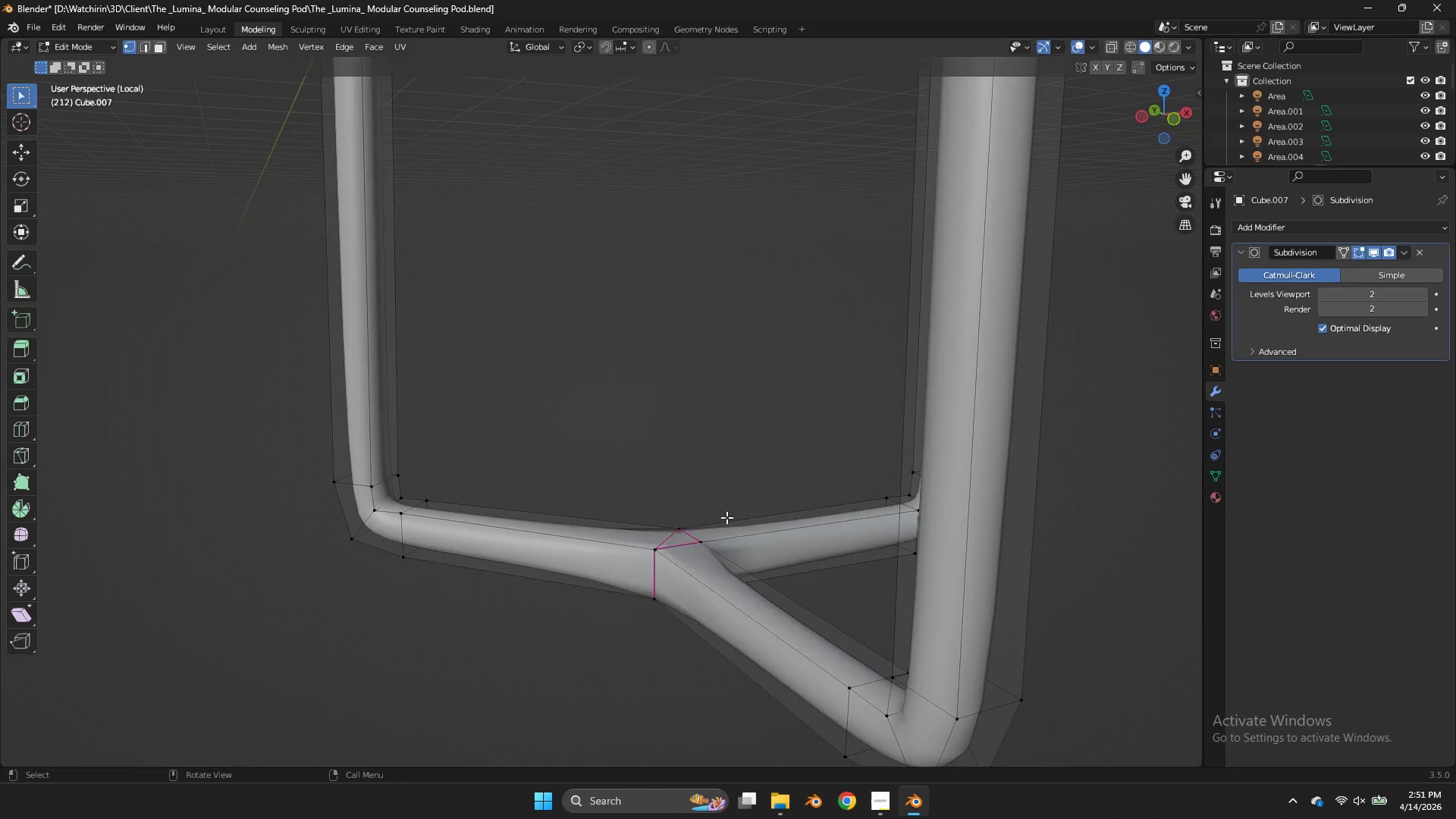 
scroll: coordinate [726, 517], scroll_direction: up, amount: 3.0
 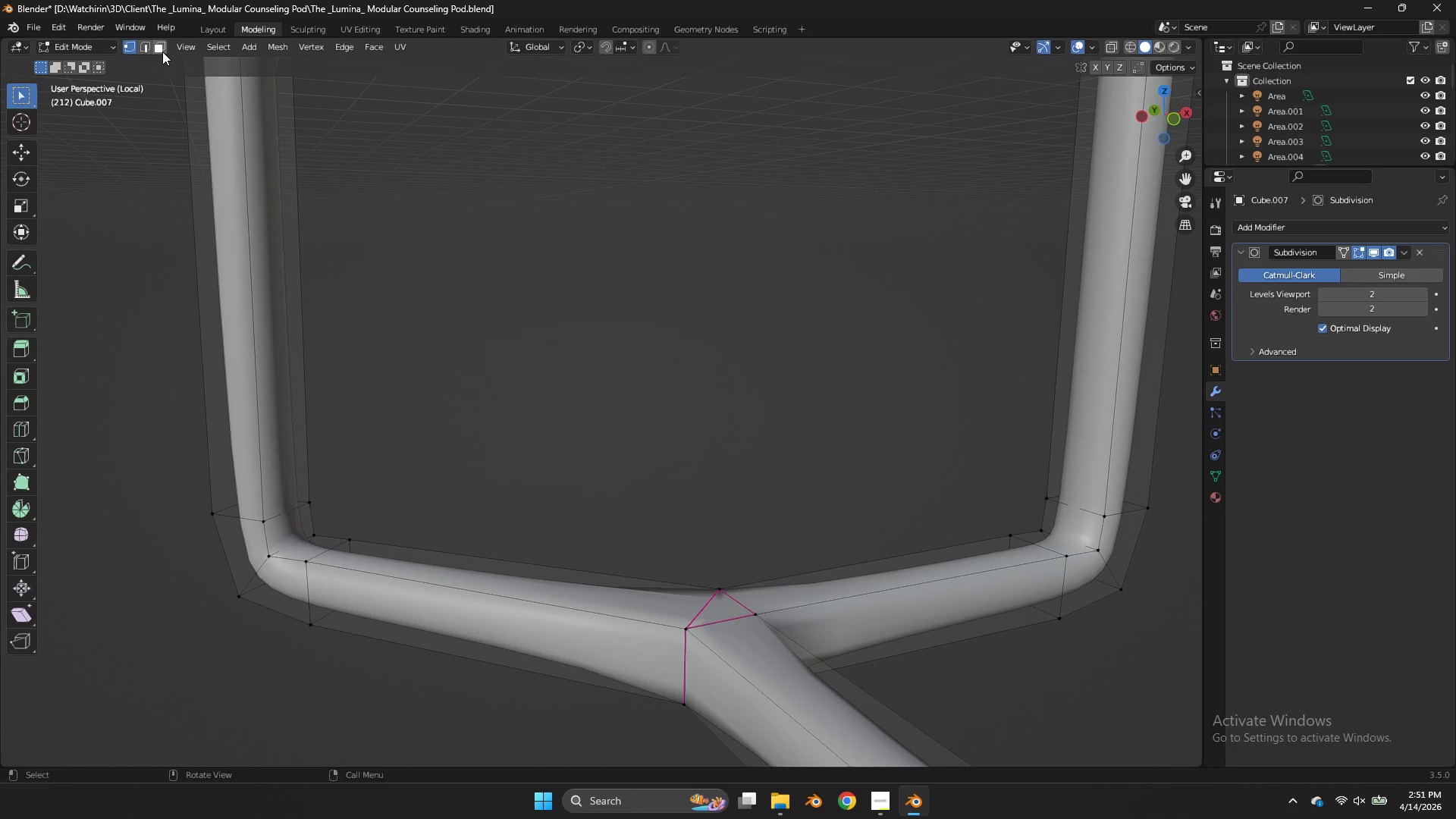 
left_click([161, 44])
 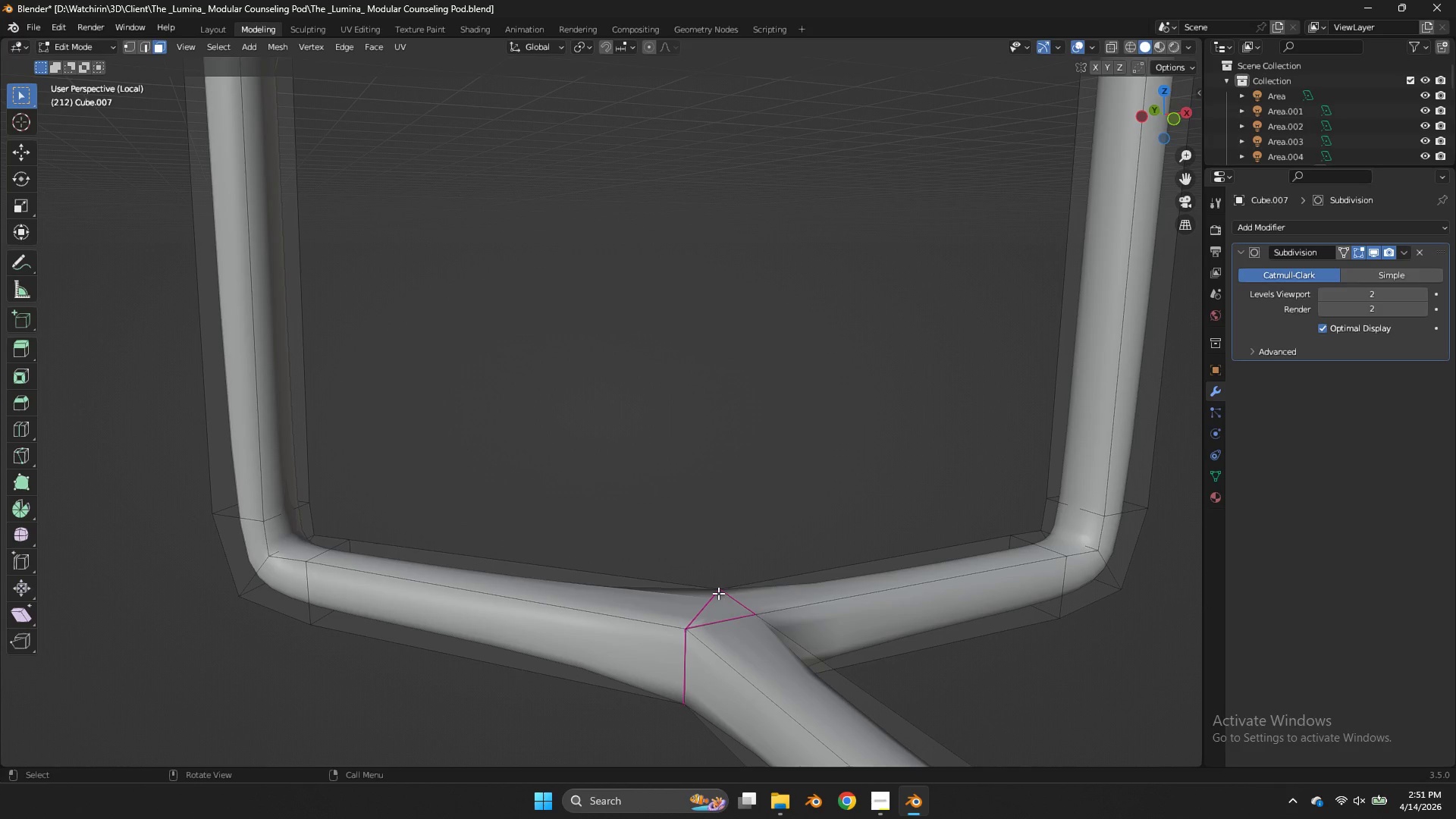 
left_click([707, 617])
 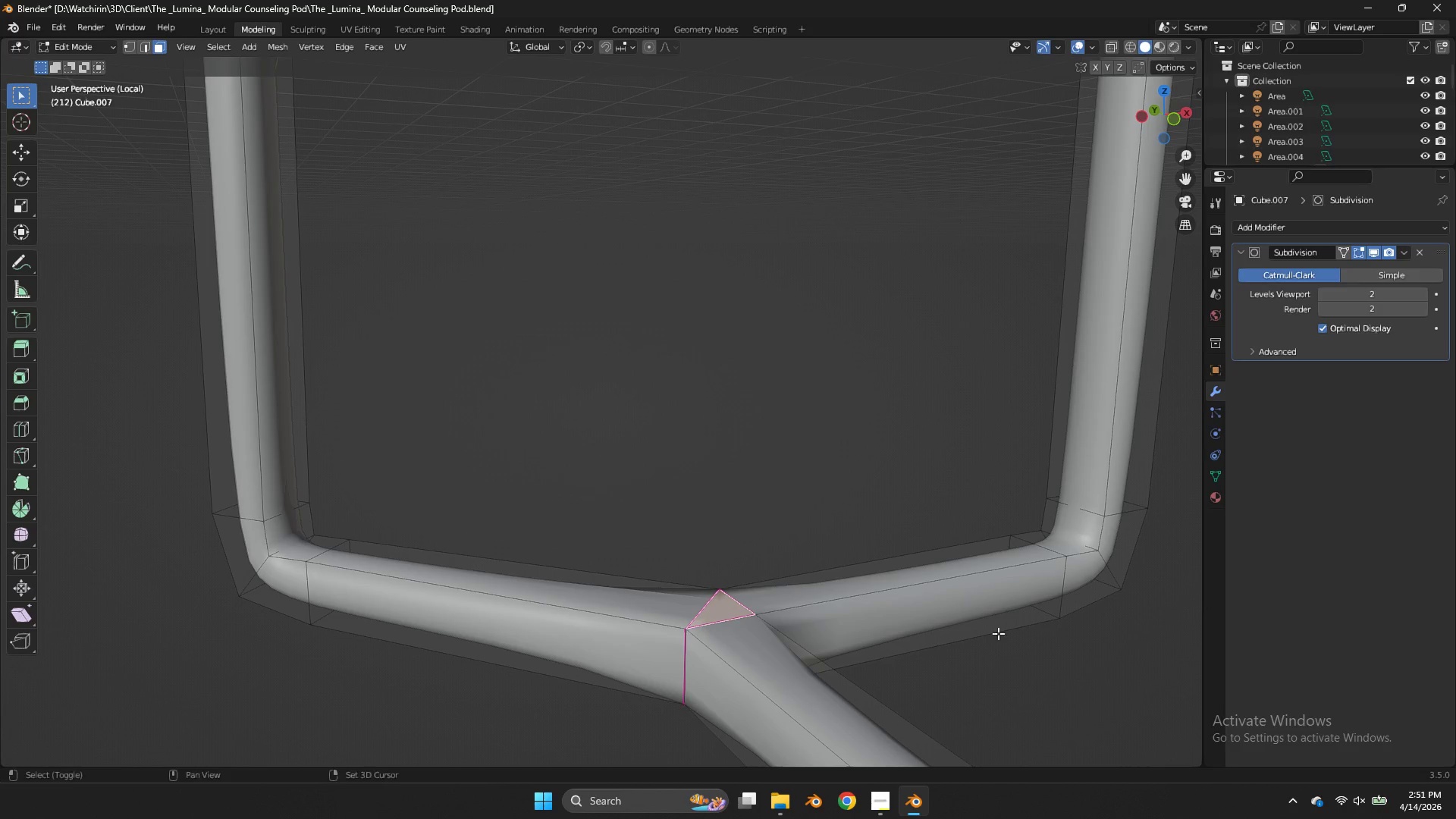 
key(Shift+E)
 